 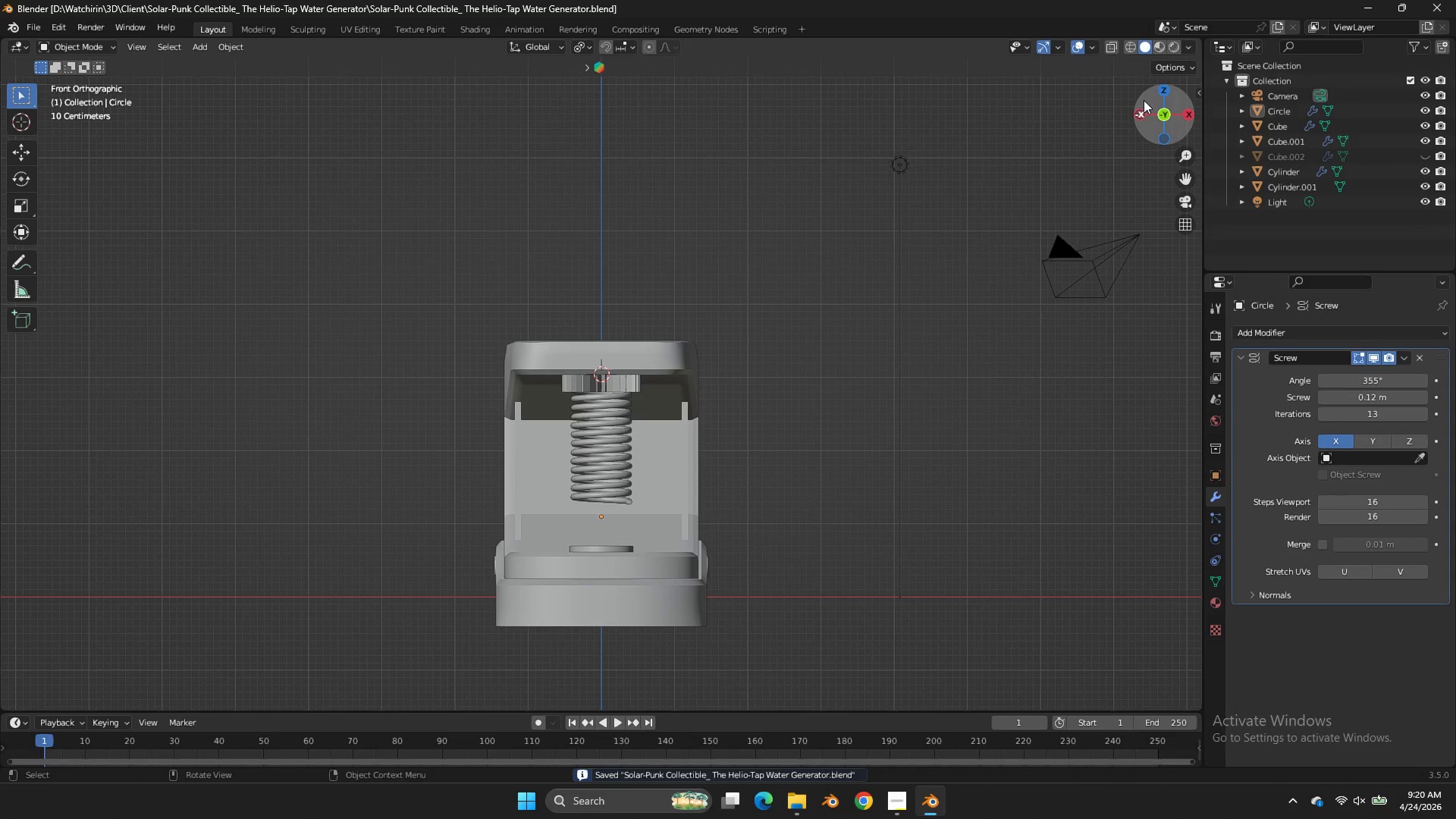 
left_click_drag(start_coordinate=[1162, 99], to_coordinate=[1026, 122])
 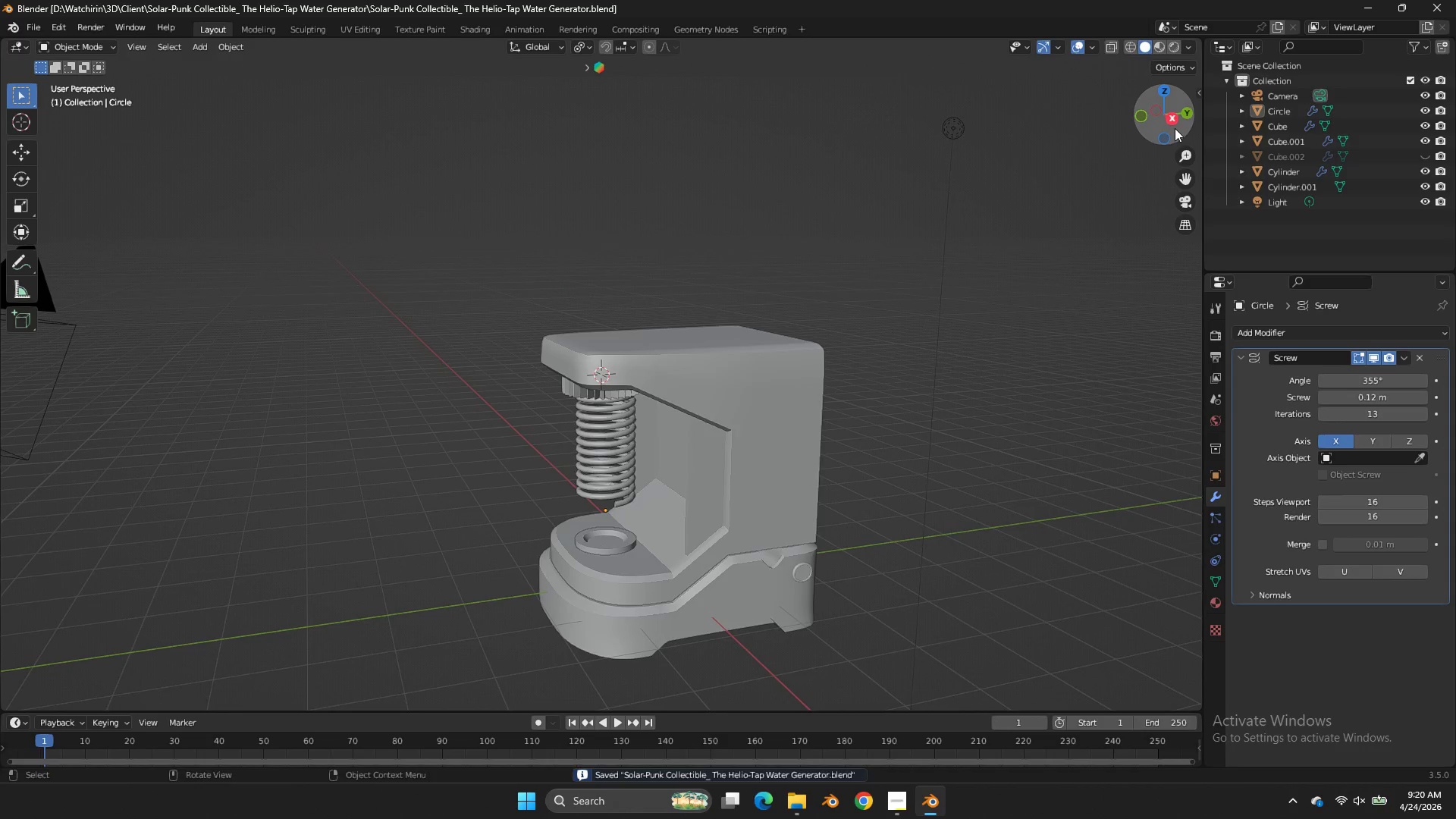 
key(Control+S)
 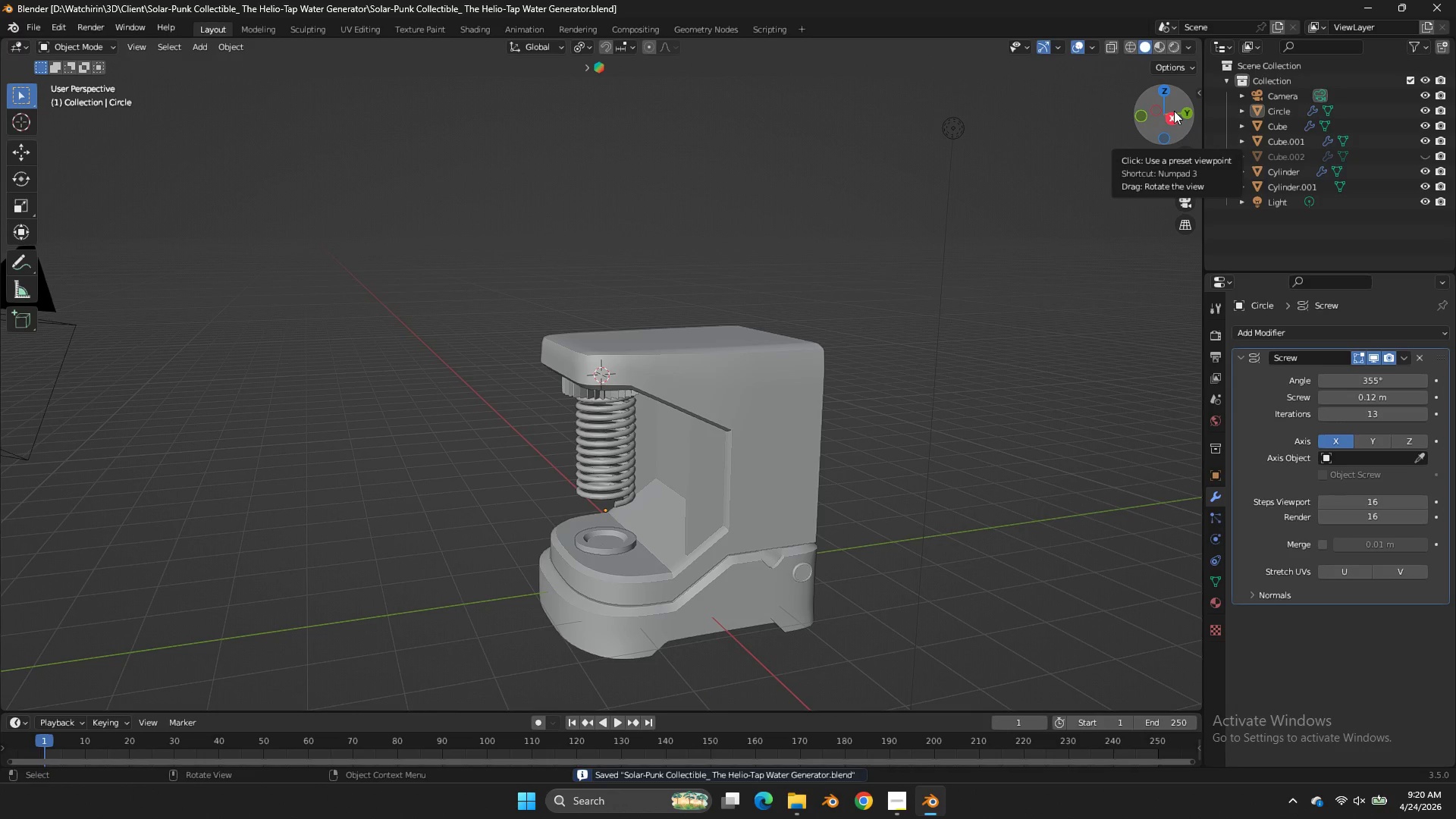 
left_click([1174, 111])
 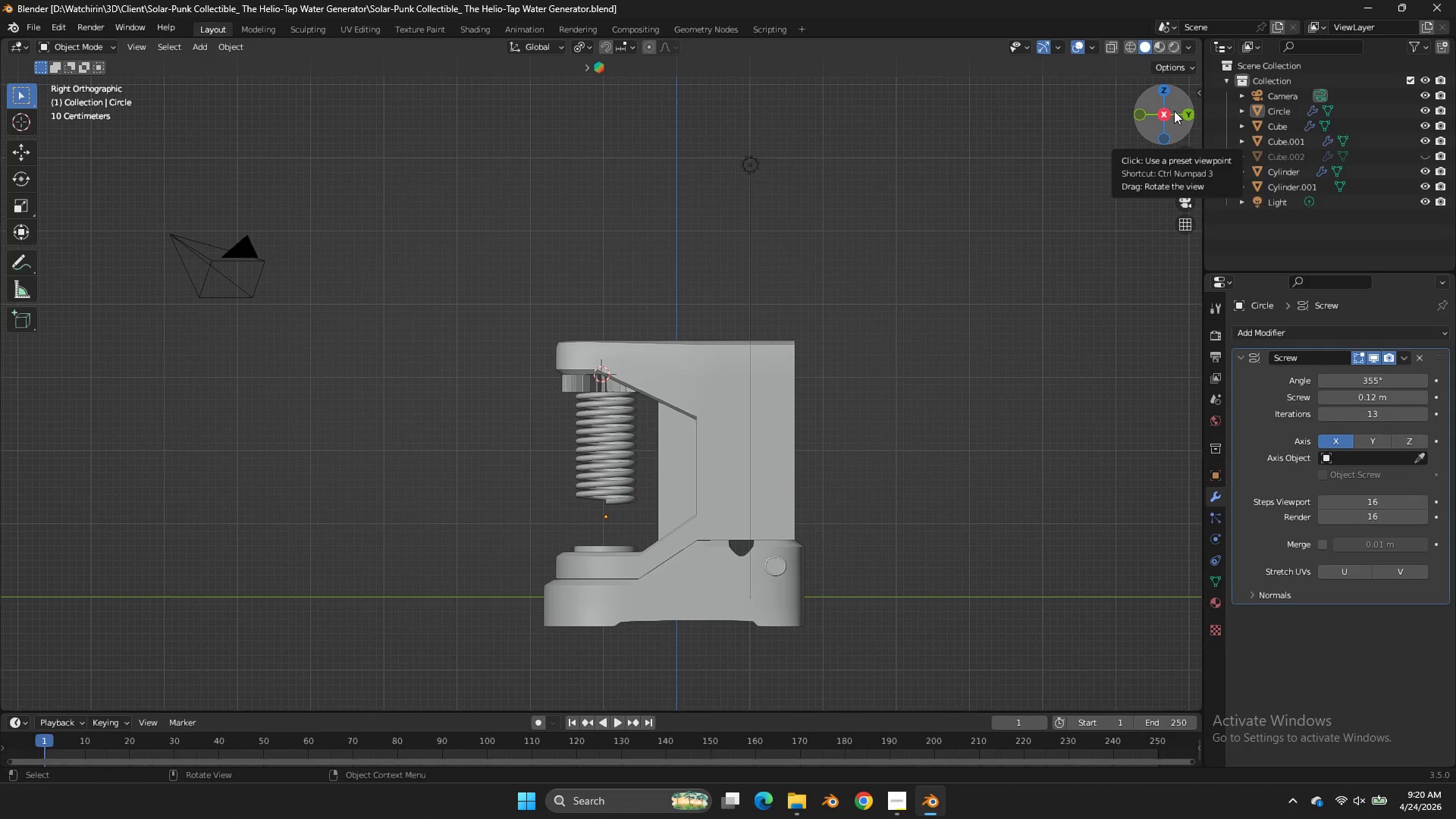 
wait(5.56)
 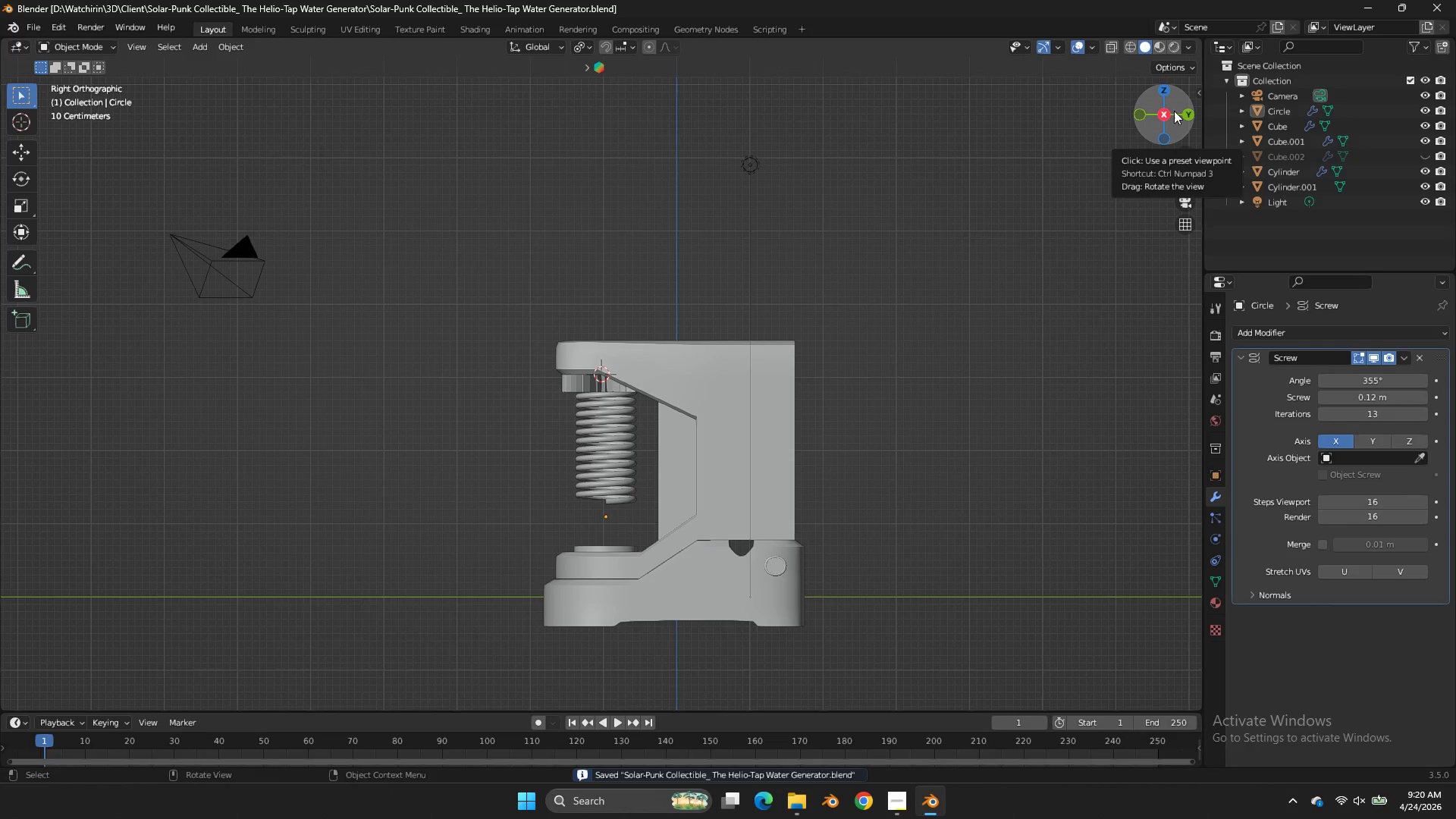 
left_click([796, 391])
 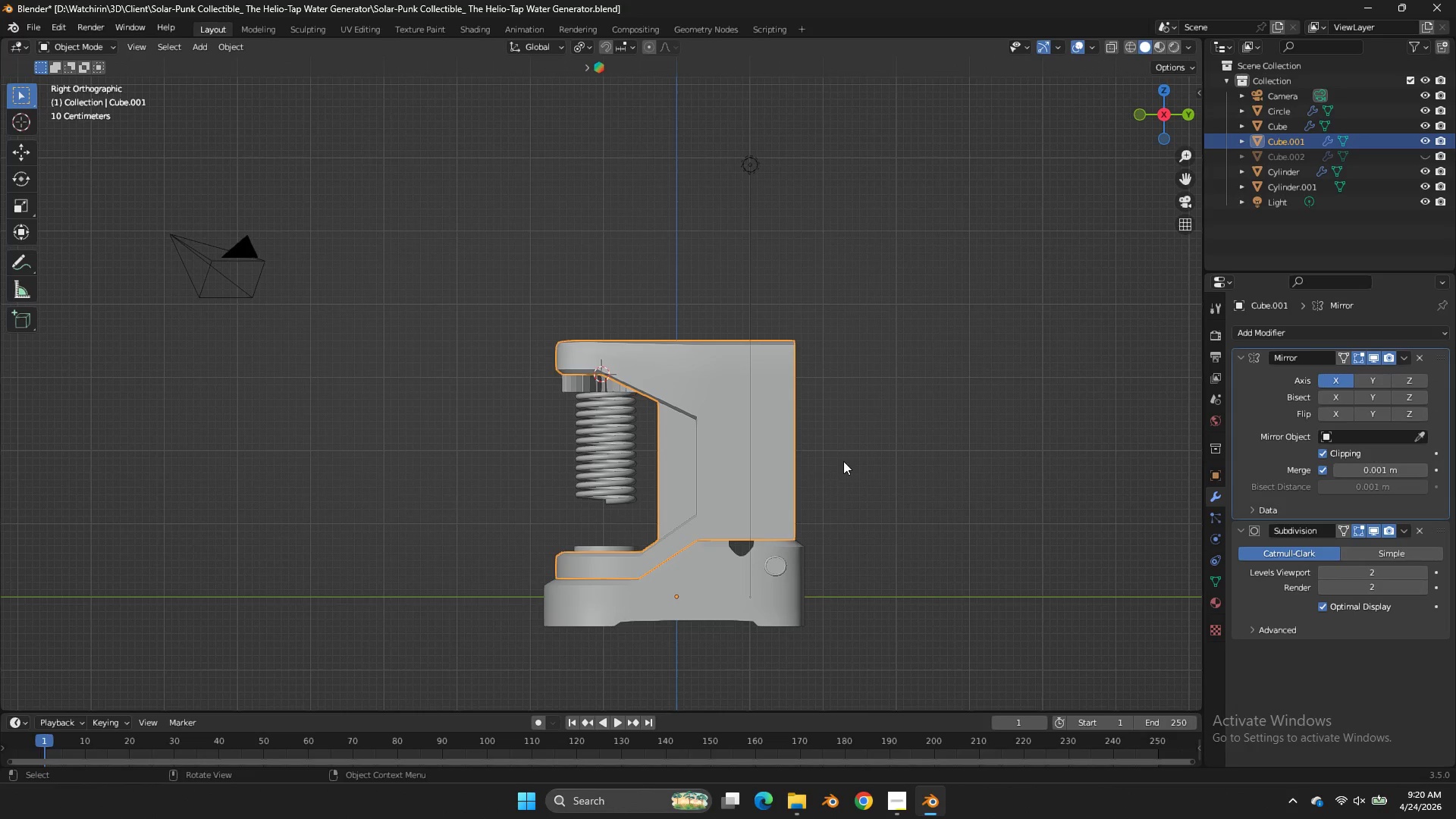 
scroll: coordinate [843, 461], scroll_direction: up, amount: 2.0
 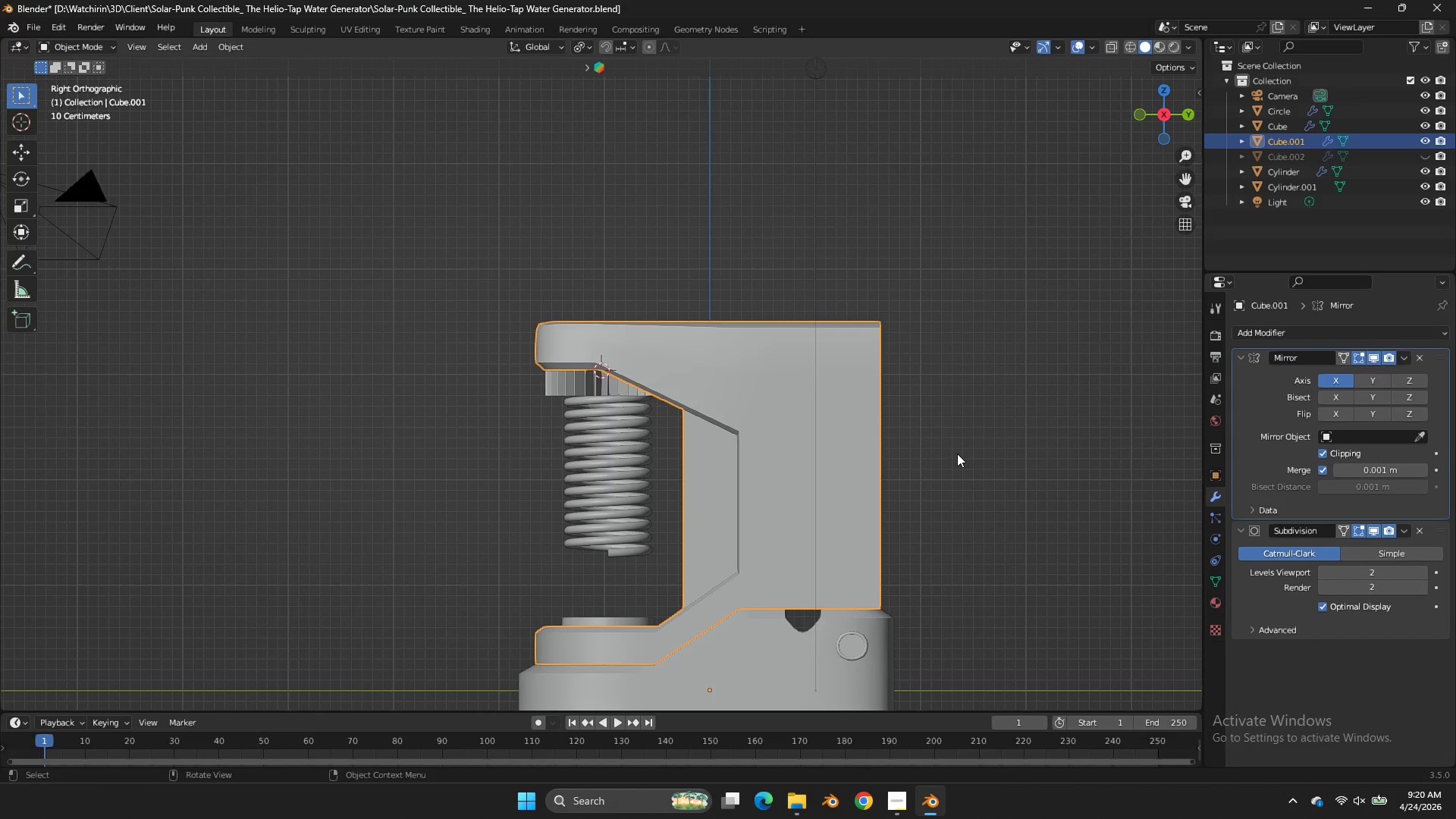 
type(gz)
 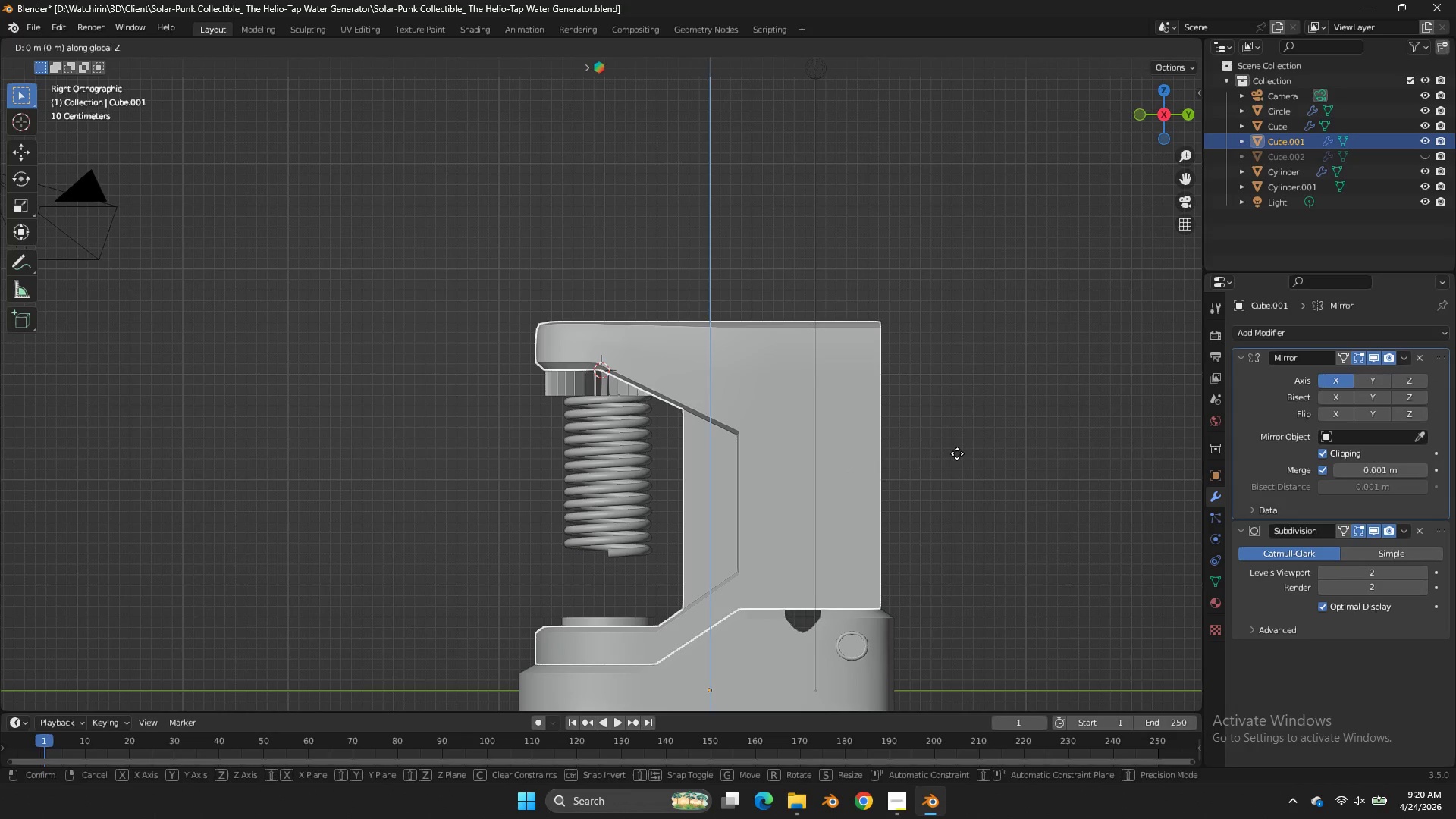 
hold_key(key=ShiftLeft, duration=0.83)
left_click([962, 464])
 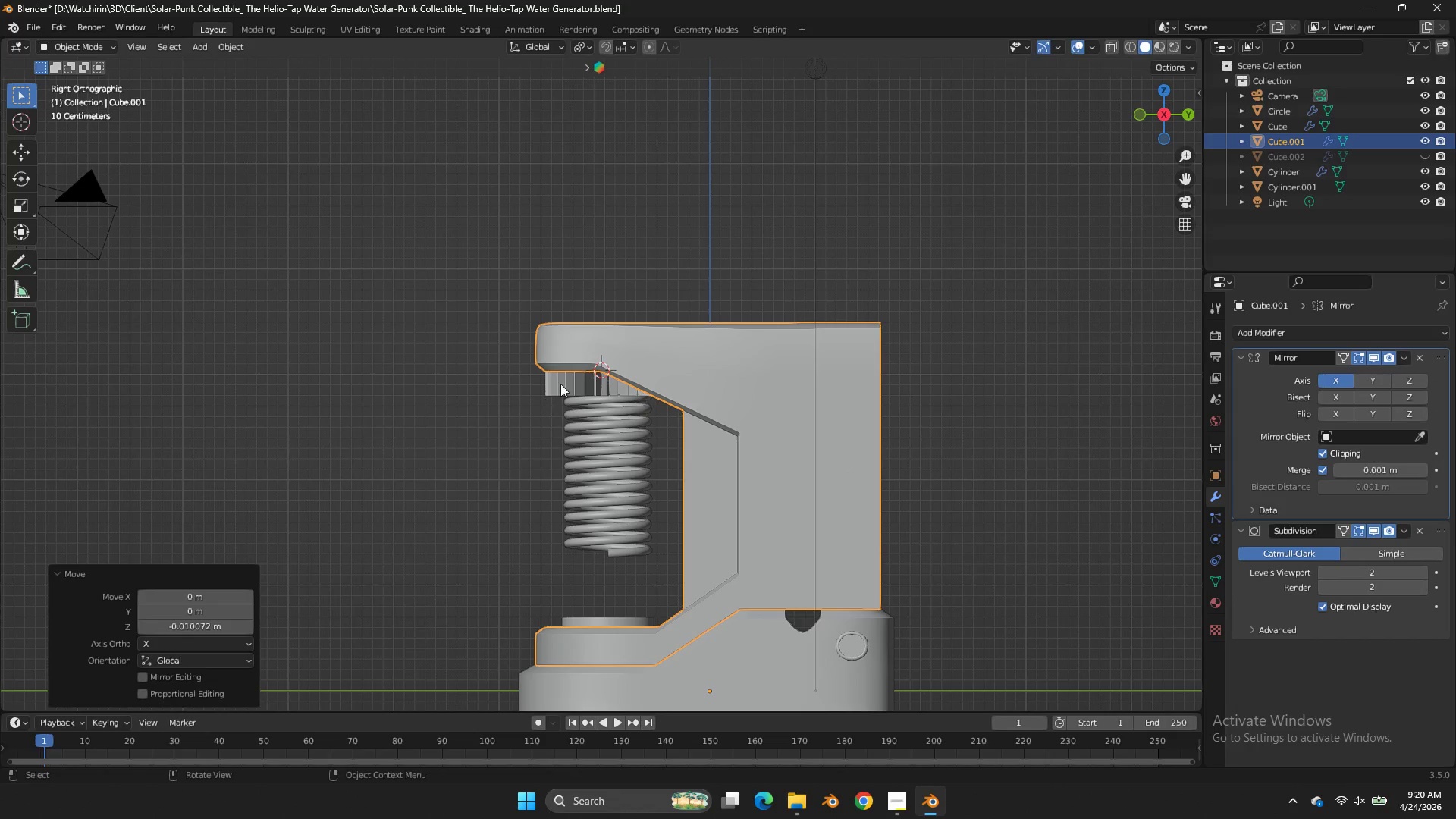 
left_click([565, 382])
 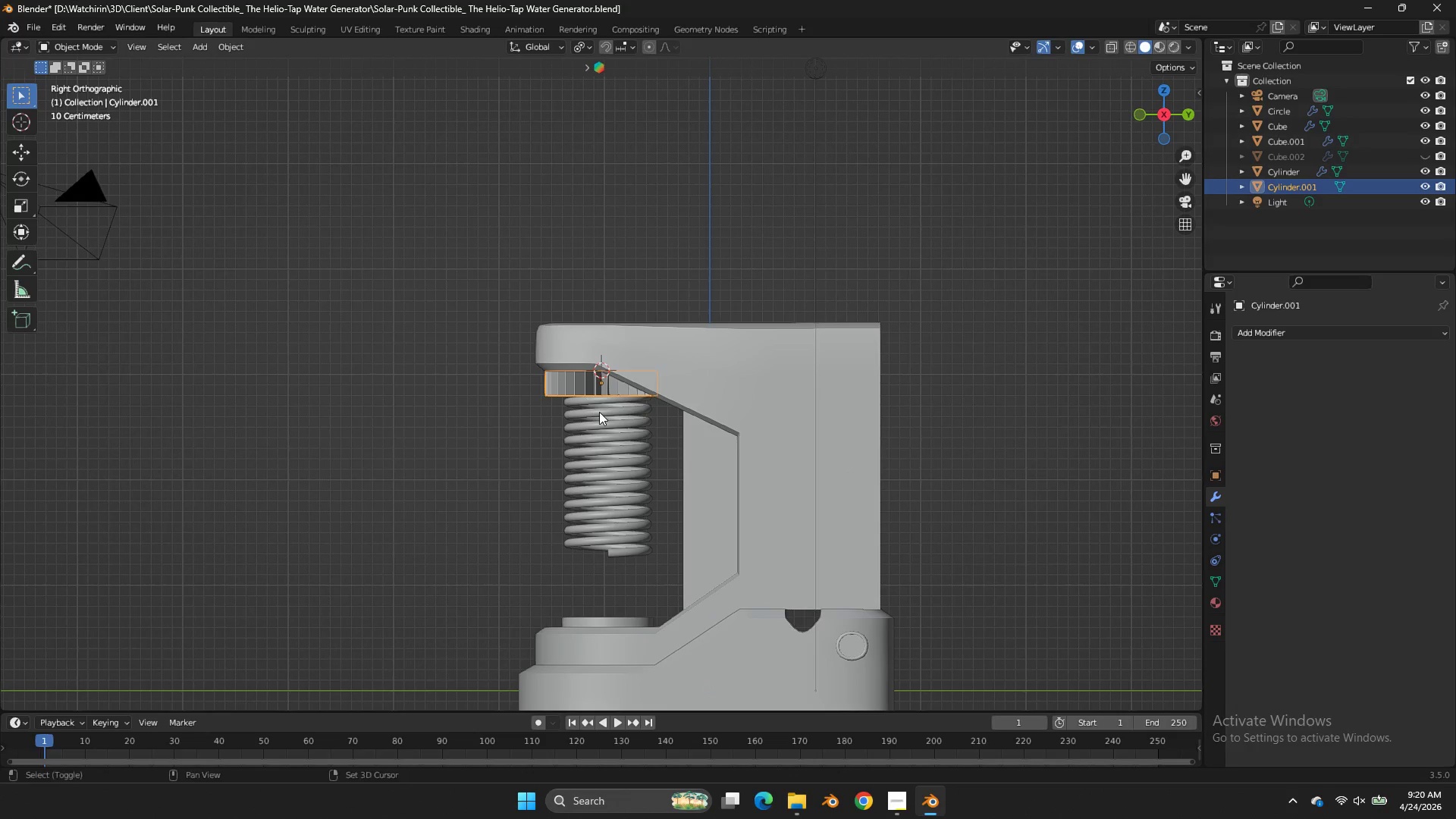 
hold_key(key=ShiftLeft, duration=0.34)
double_click([599, 412])
 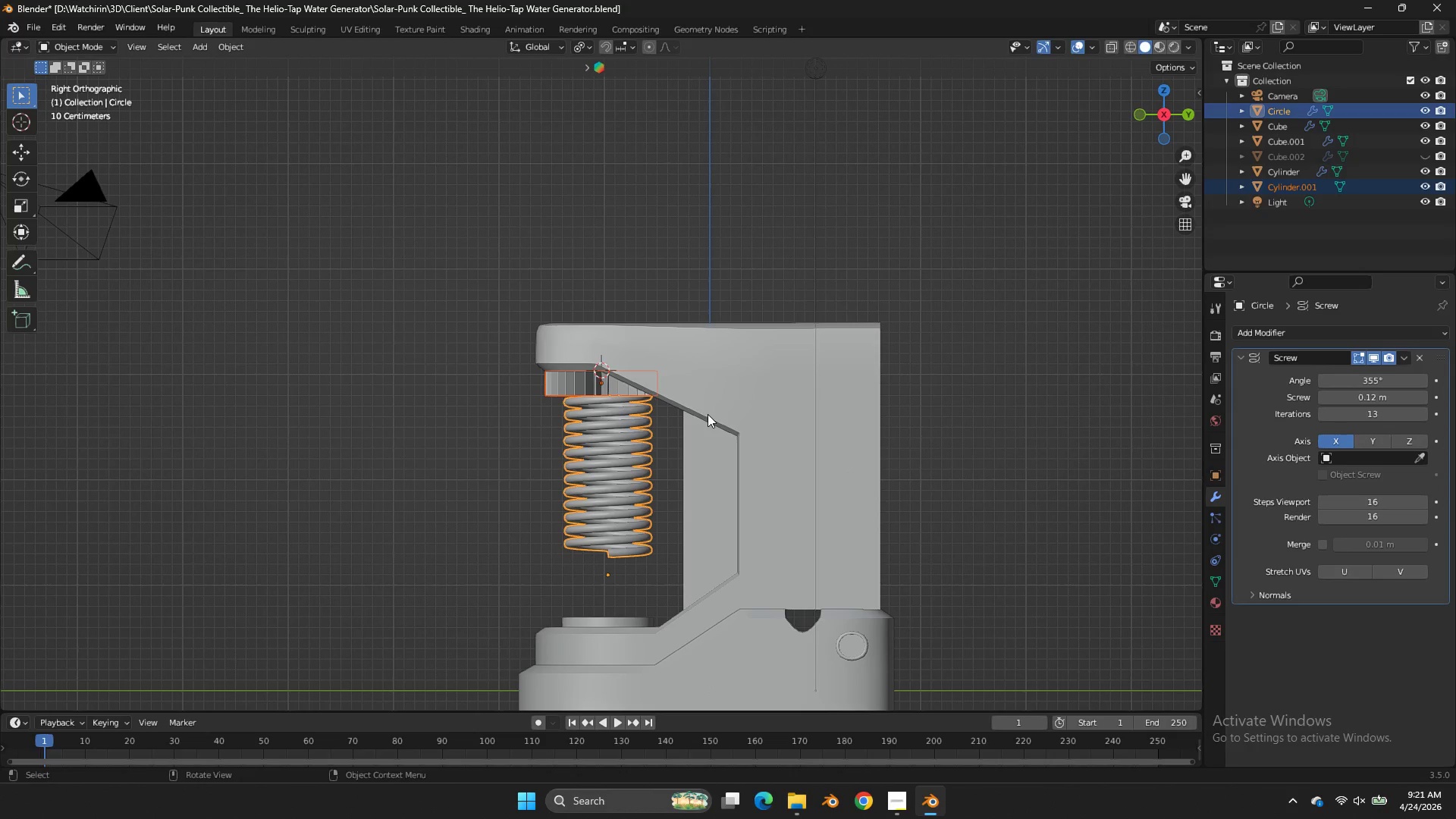 
type(gz)
 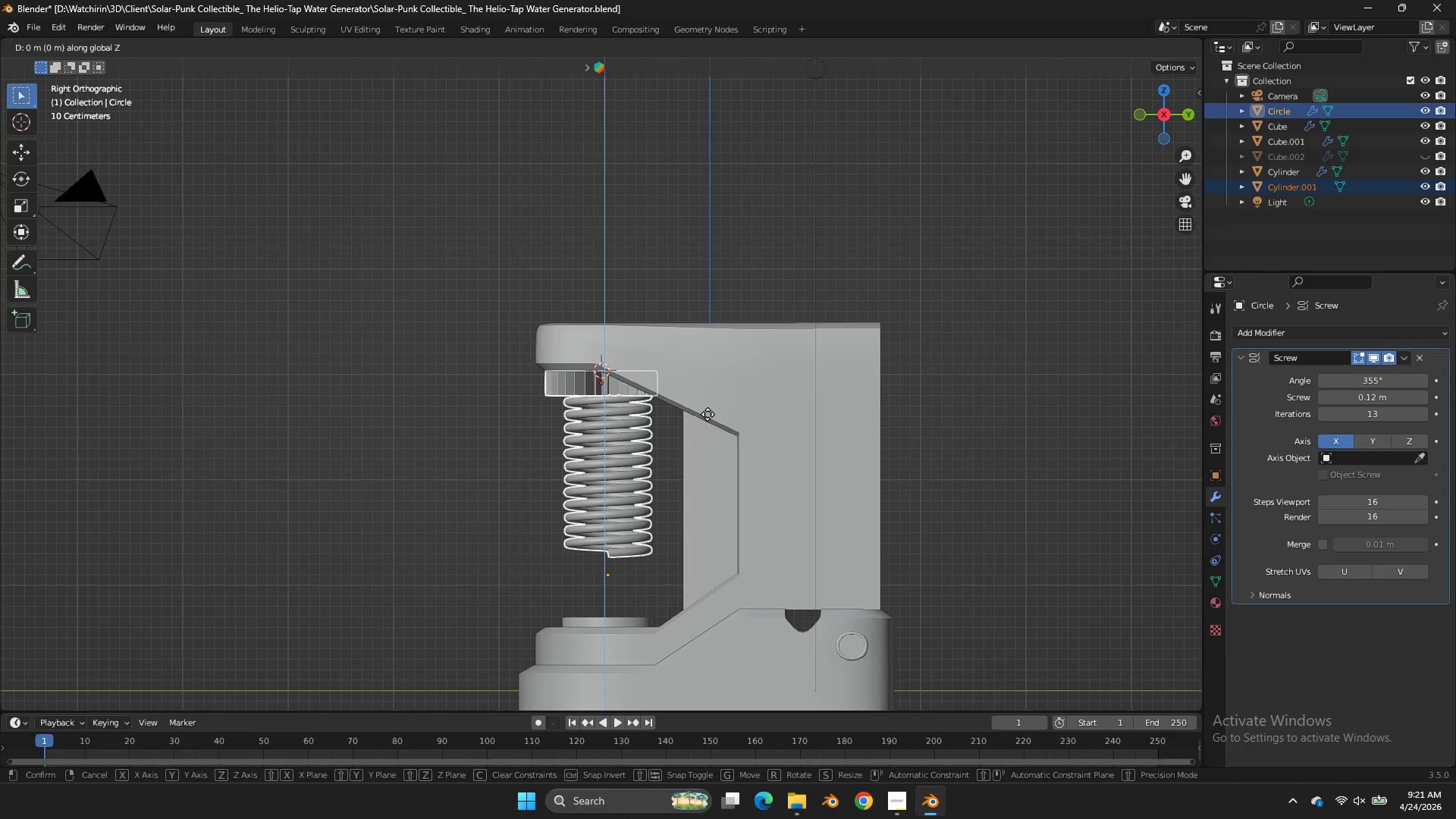 
hold_key(key=ShiftLeft, duration=0.64)
left_click_drag(start_coordinate=[708, 429], to_coordinate=[704, 437])
 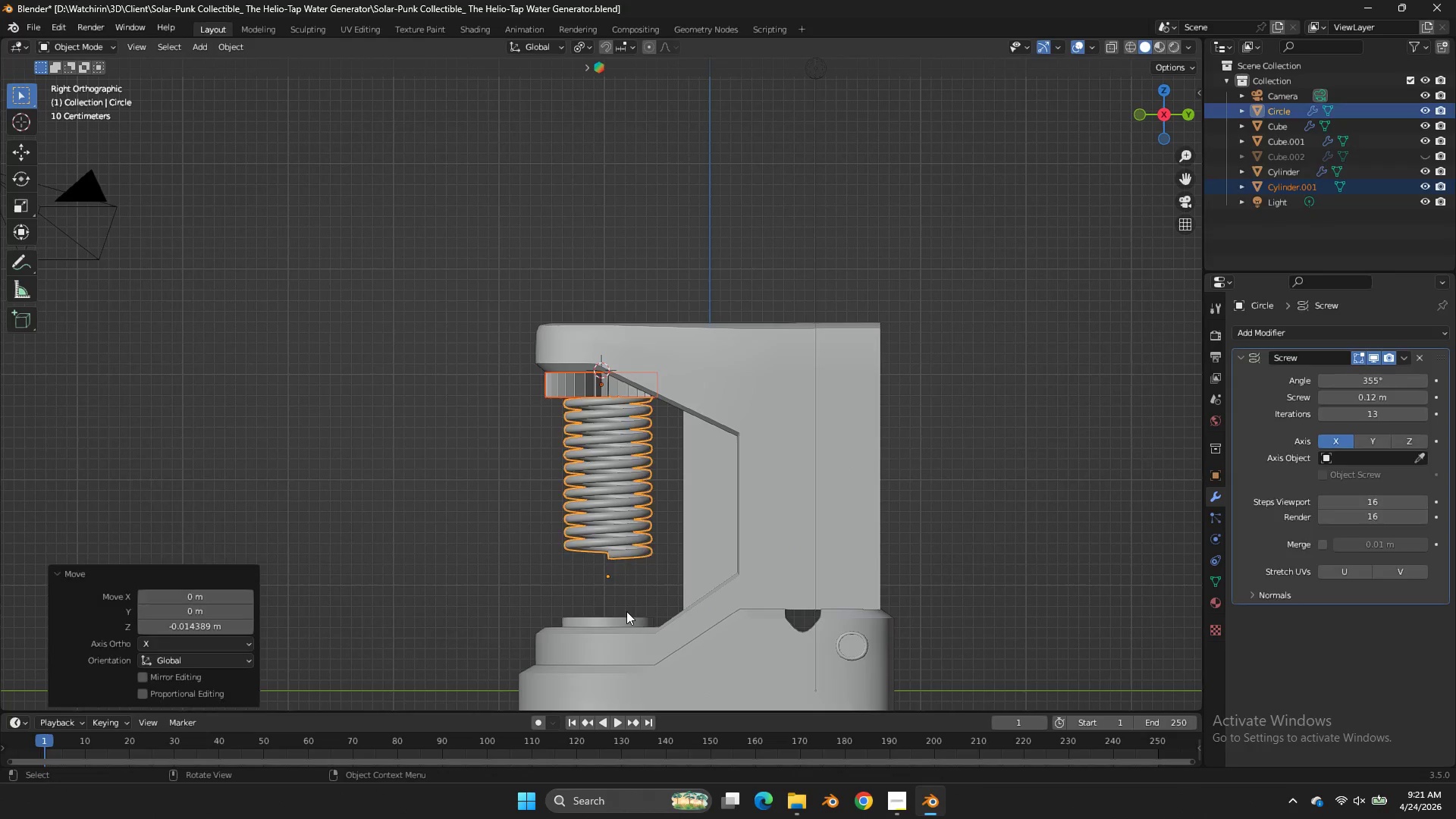 
double_click([626, 611])
 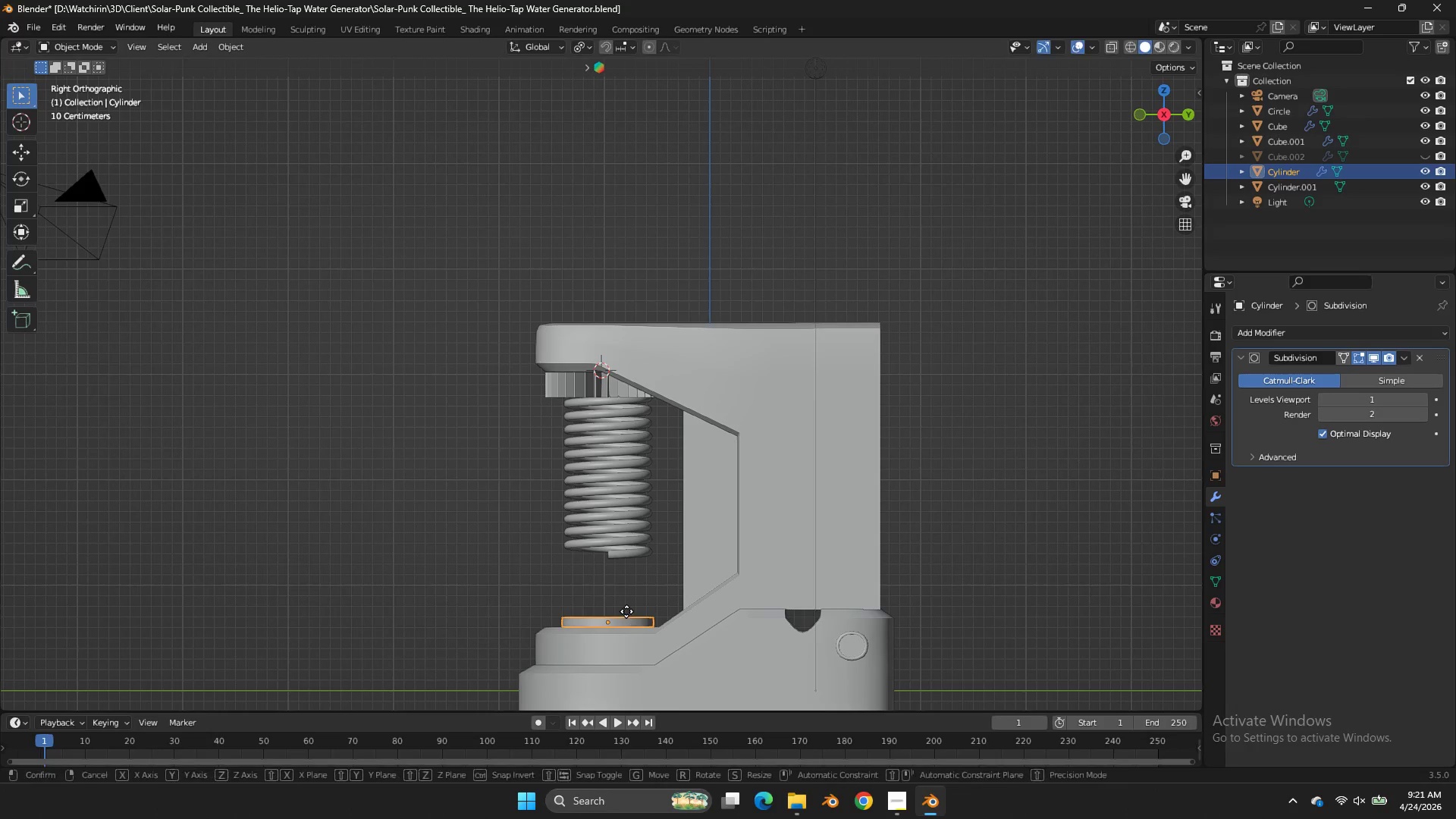 
type(gz)
 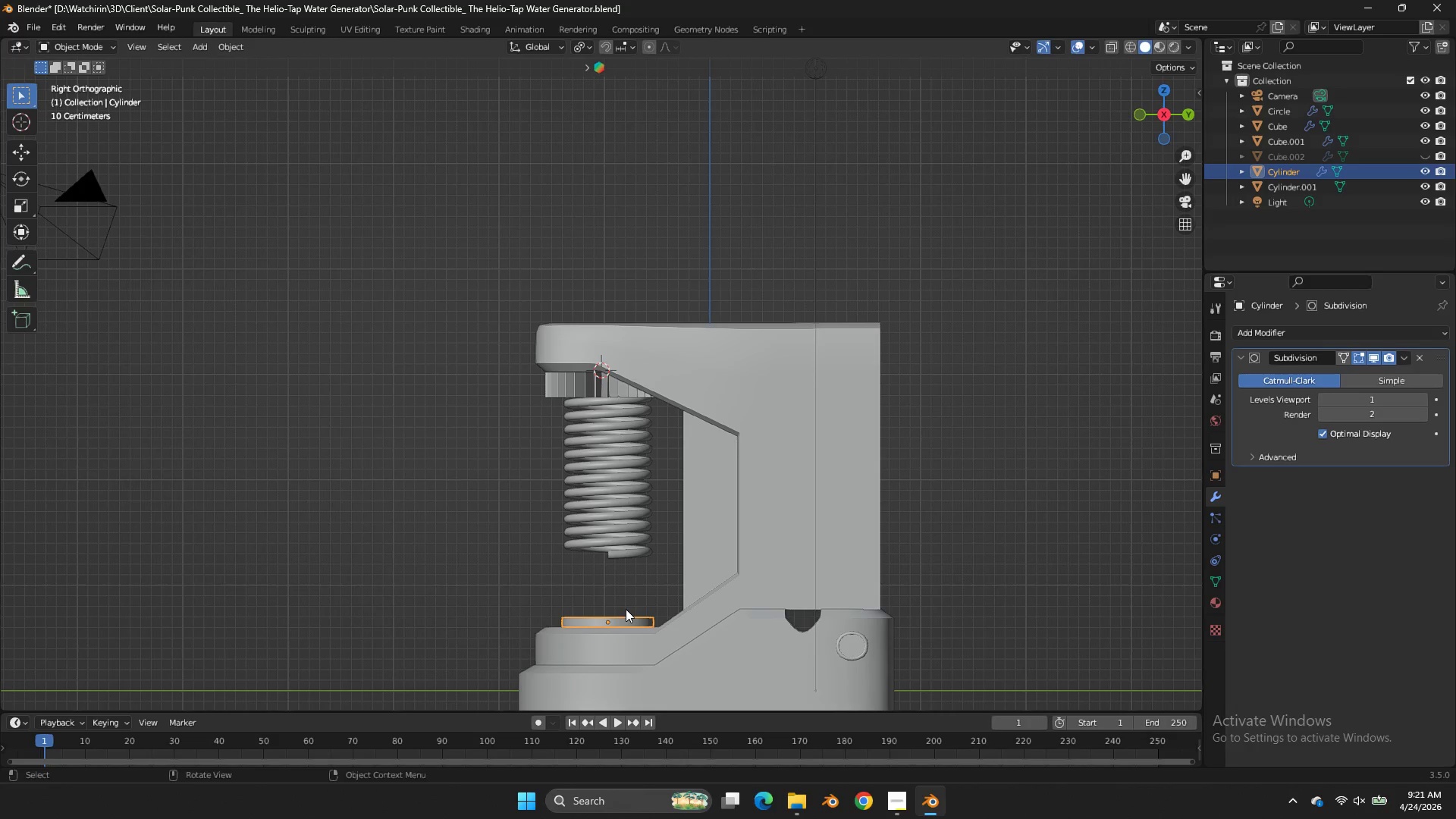 
right_click([626, 609])
 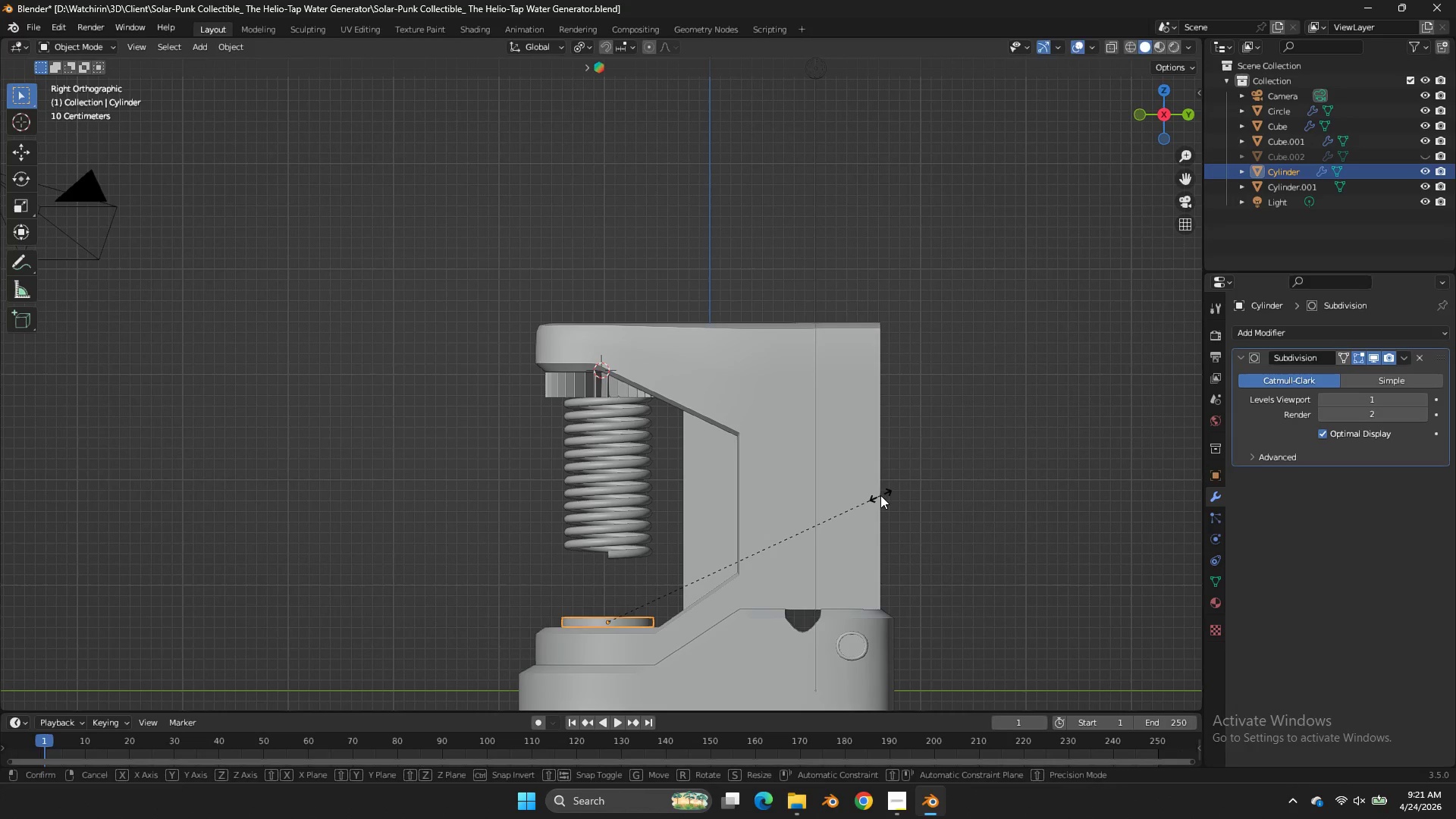 
type(sz)
 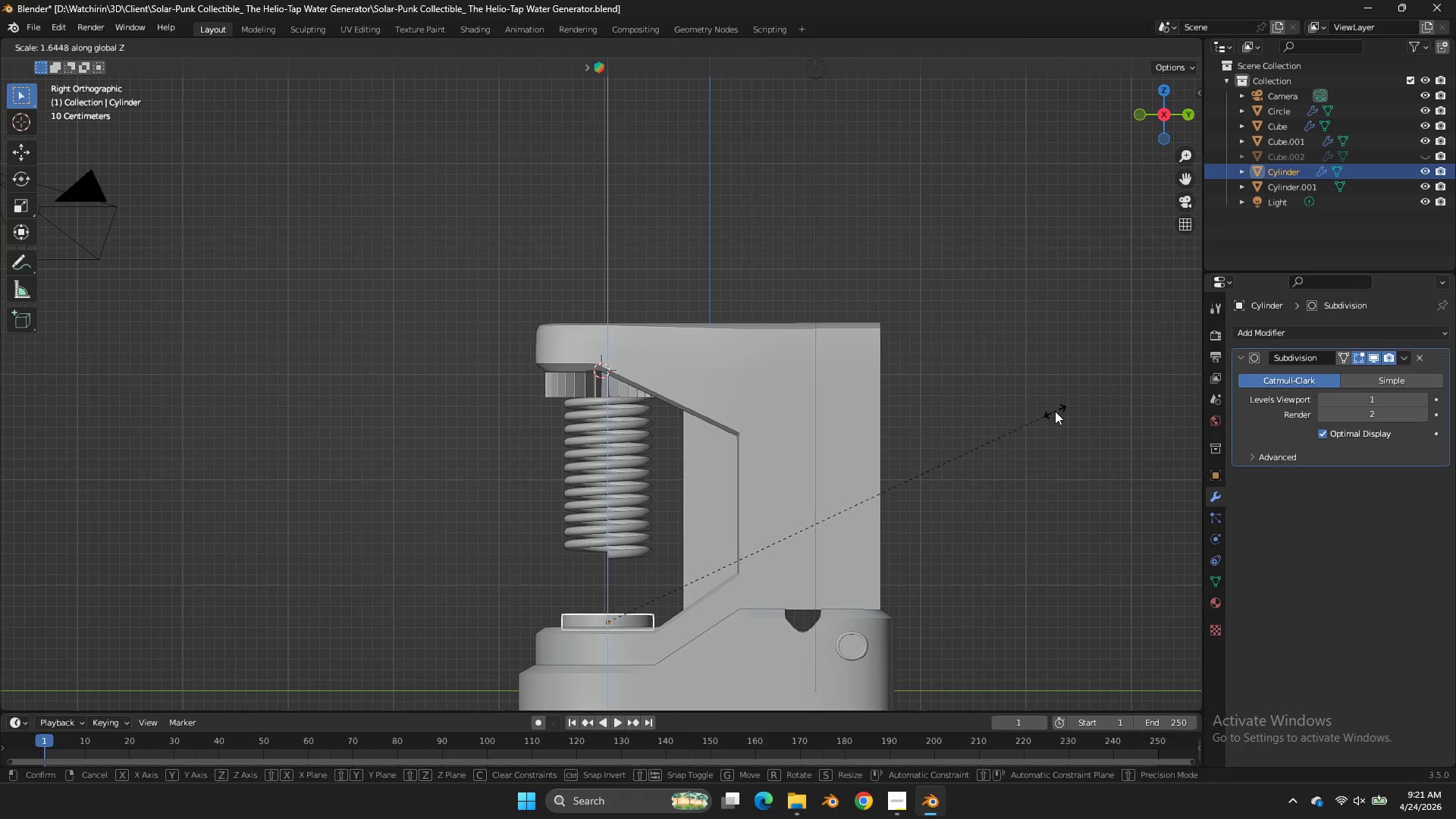 
left_click([1055, 411])
 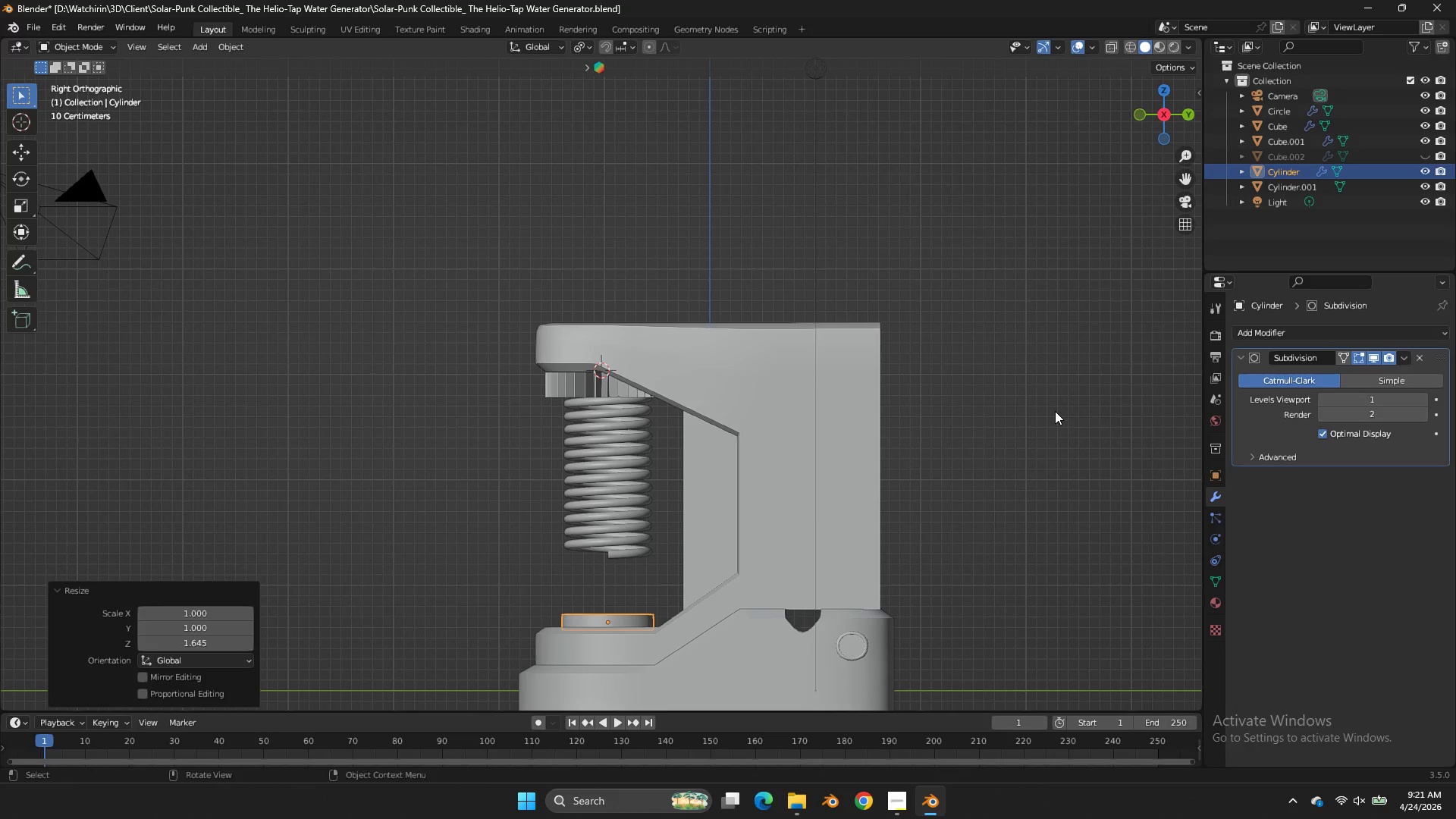 
key(S)
 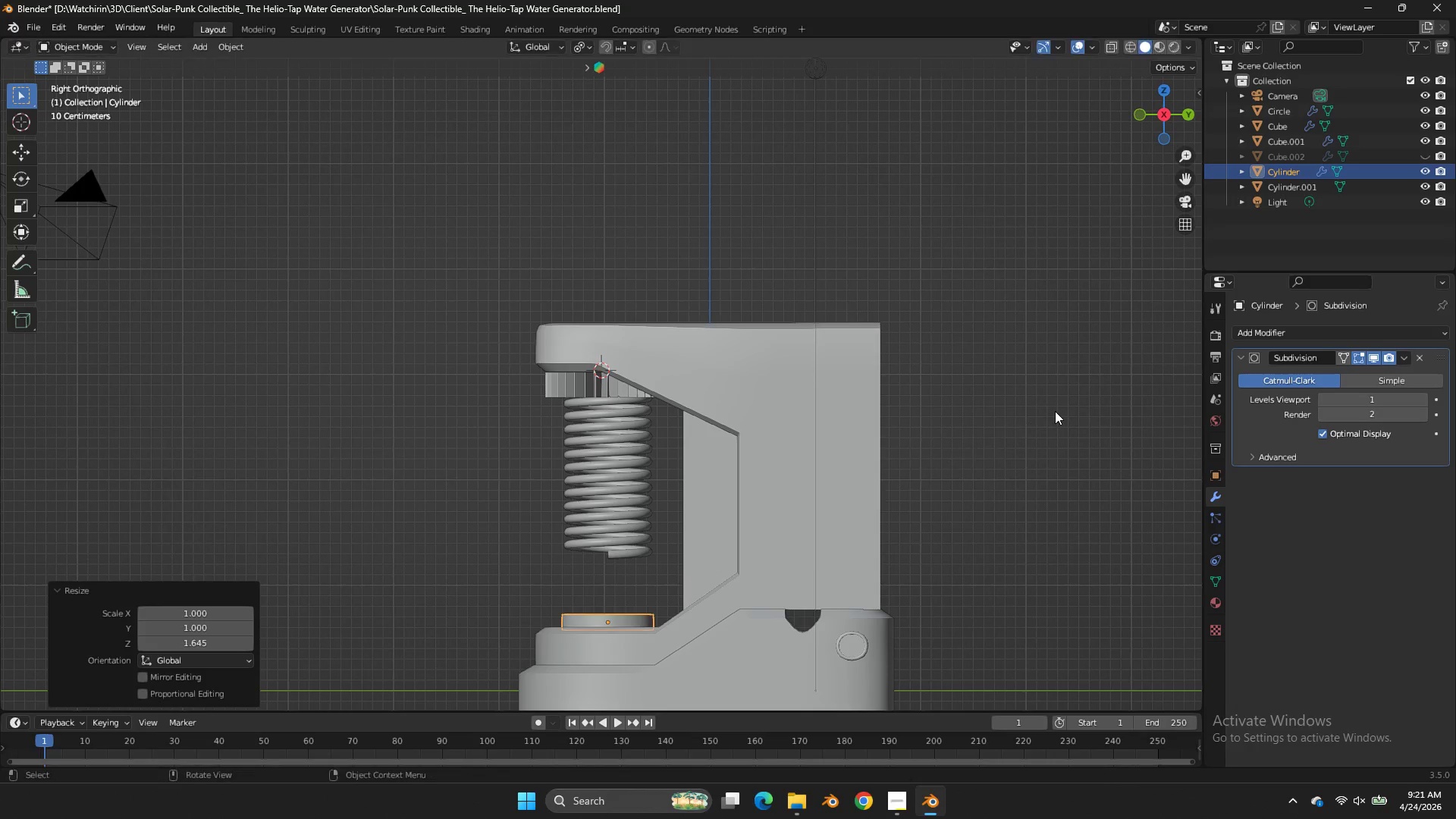 
right_click([1055, 411])
 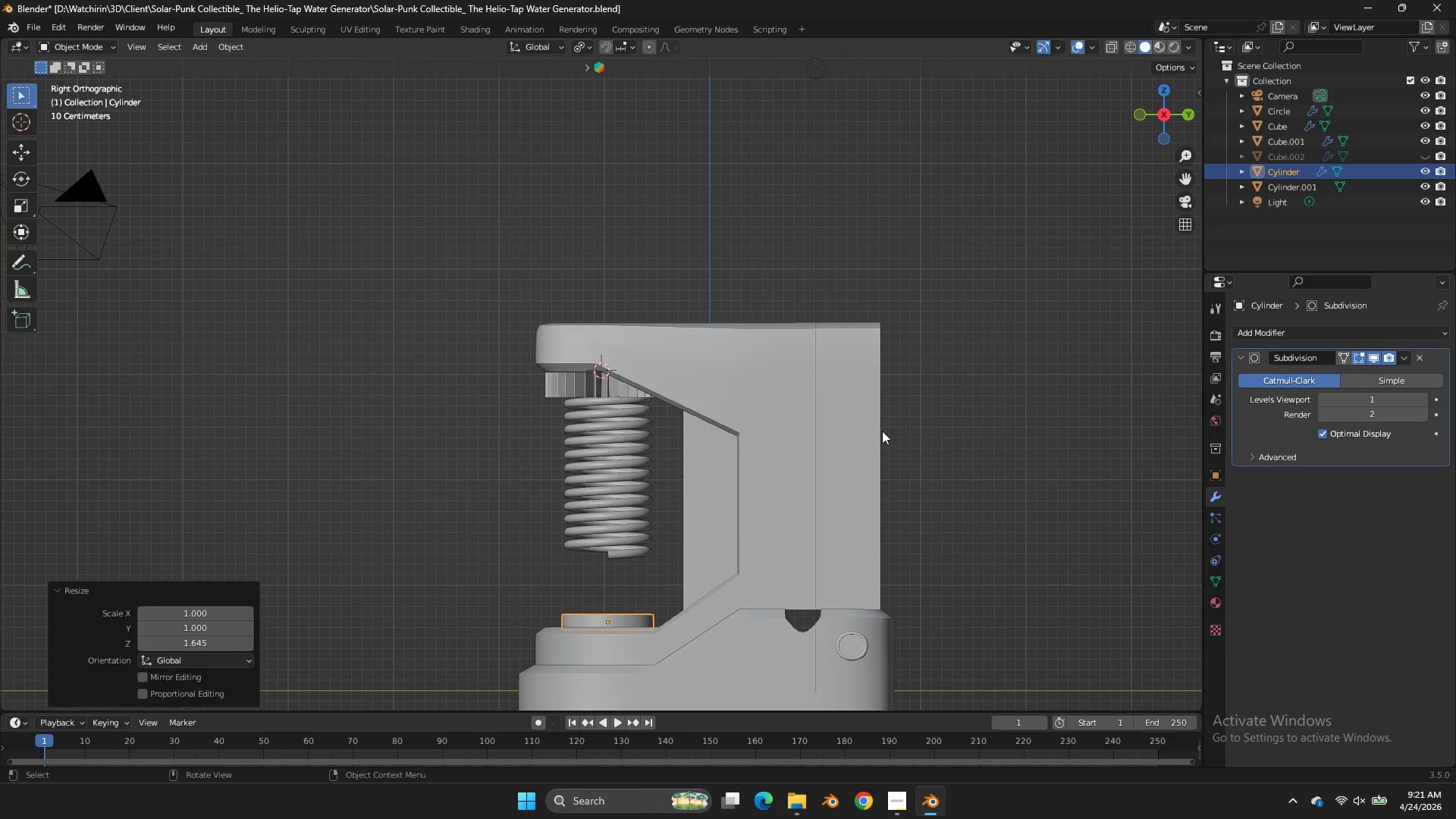 
type(sz)
 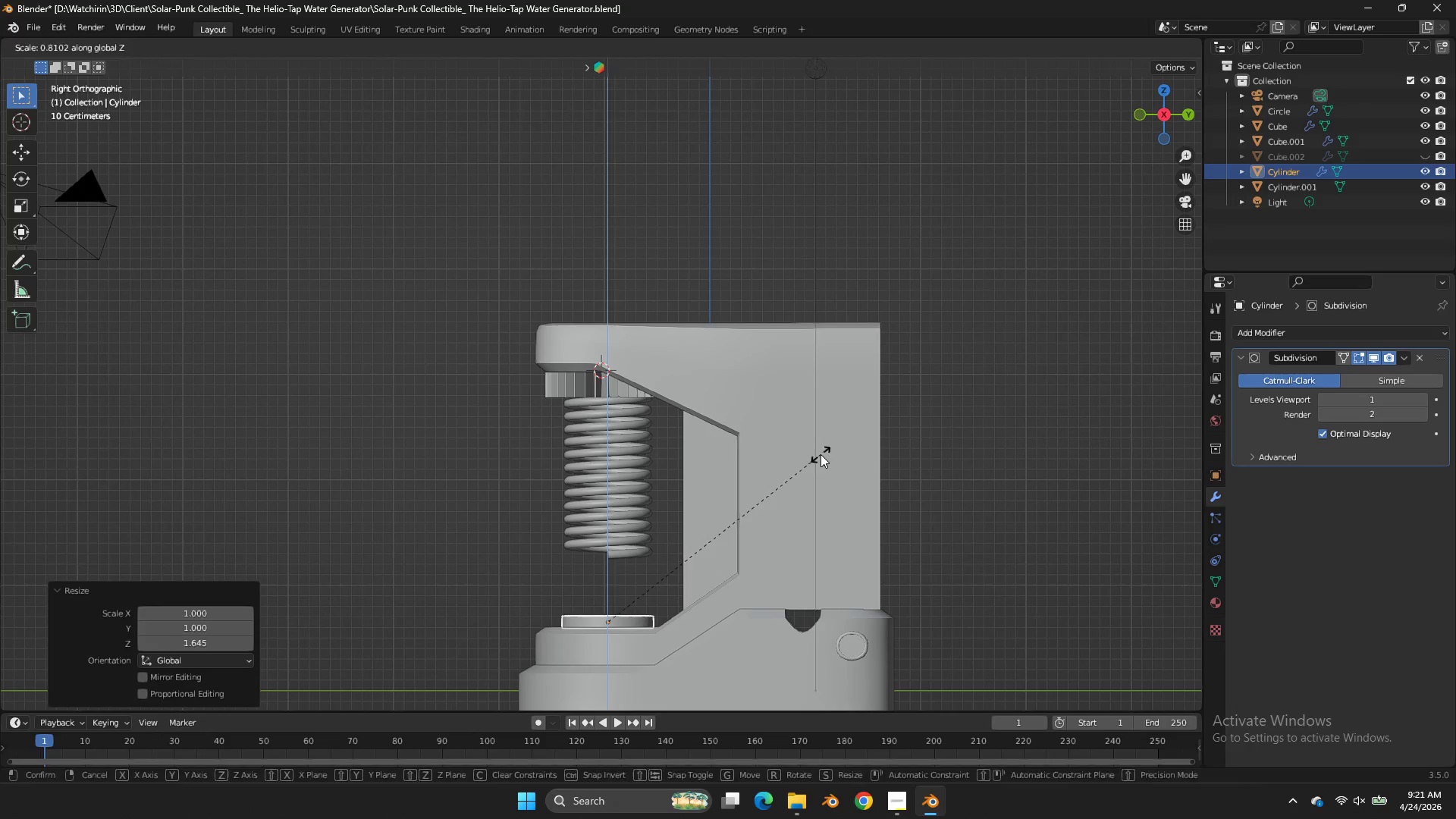 
left_click([821, 454])
 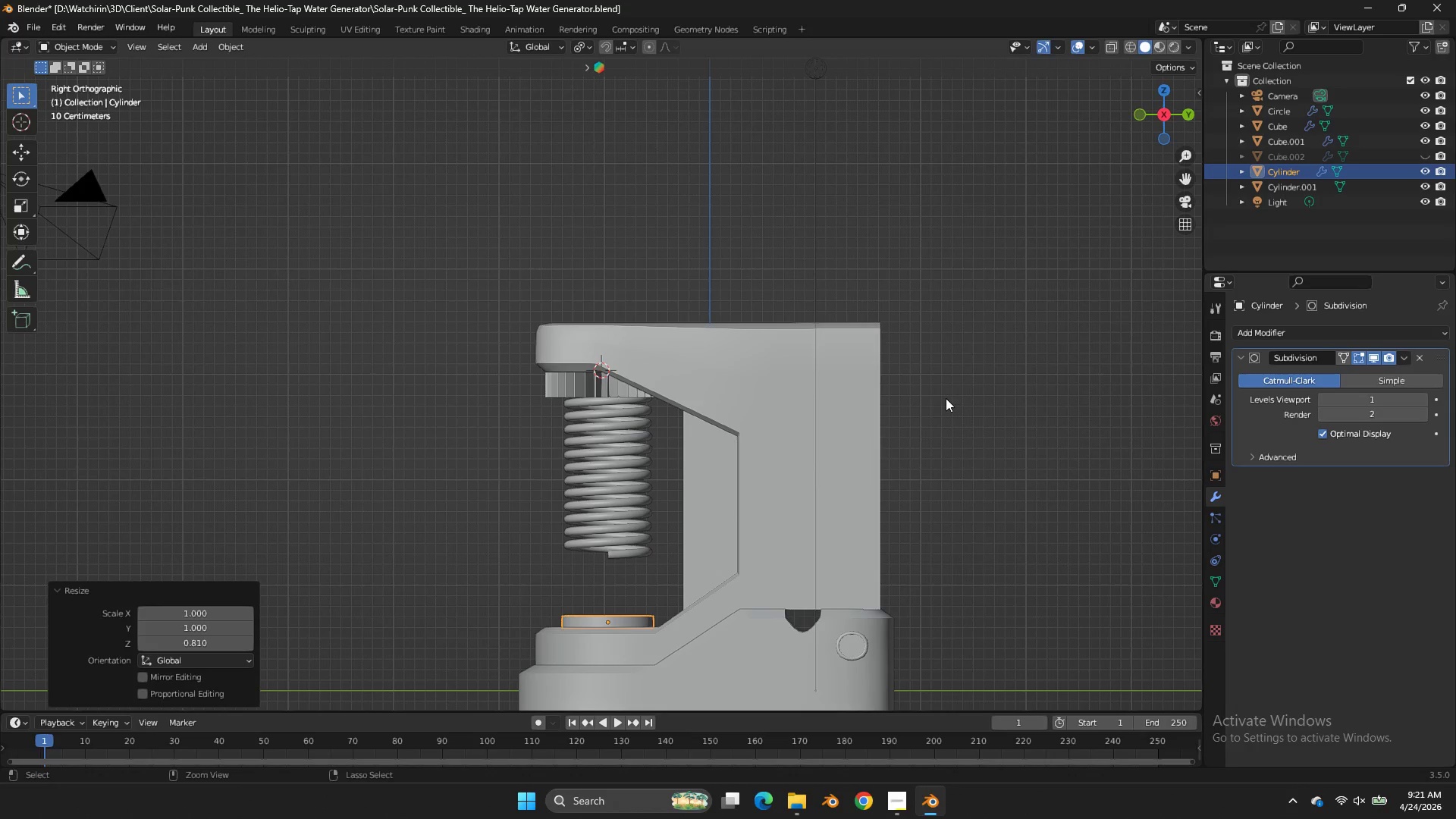 
key(Control+ControlLeft)
 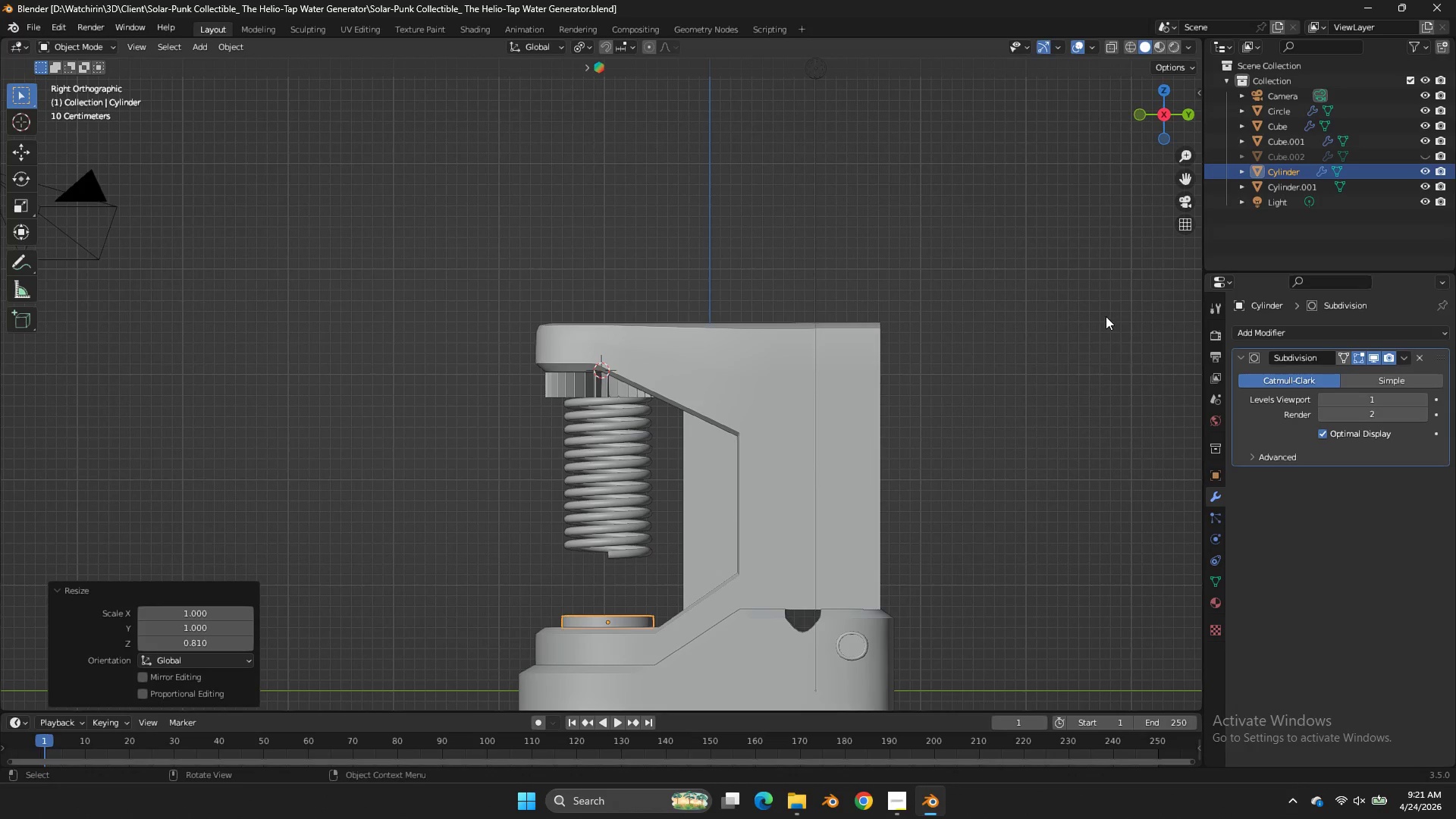 
key(Control+S)
 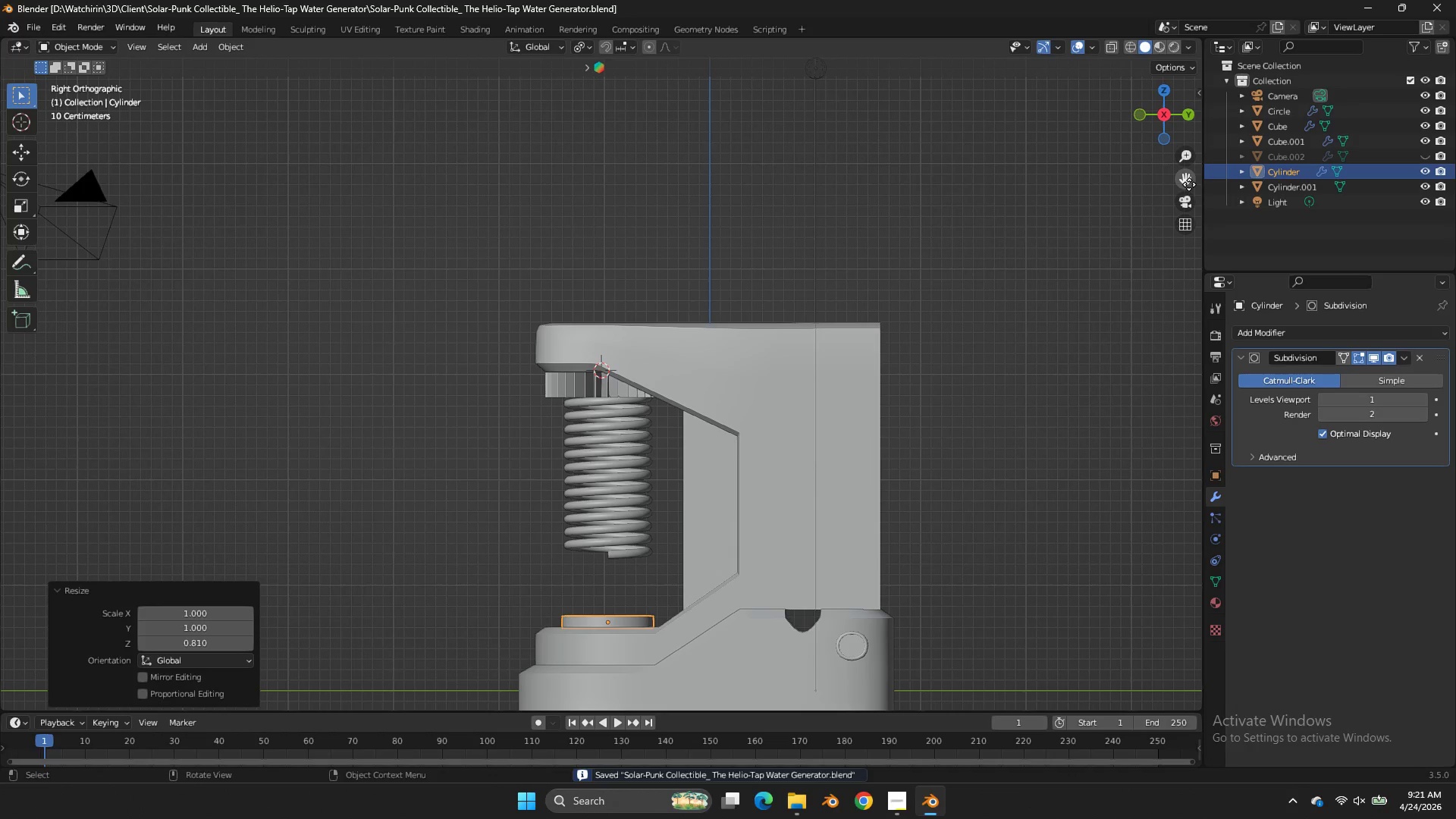 
left_click_drag(start_coordinate=[1189, 184], to_coordinate=[10, 679])
 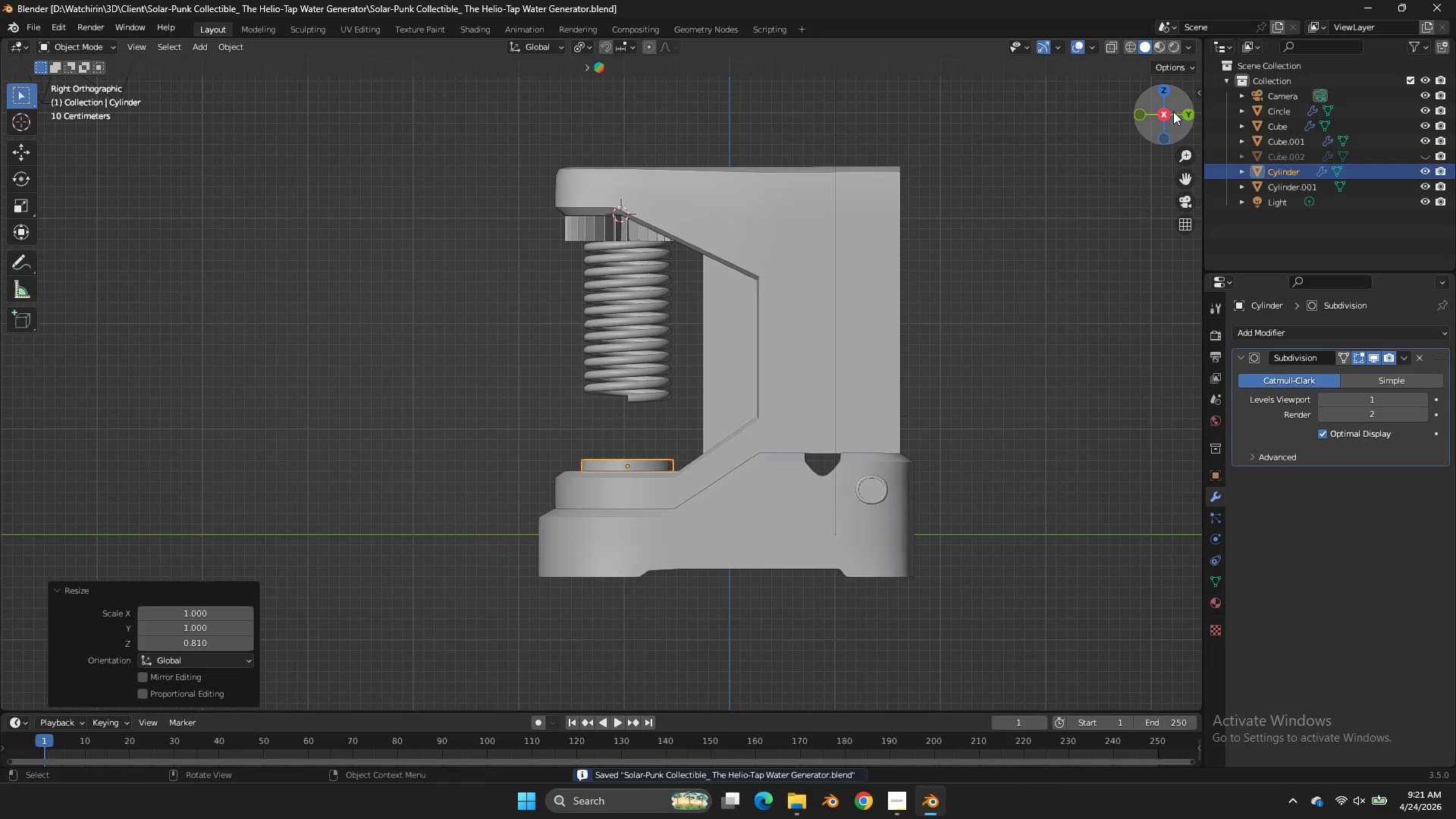 
left_click_drag(start_coordinate=[1175, 111], to_coordinate=[91, 127])
 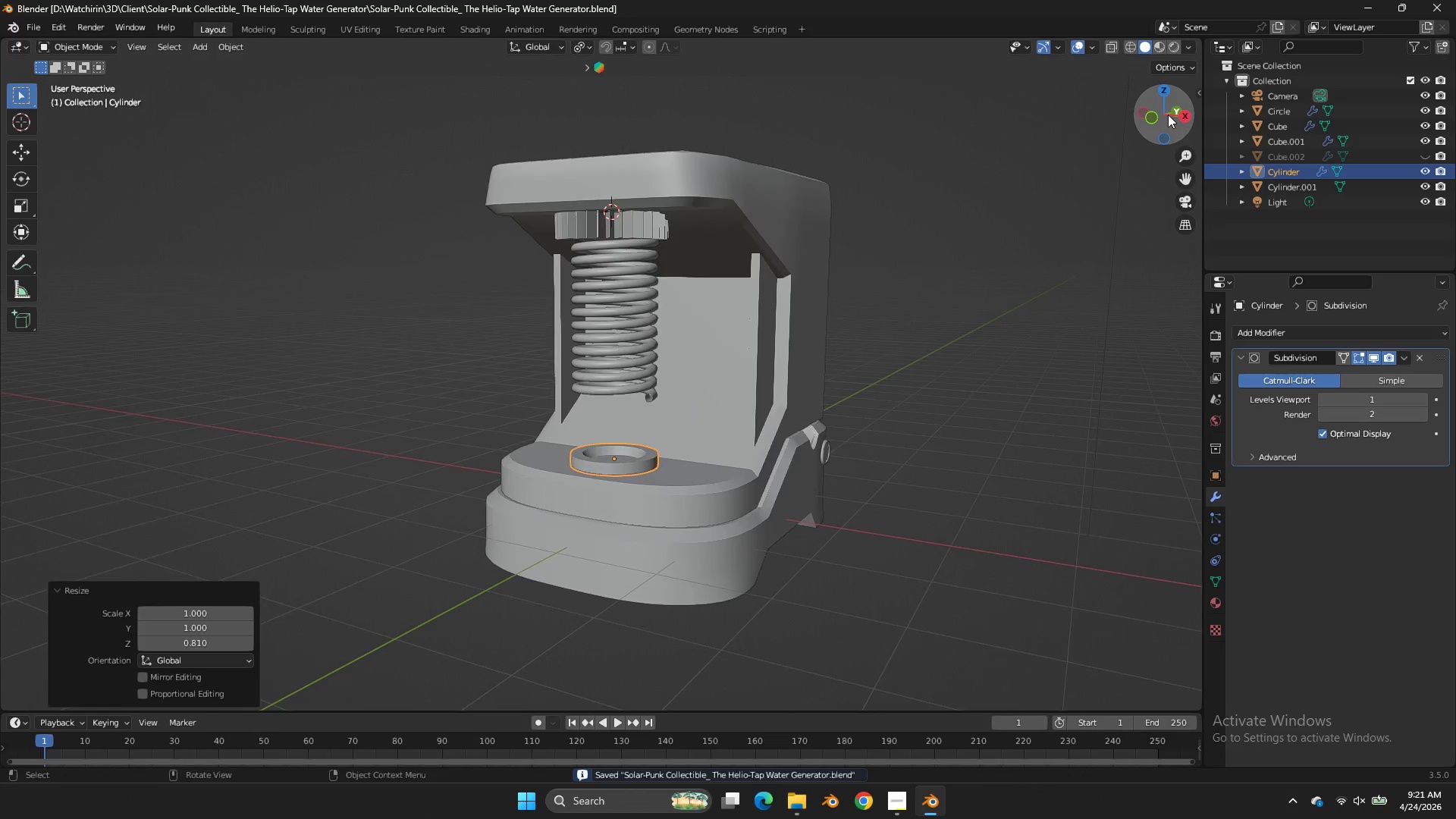 
left_click_drag(start_coordinate=[1169, 115], to_coordinate=[1053, 161])
 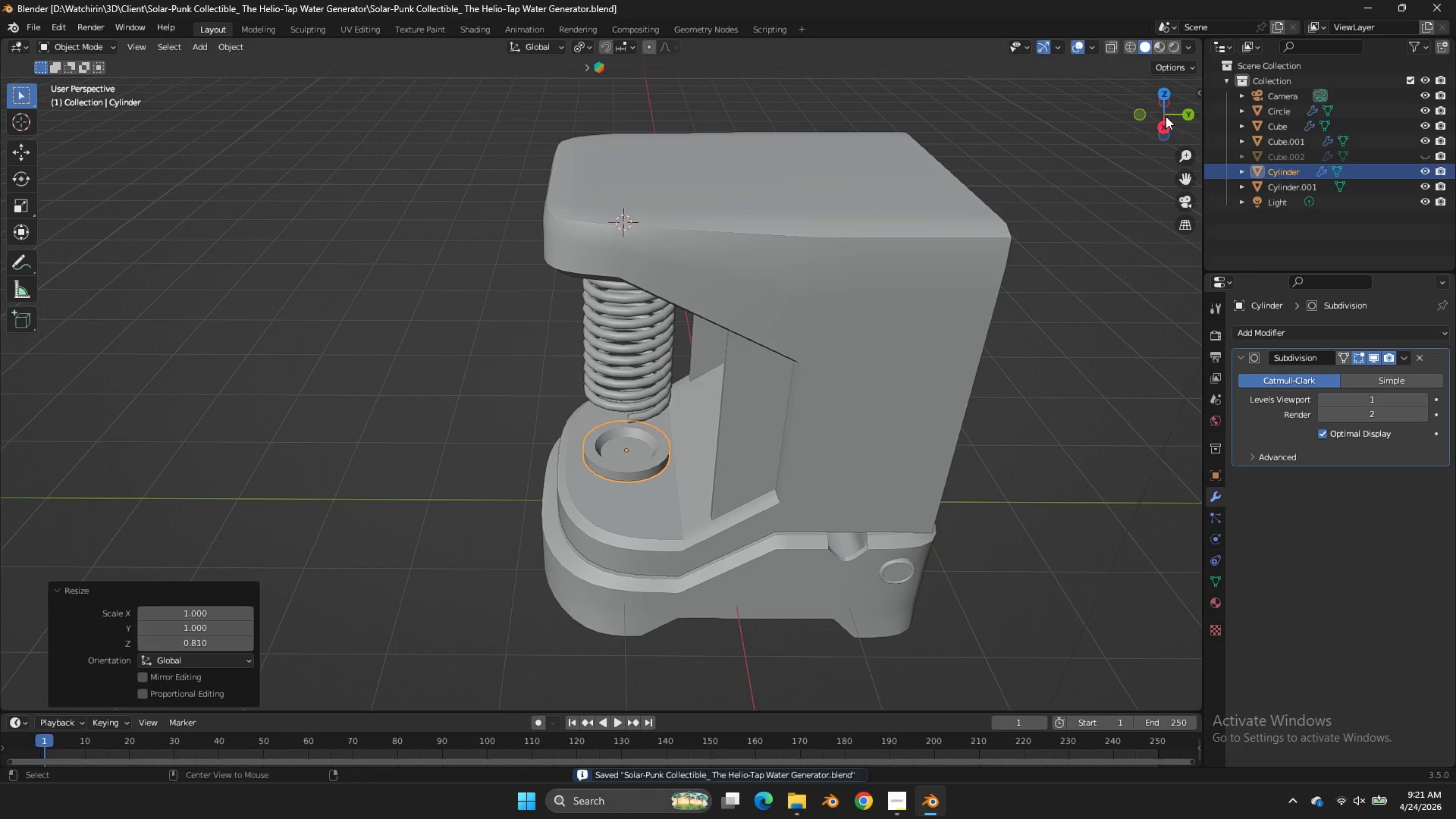 
key(Alt+H)
 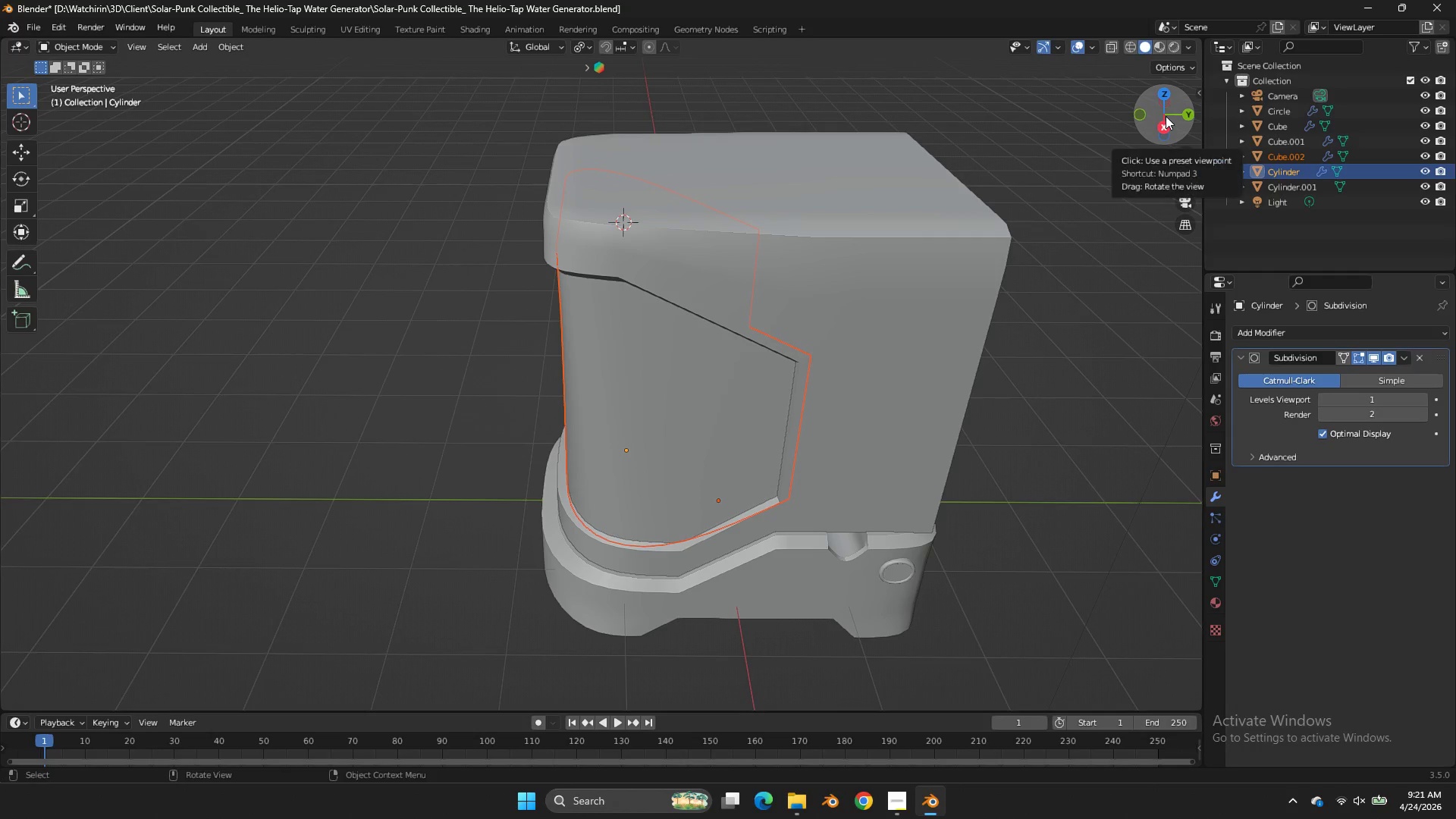 
key(Control+Z)
 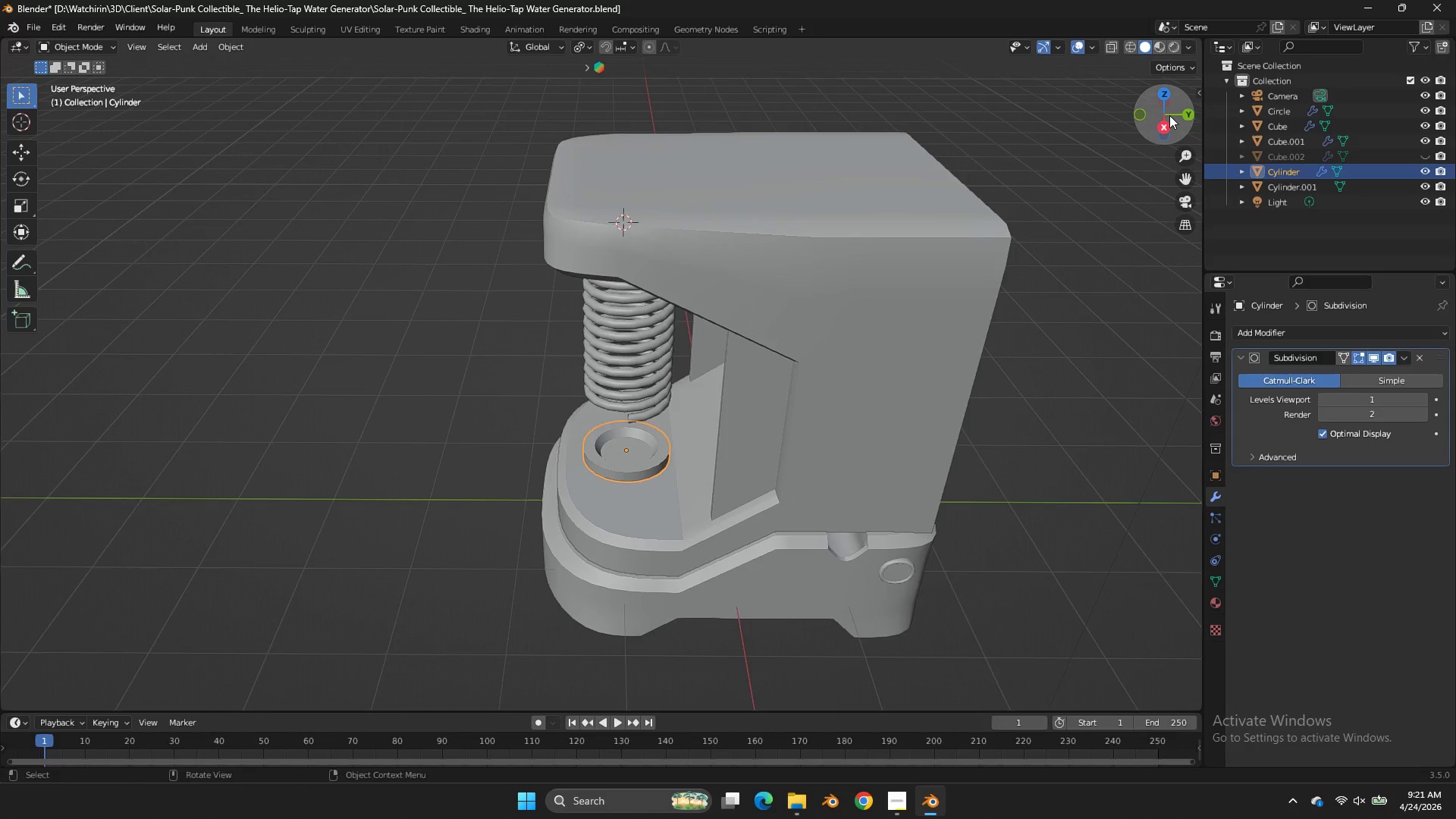 
left_click_drag(start_coordinate=[1166, 116], to_coordinate=[42, 99])
 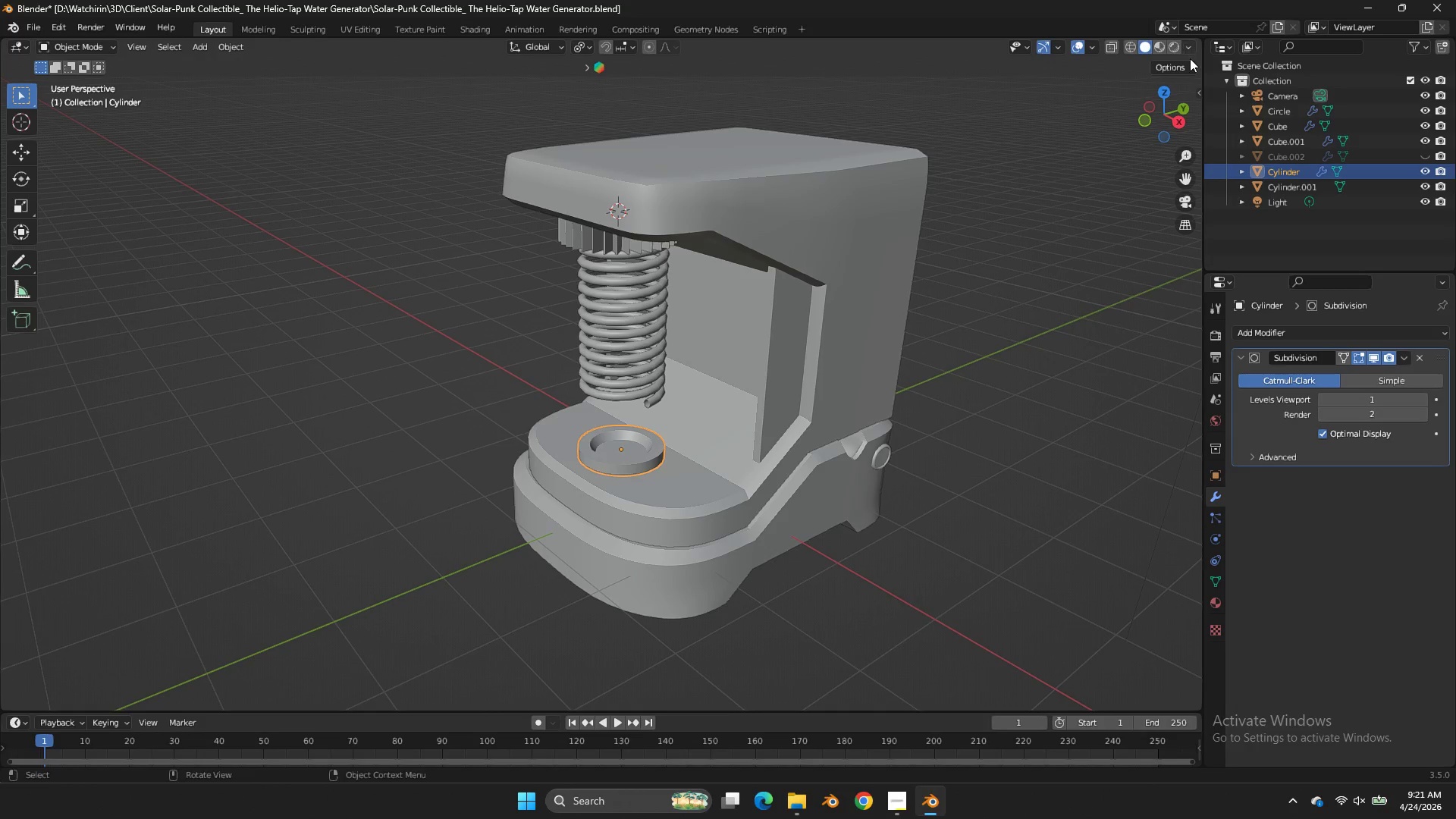 
left_click_drag(start_coordinate=[1183, 177], to_coordinate=[995, 635])
 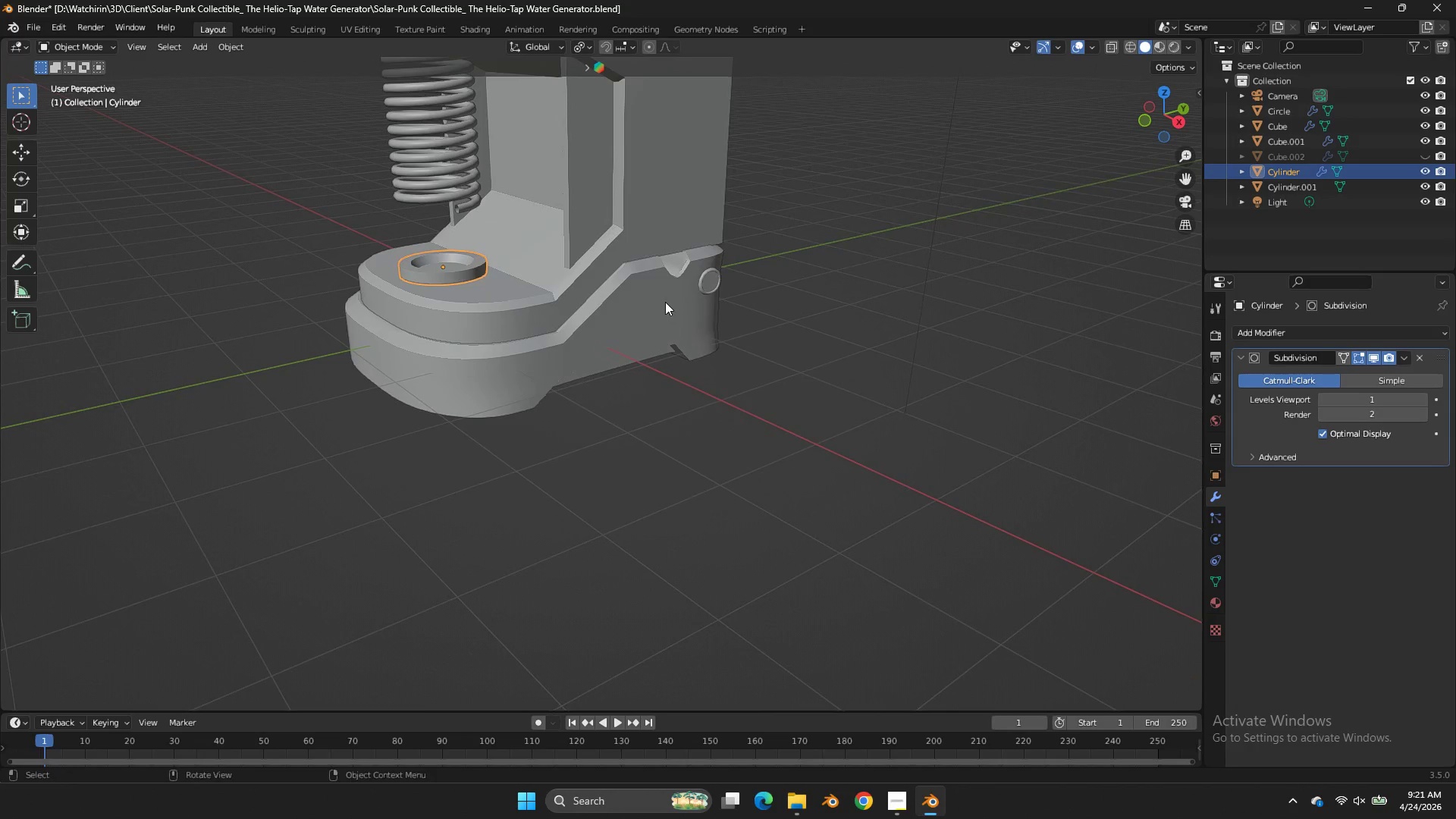 
left_click([665, 302])
 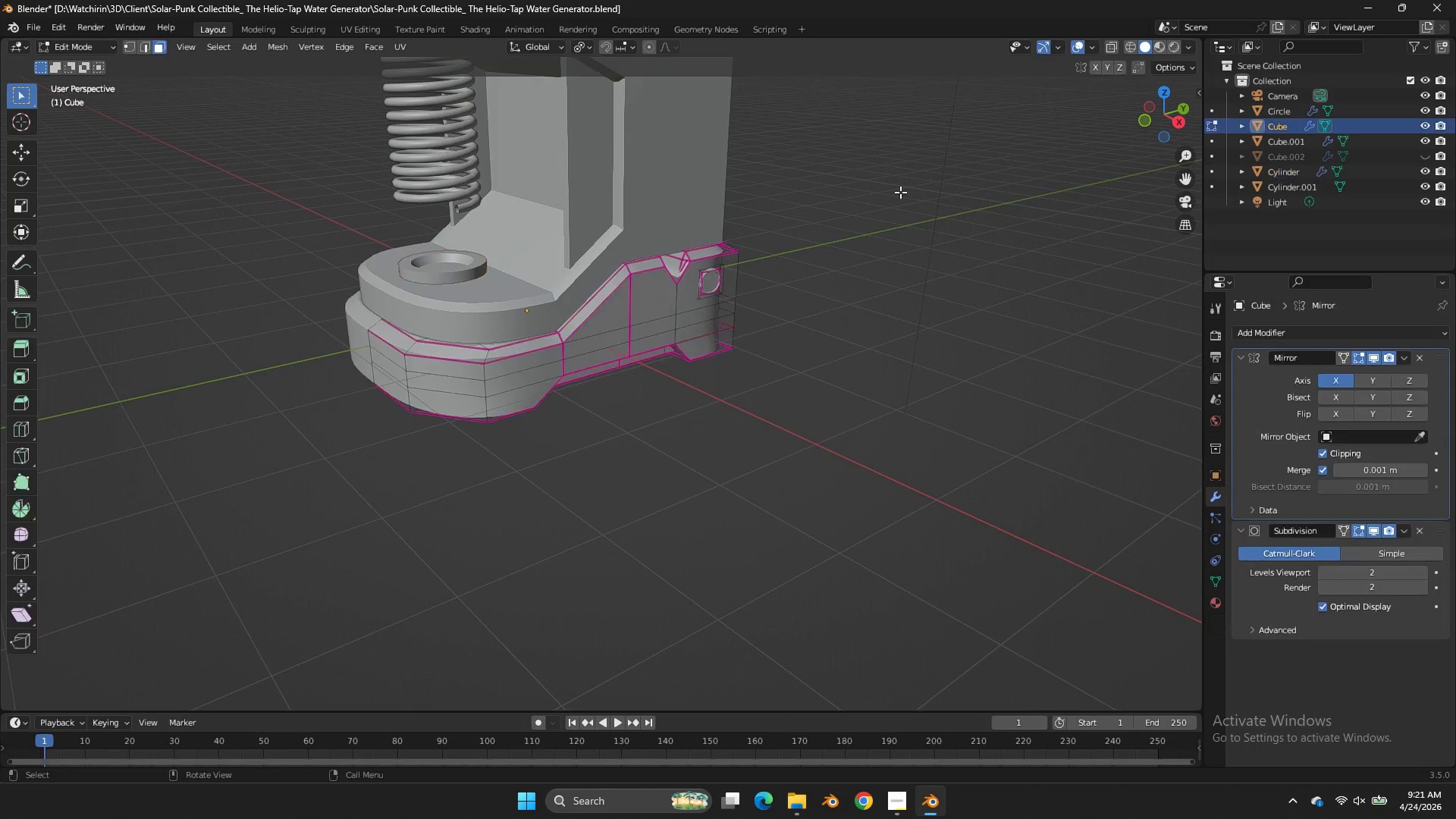 
key(Tab)
 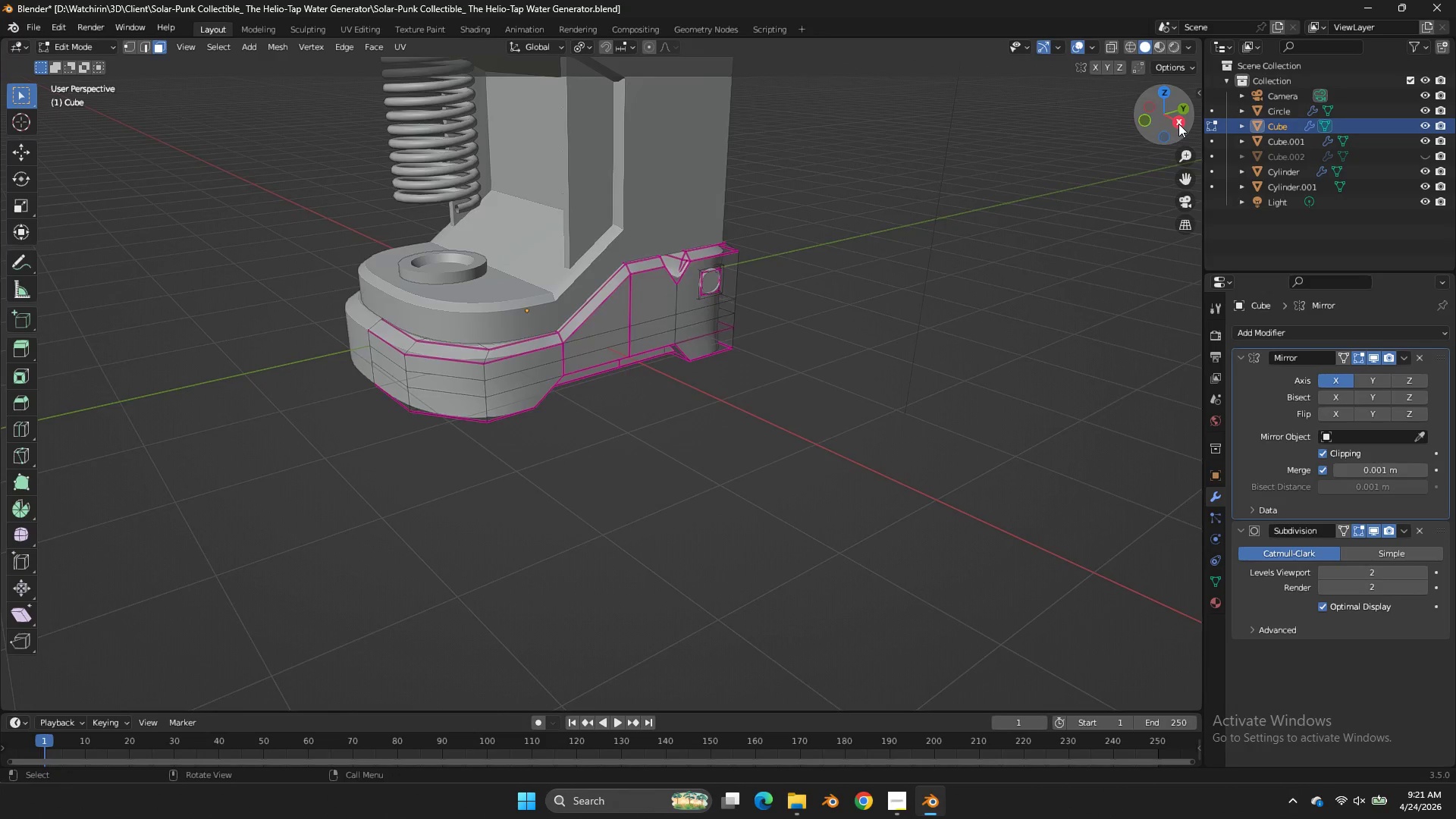 
left_click([806, 249])
 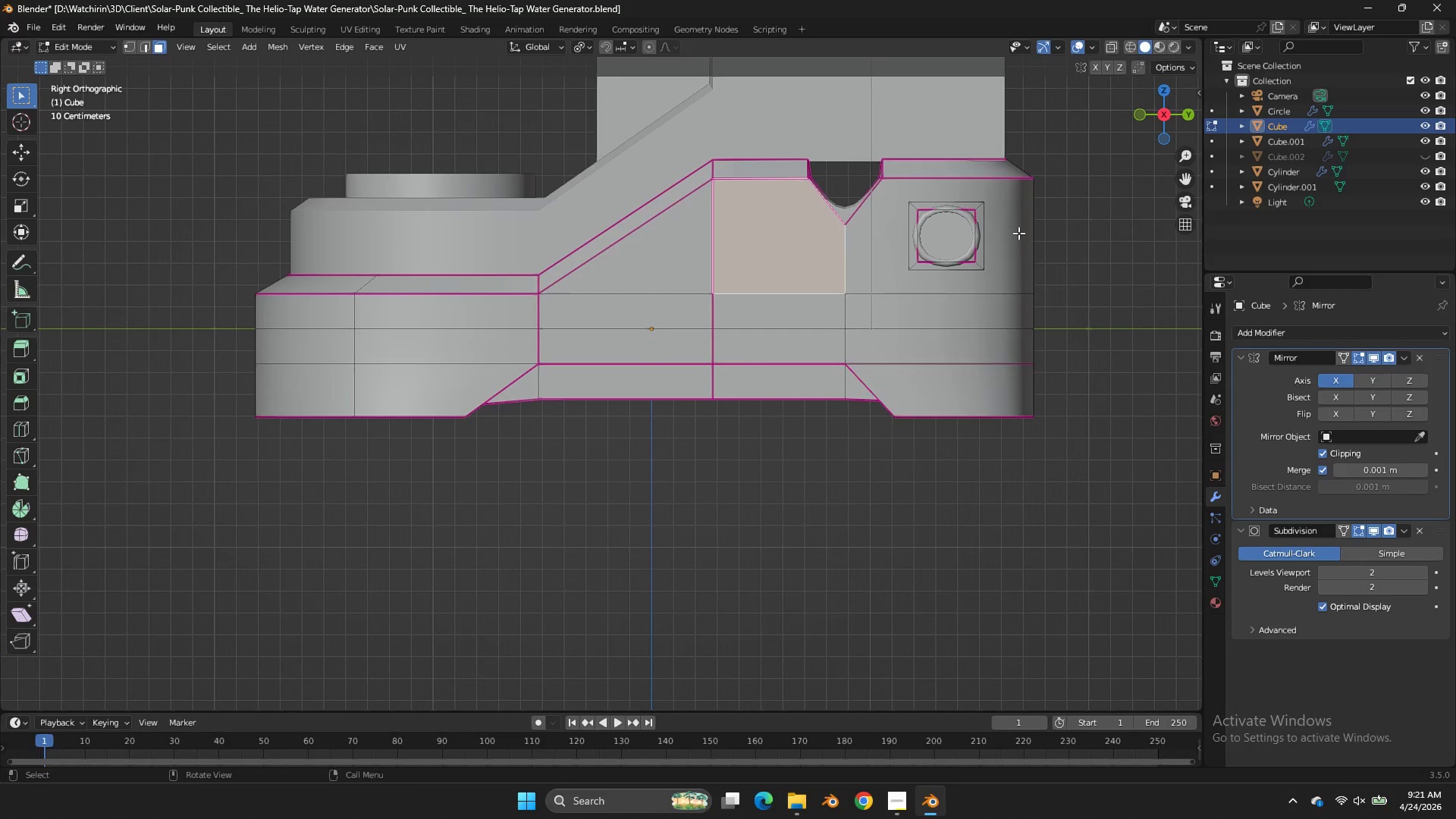 
scroll: coordinate [870, 209], scroll_direction: up, amount: 4.0
 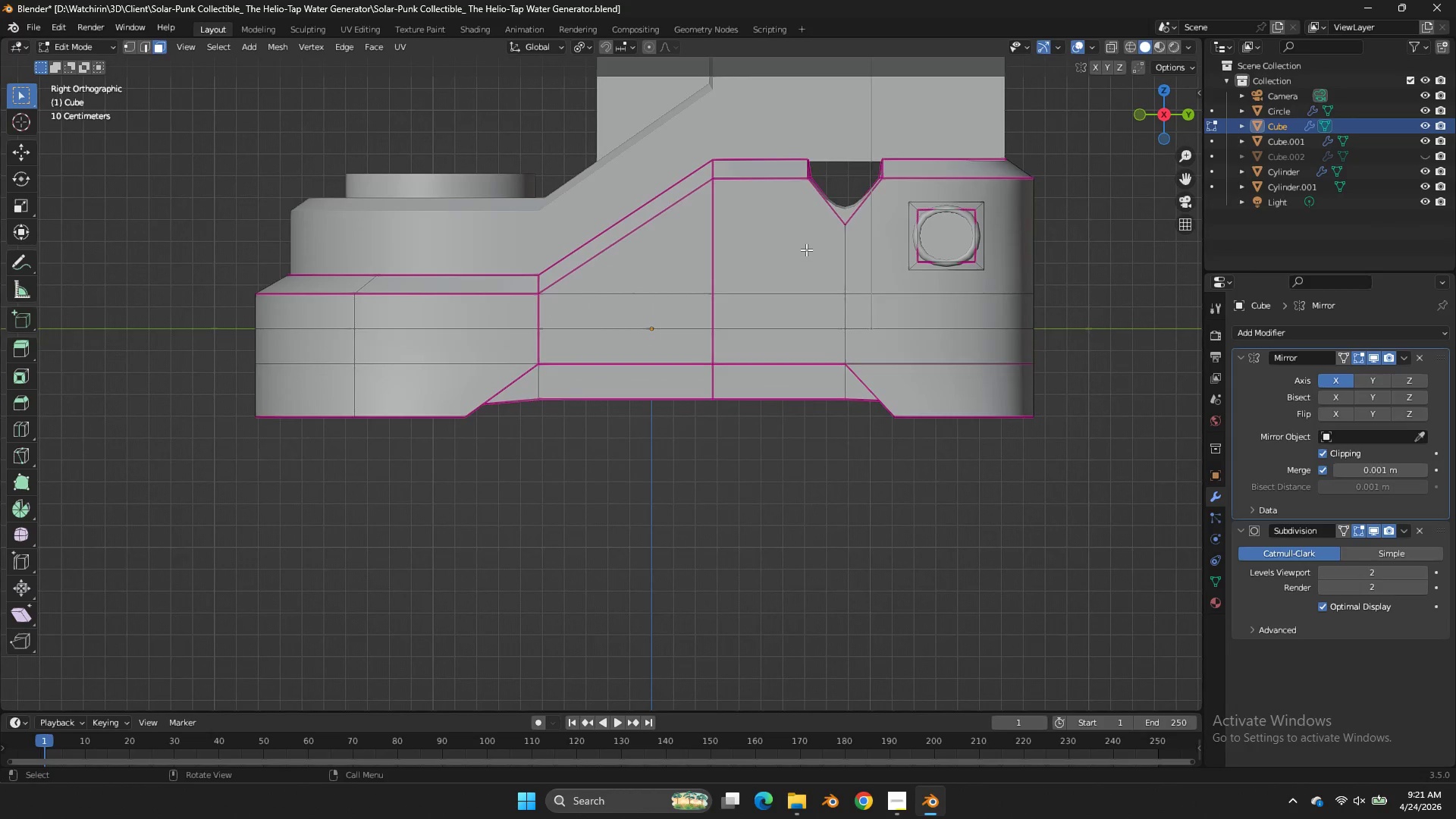 
key(I)
 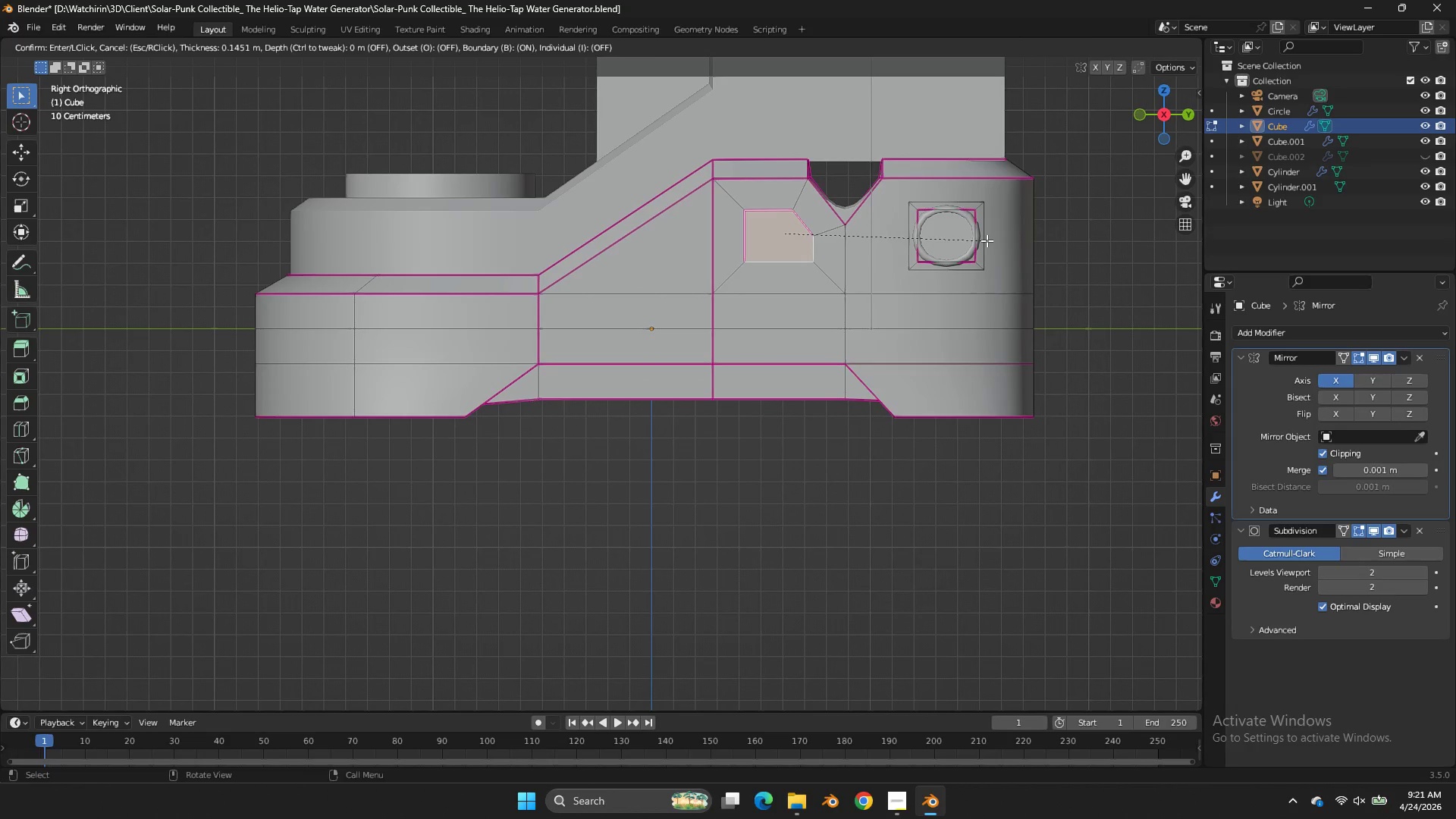 
left_click([987, 240])
 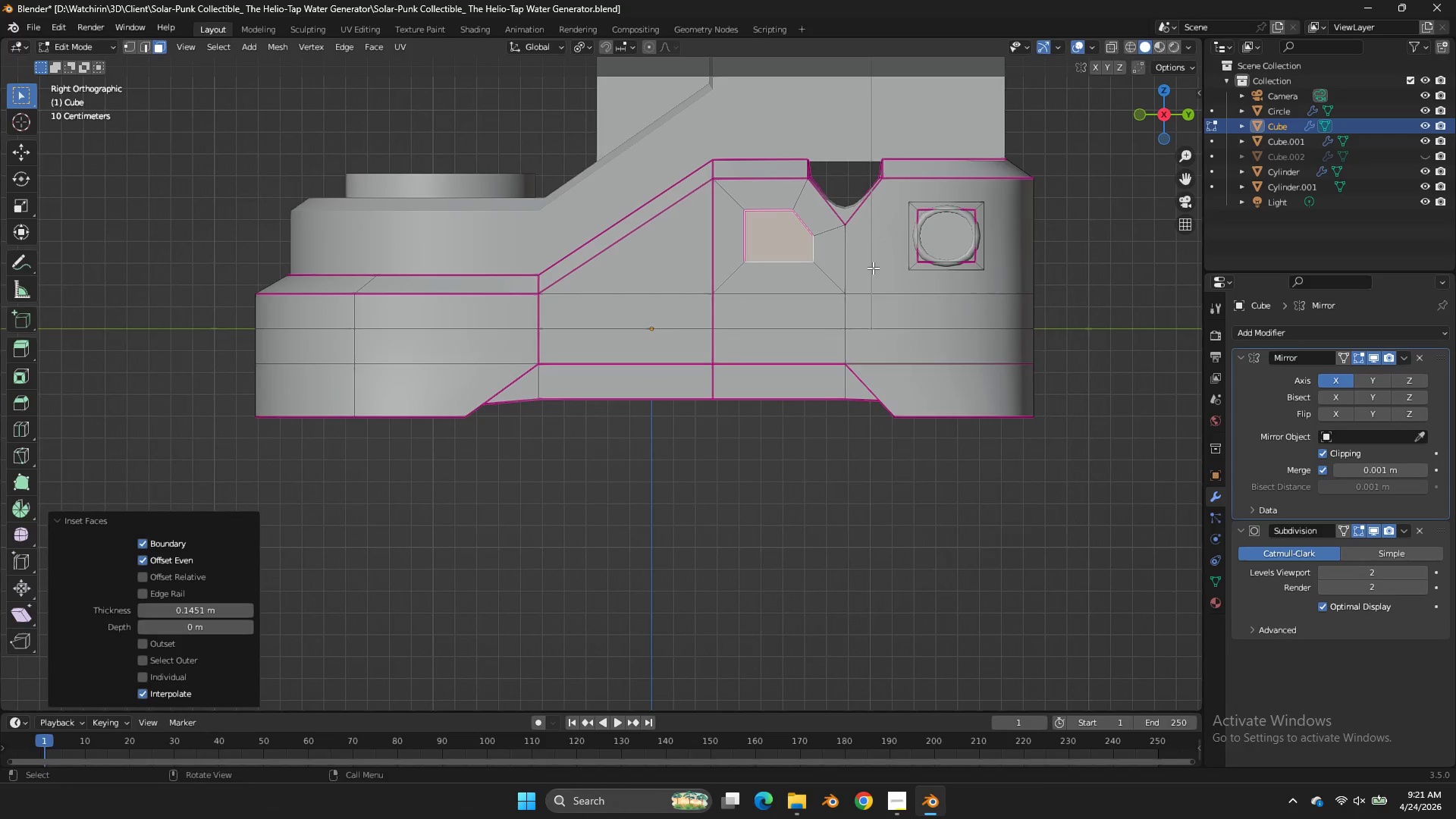 
type(gz)
 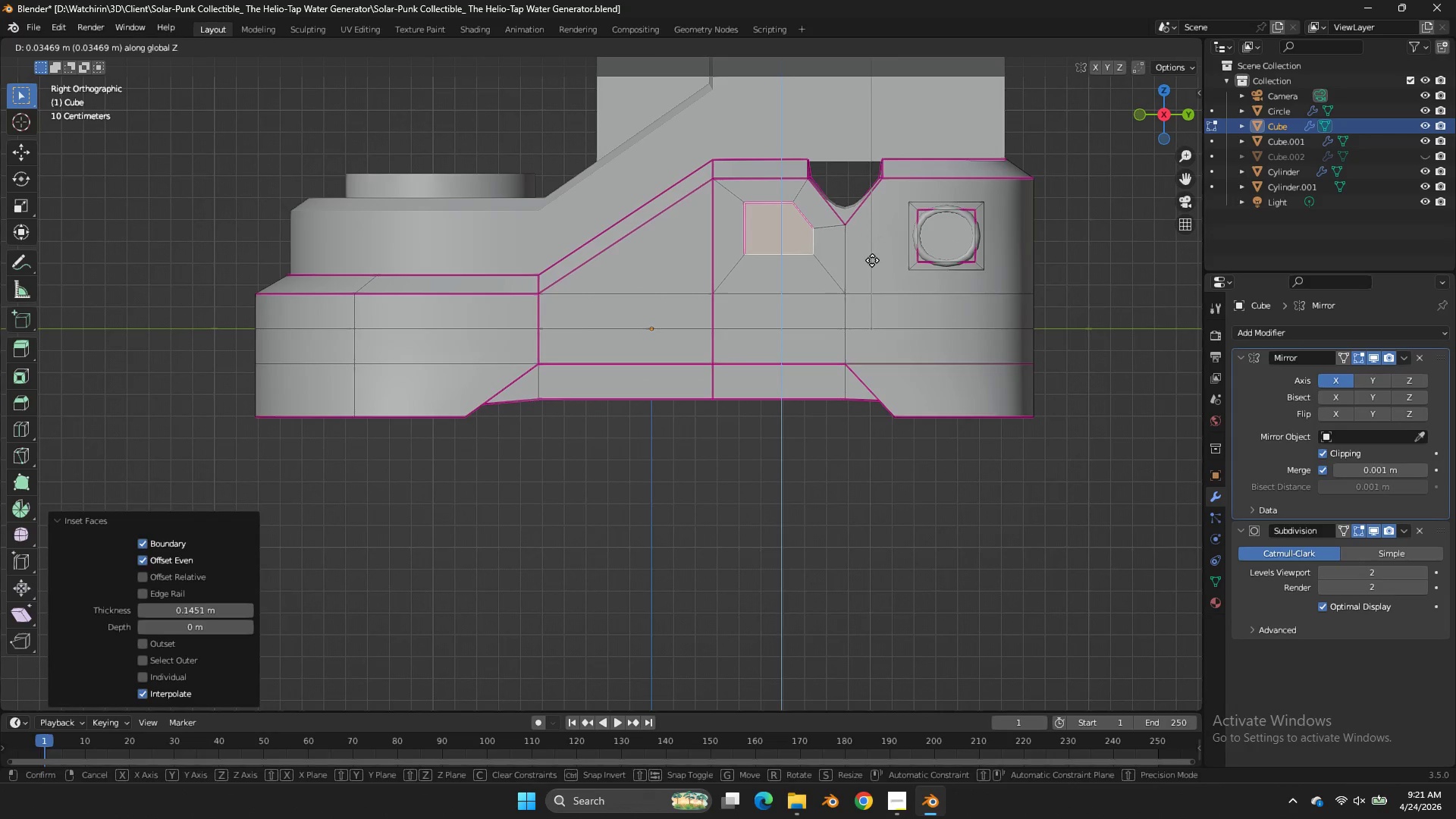 
left_click([872, 260])
 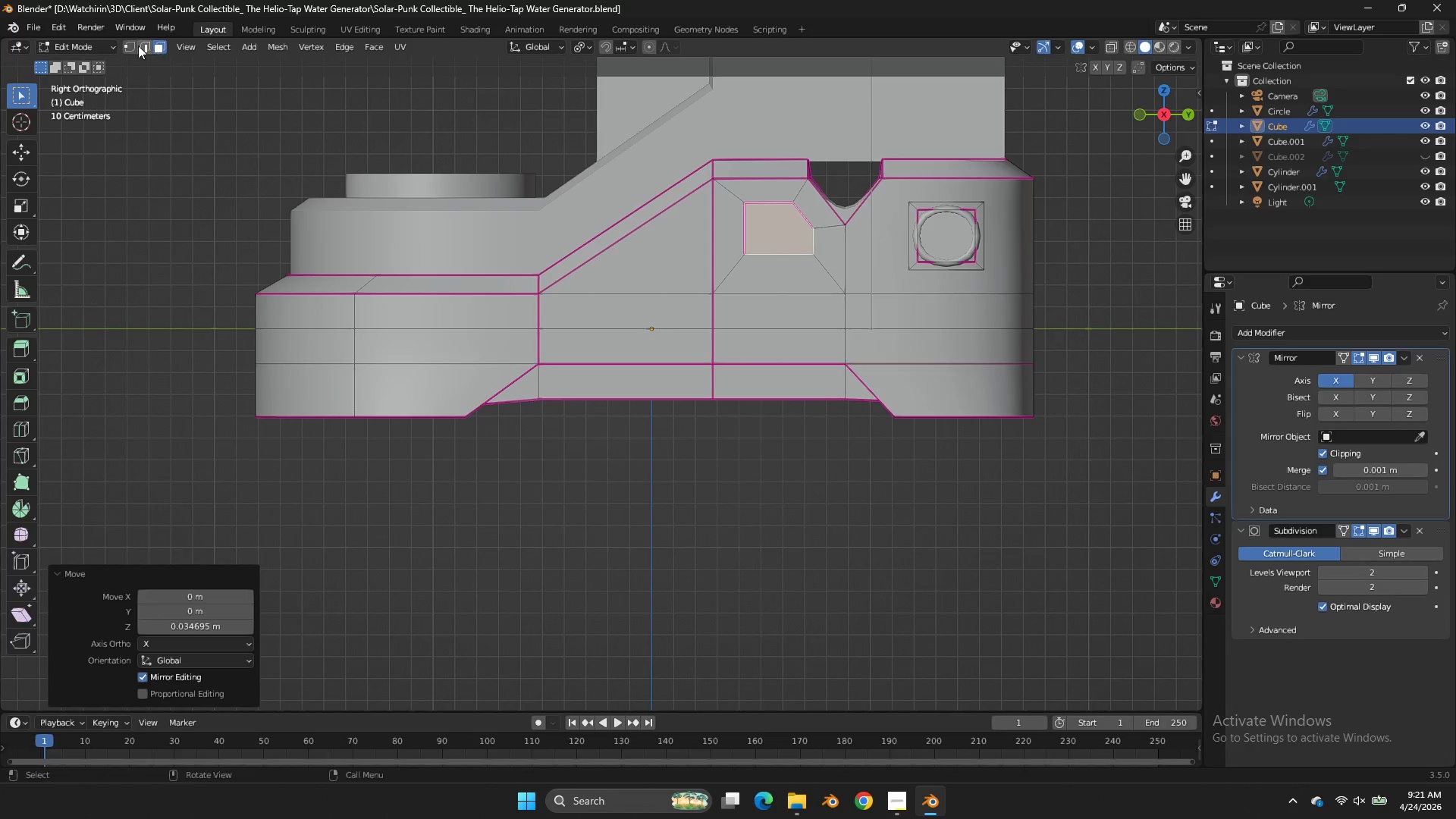 
left_click([128, 44])
 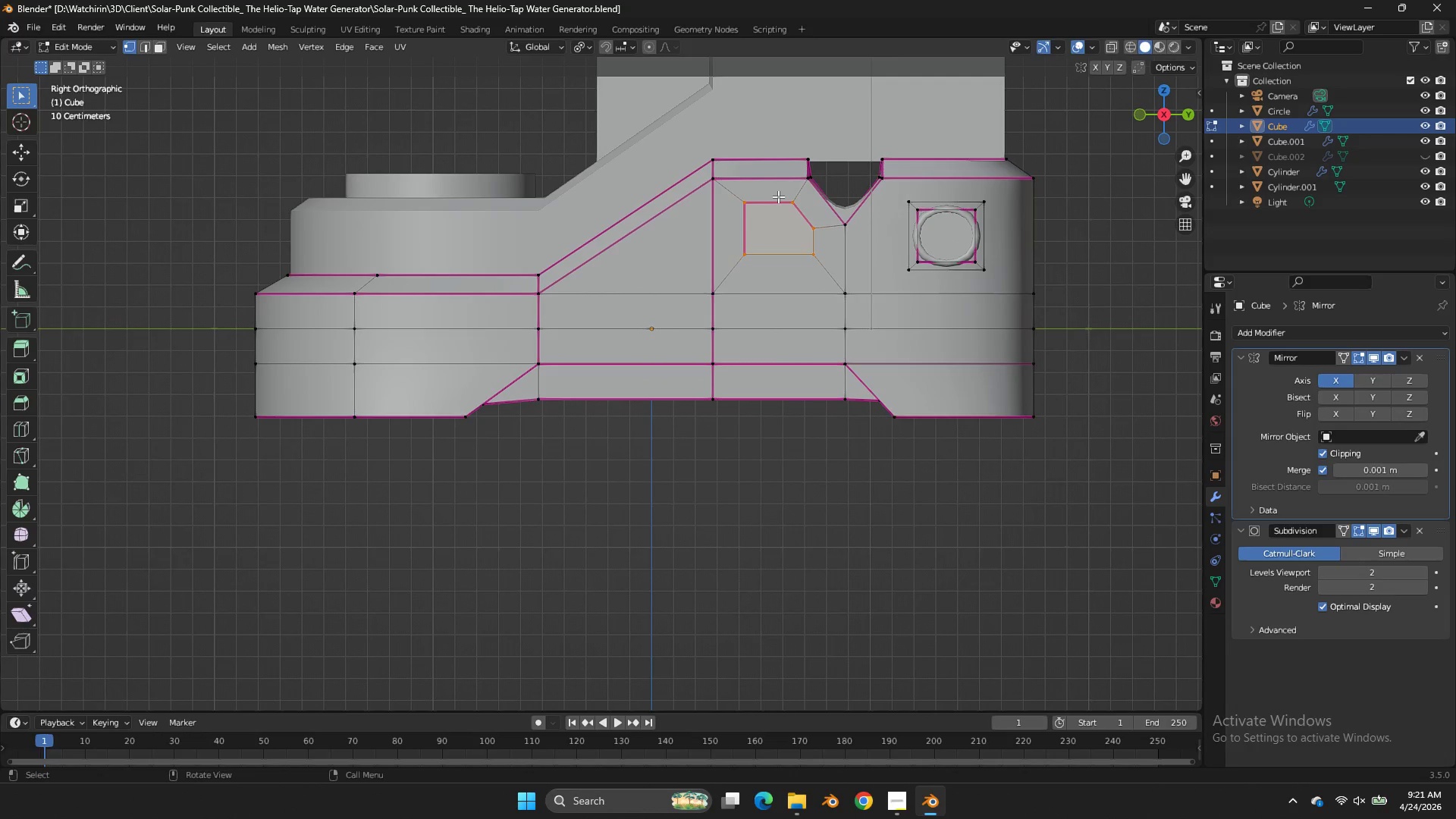 
left_click_drag(start_coordinate=[778, 196], to_coordinate=[782, 196])
 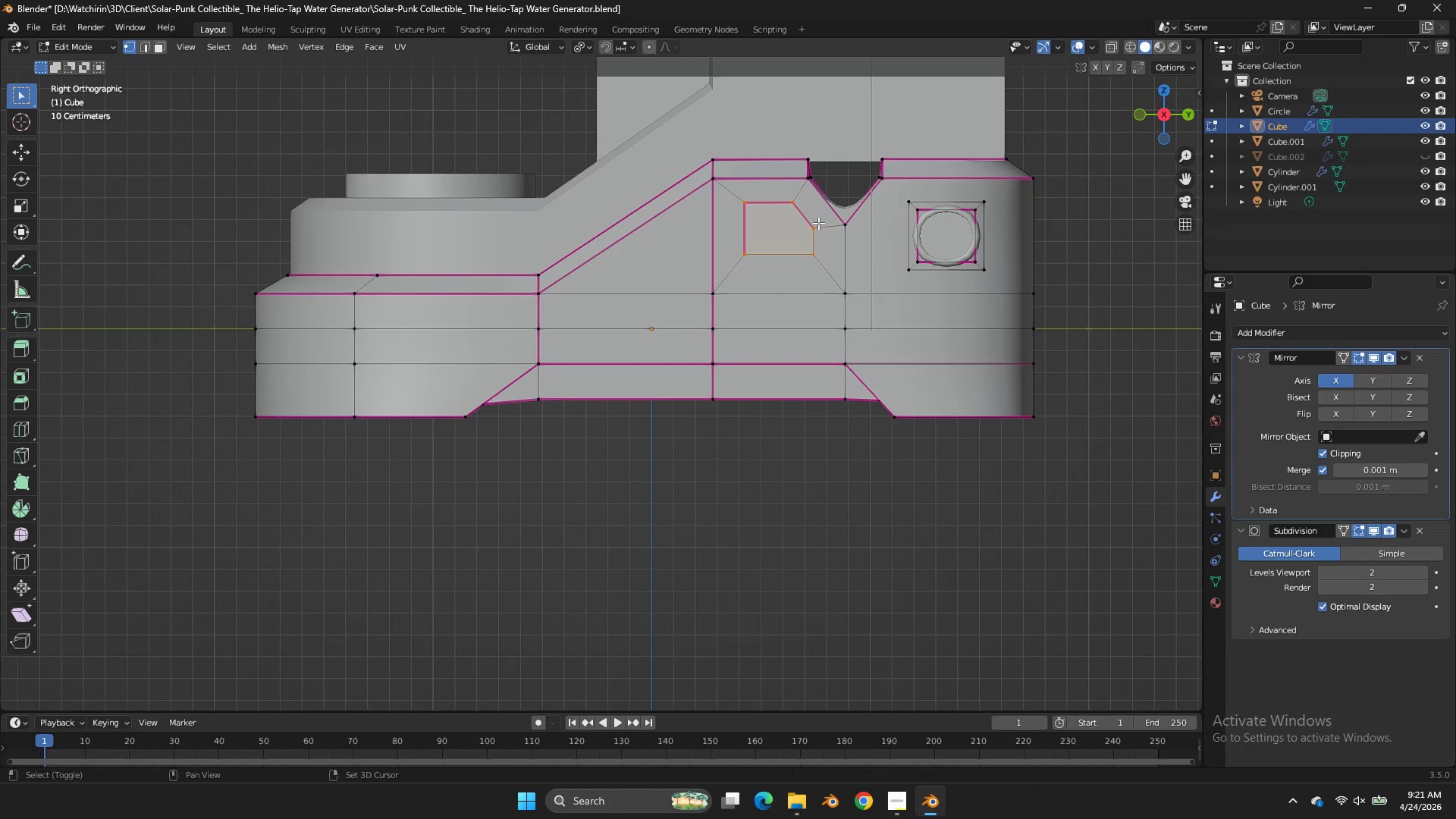 
hold_key(key=ShiftLeft, duration=0.39)
double_click([818, 223])
 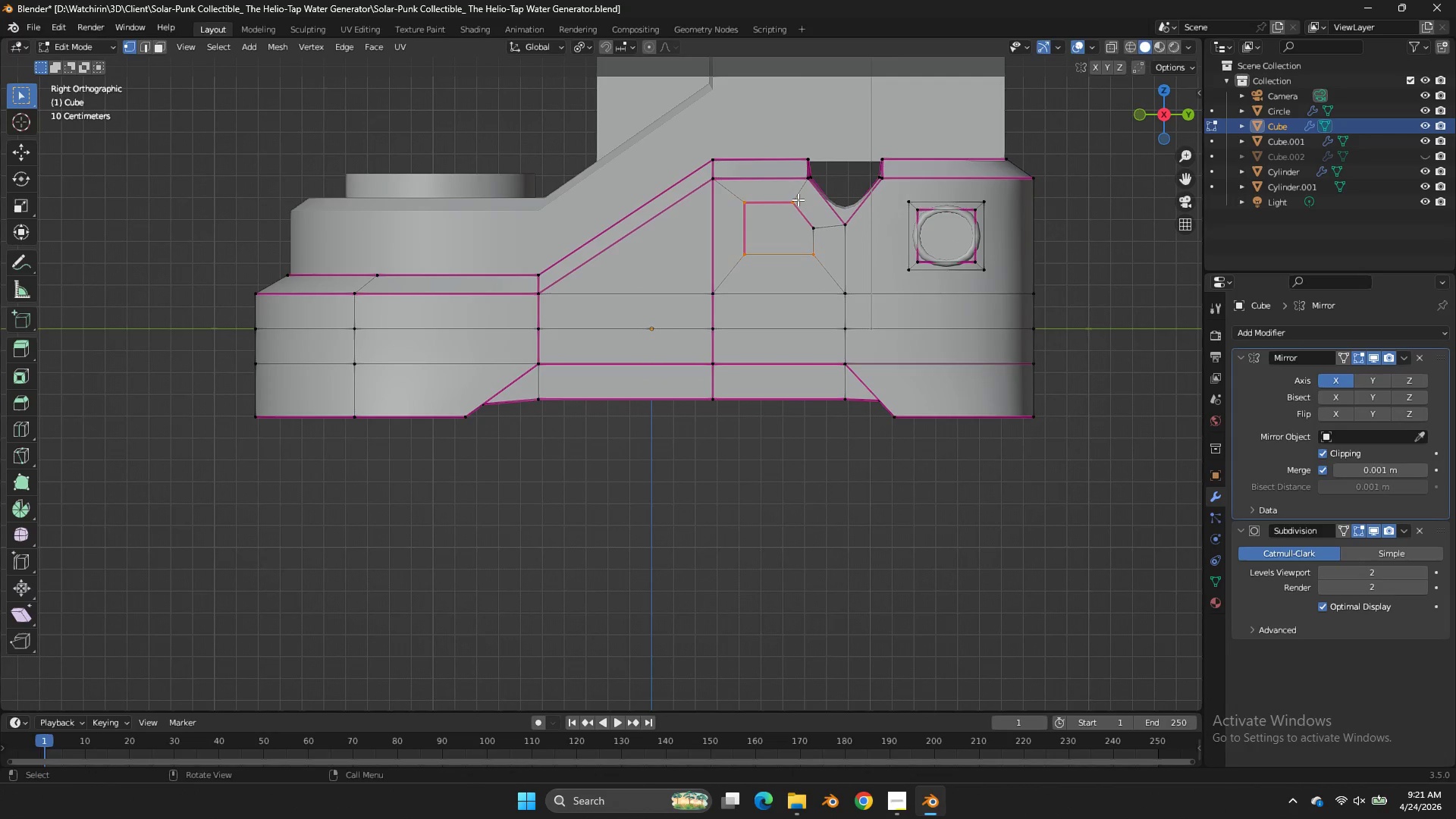 
key(Shift+ShiftLeft)
 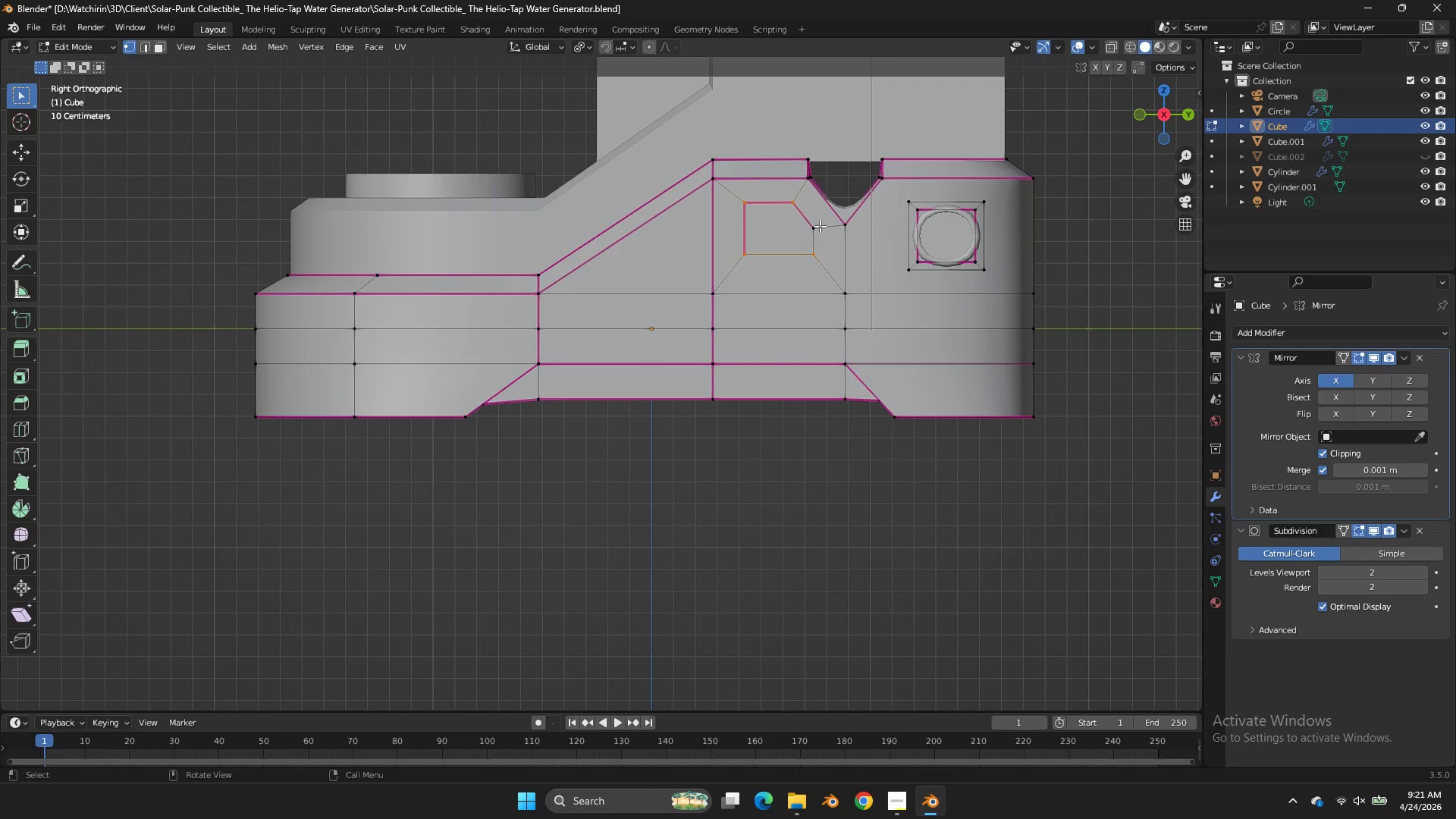 
left_click([820, 226])
 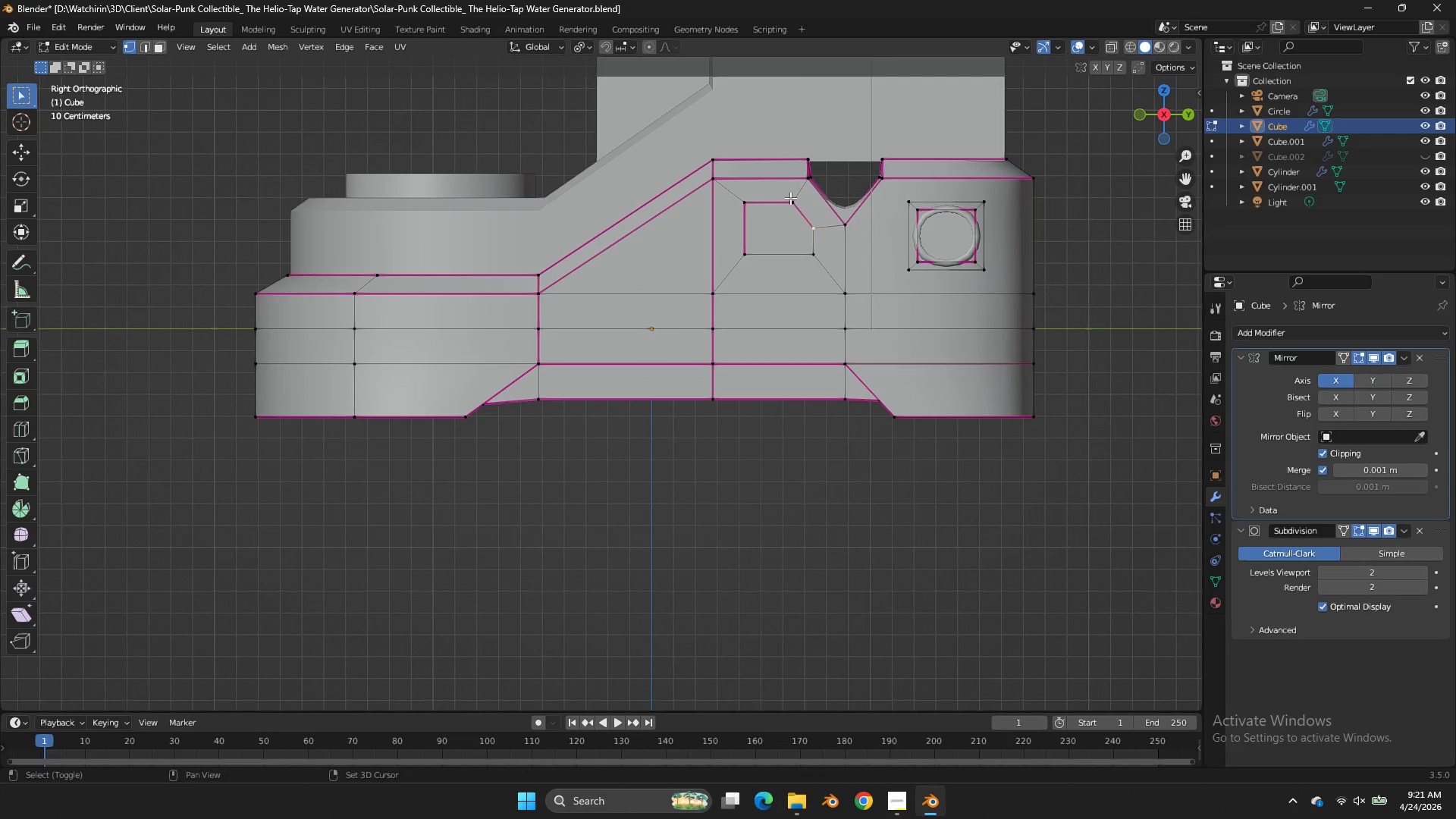 
hold_key(key=ShiftLeft, duration=0.38)
double_click([789, 198])
 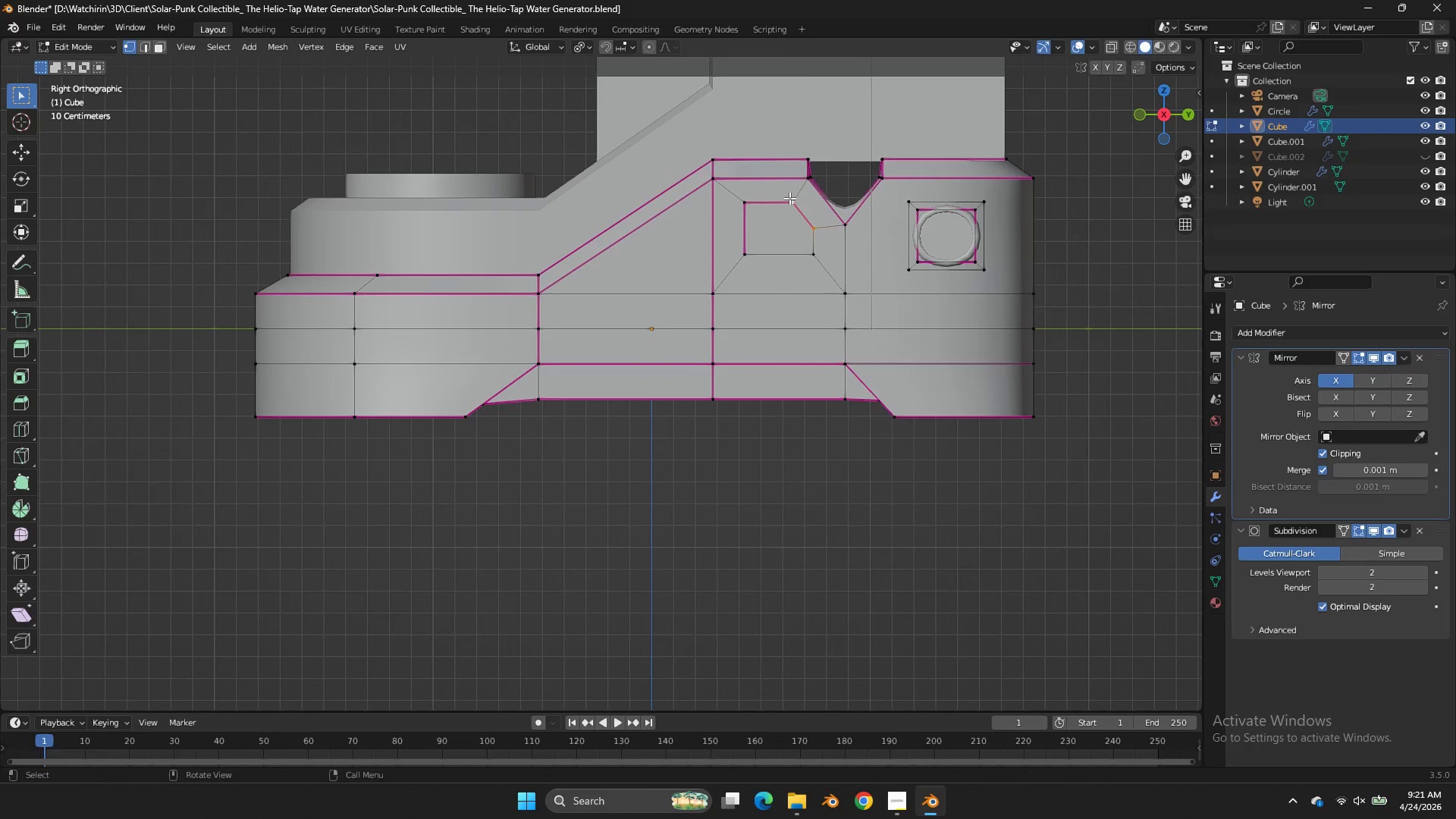 
key(M)
 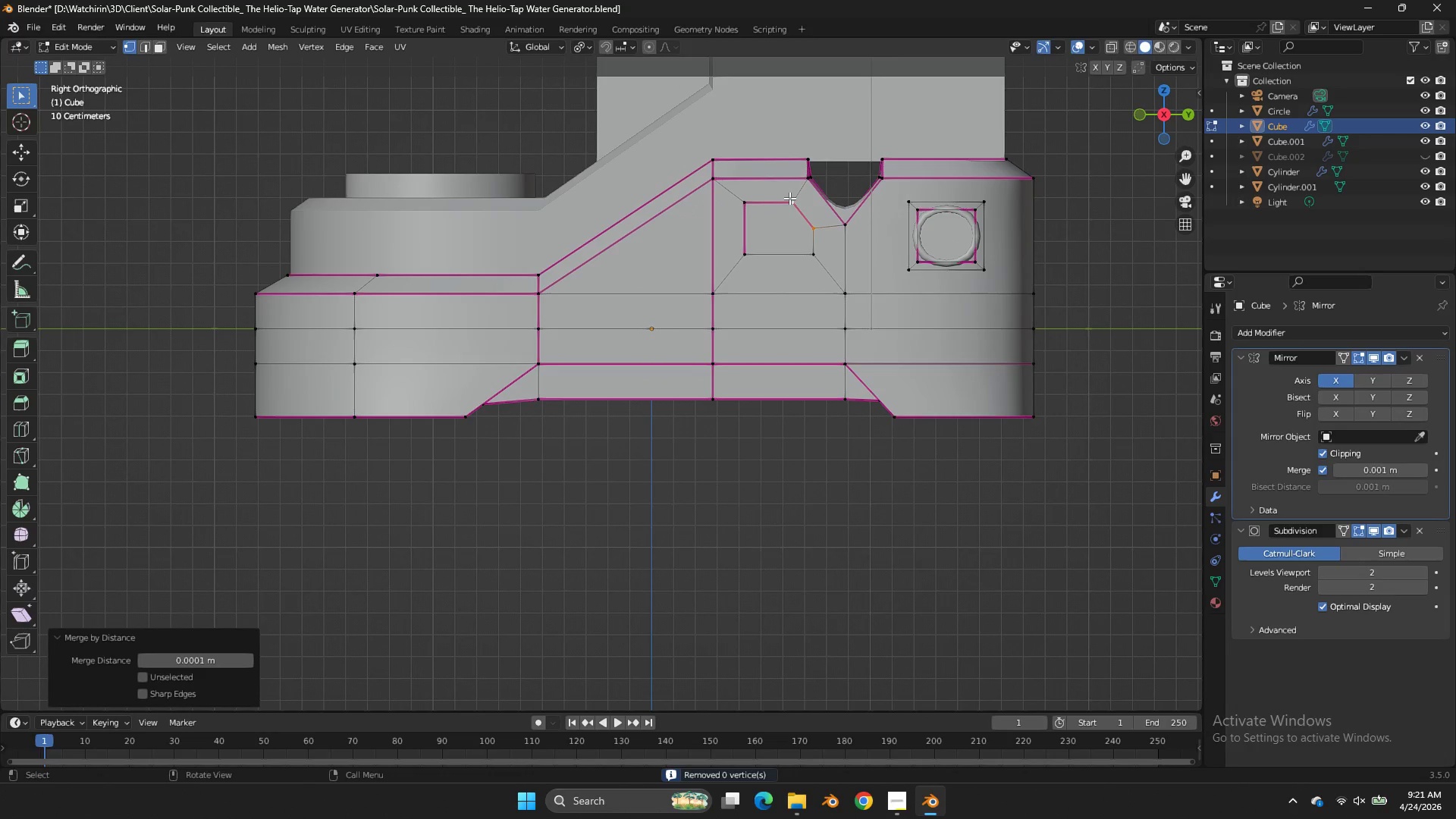 
double_click([789, 198])
 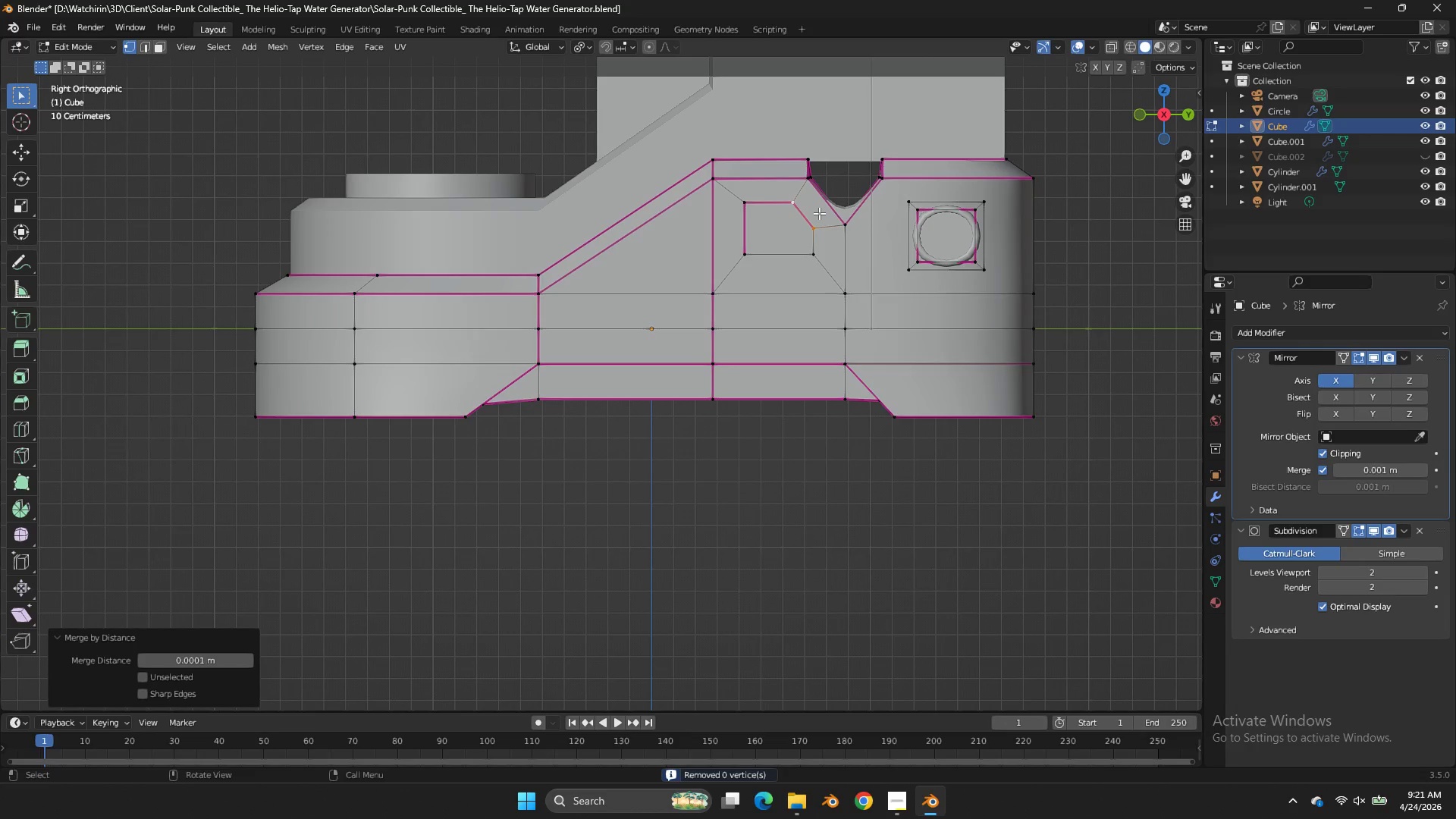 
key(M)
 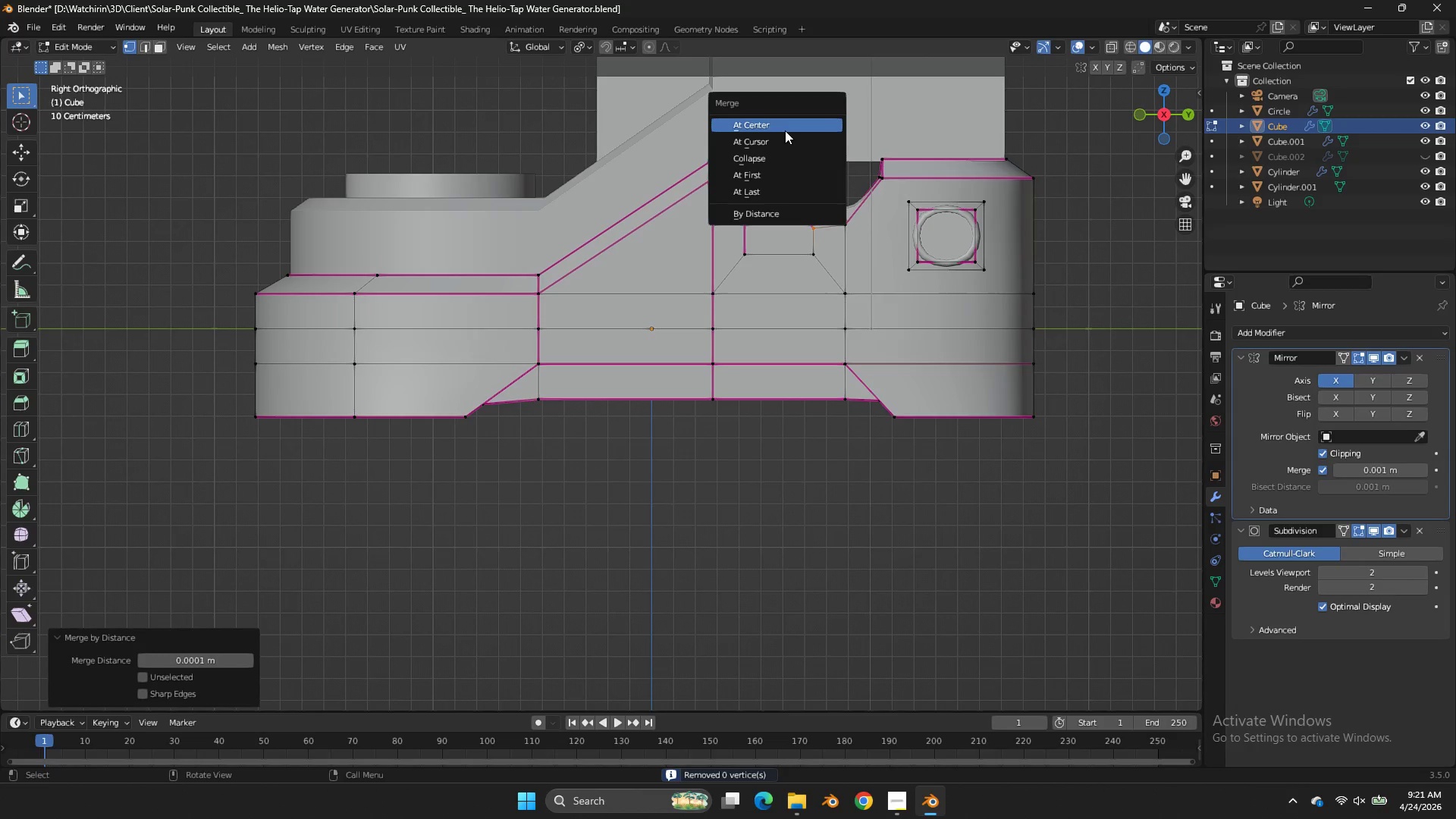 
left_click([783, 128])
 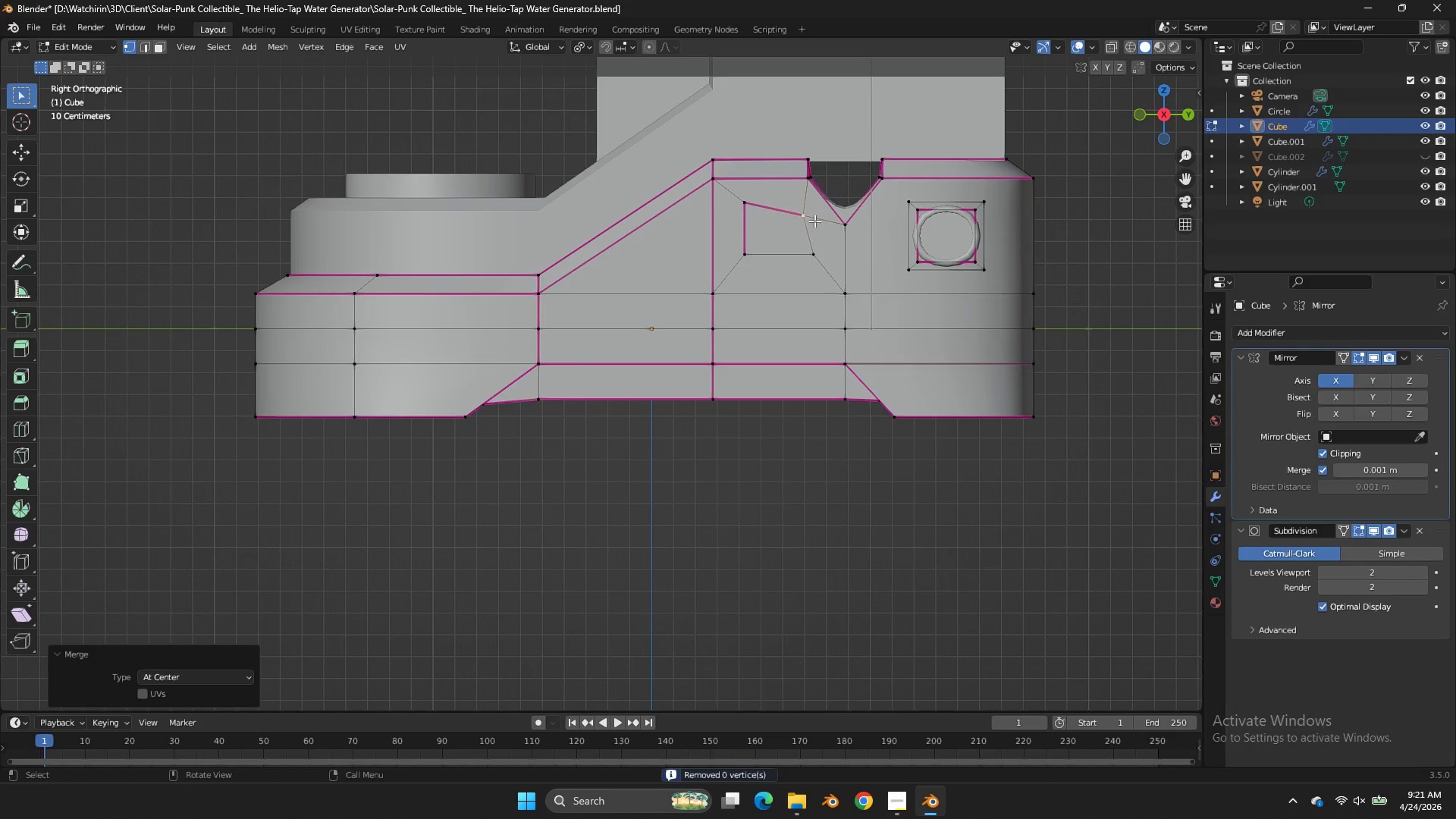 
hold_key(key=AltLeft, duration=0.77)
left_click([810, 234])
 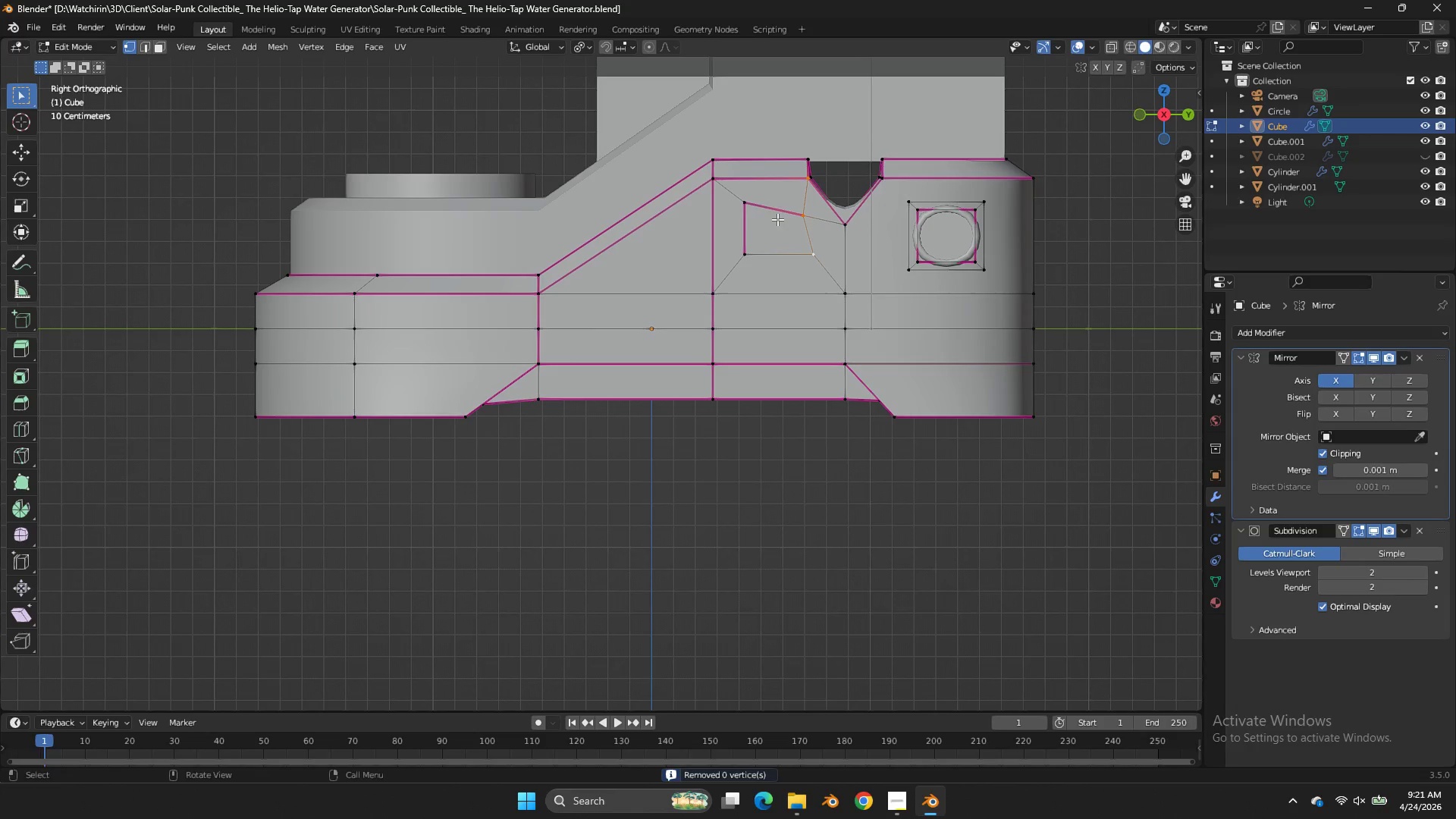 
key(Alt+AltLeft)
 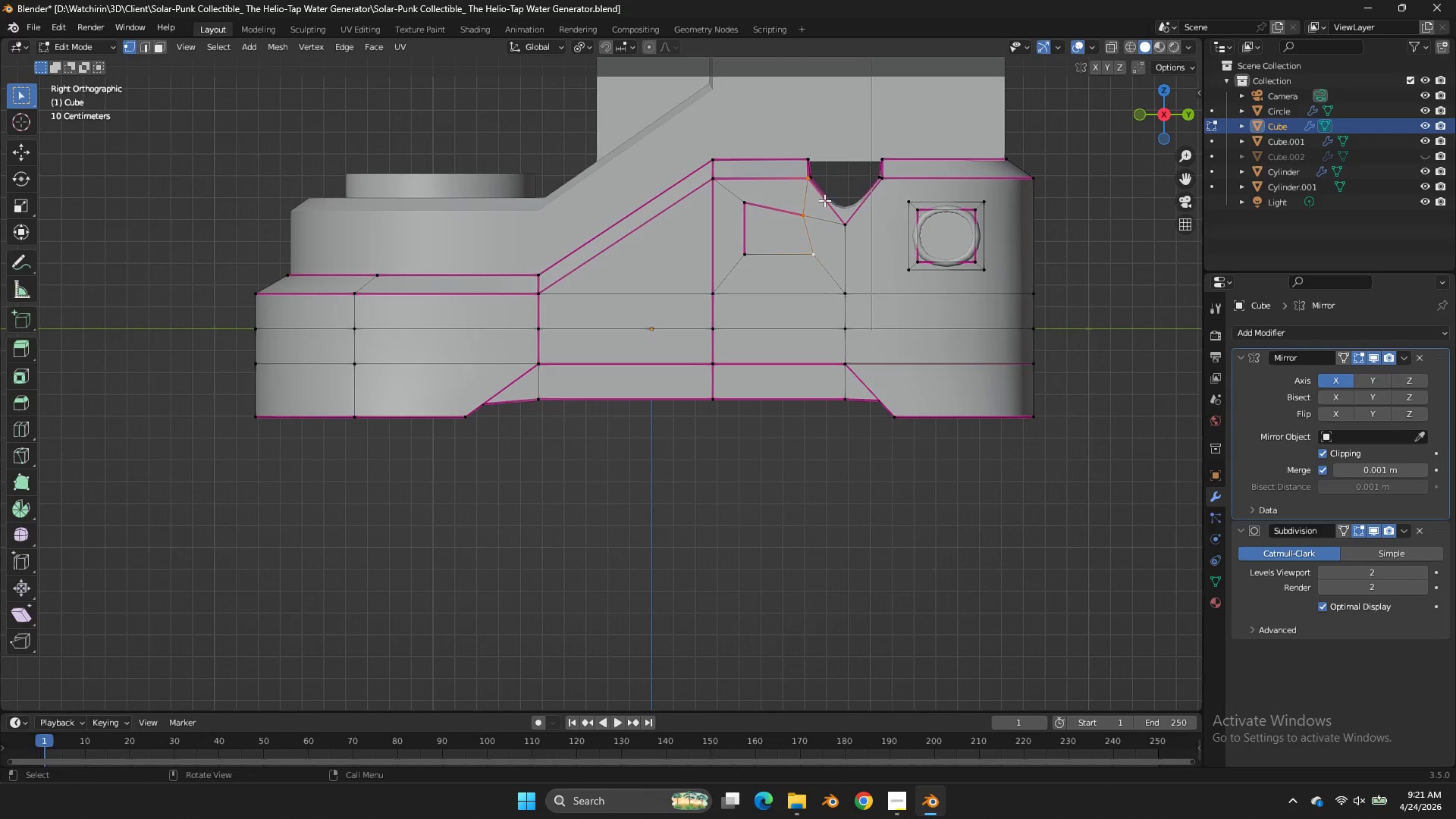 
left_click_drag(start_coordinate=[818, 200], to_coordinate=[729, 263])
 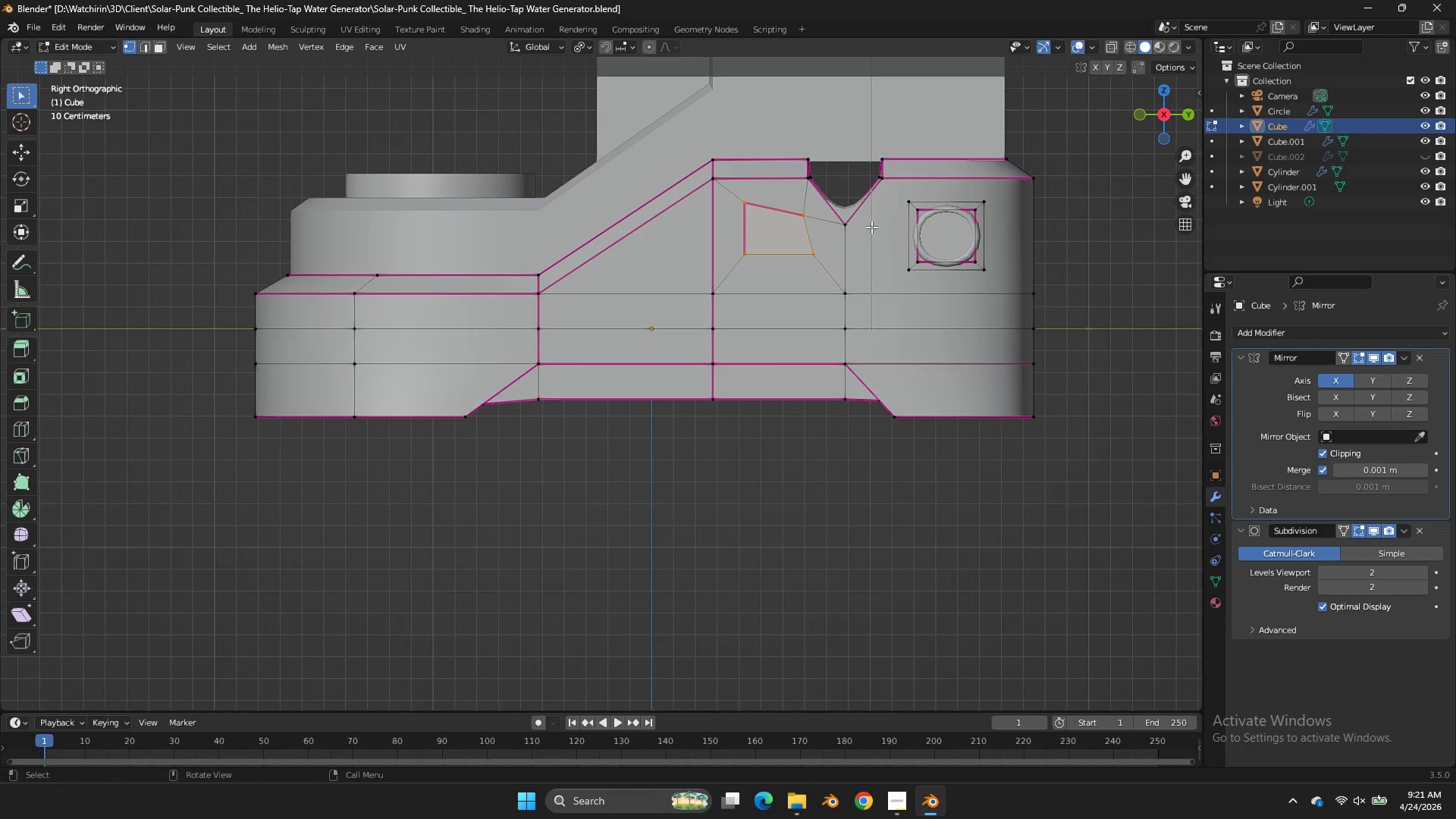 
wait(18.88)
 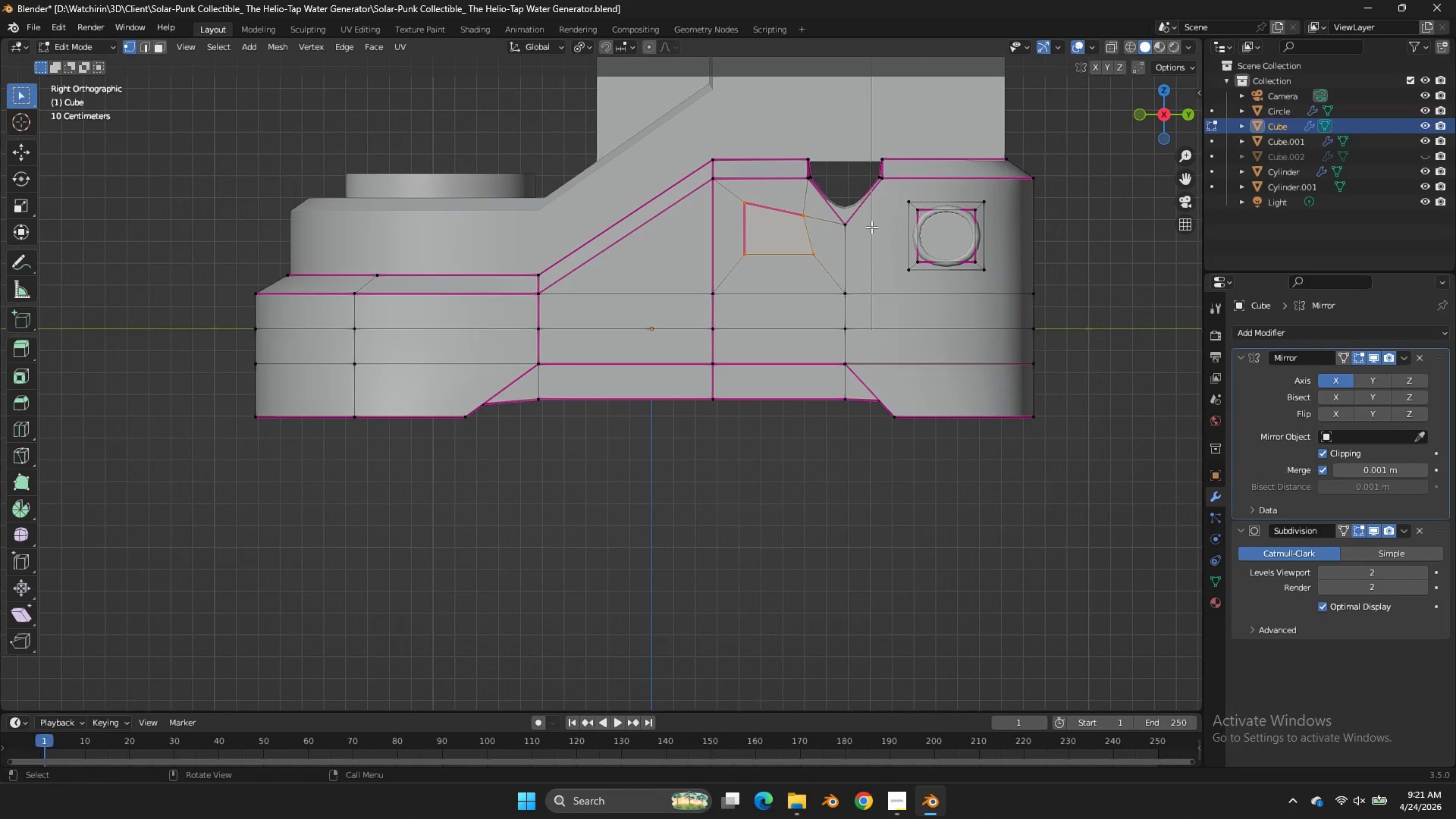 
hold_key(key=ShiftLeft, duration=1.03)
 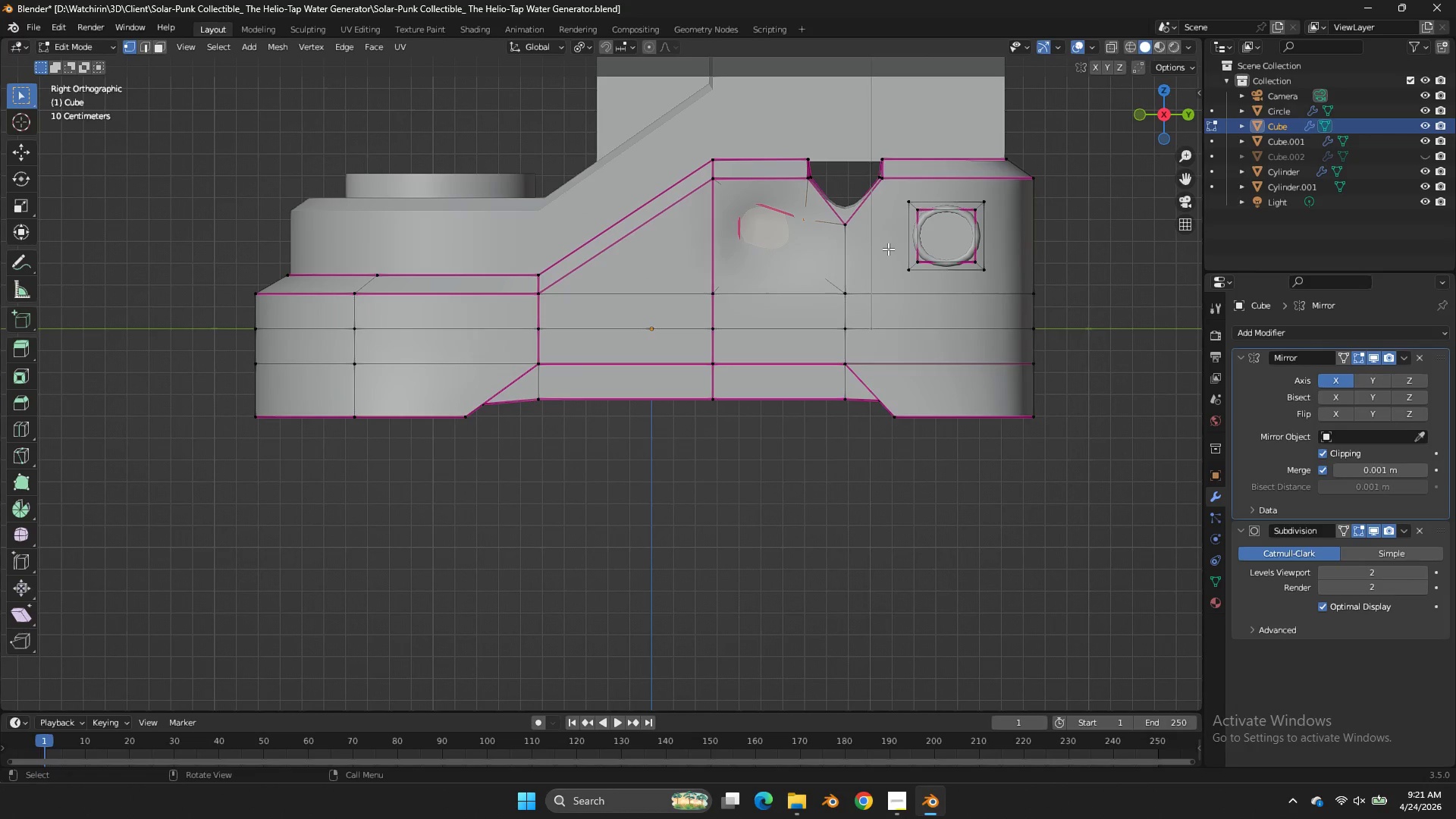 
hold_key(key=S, duration=0.72)
 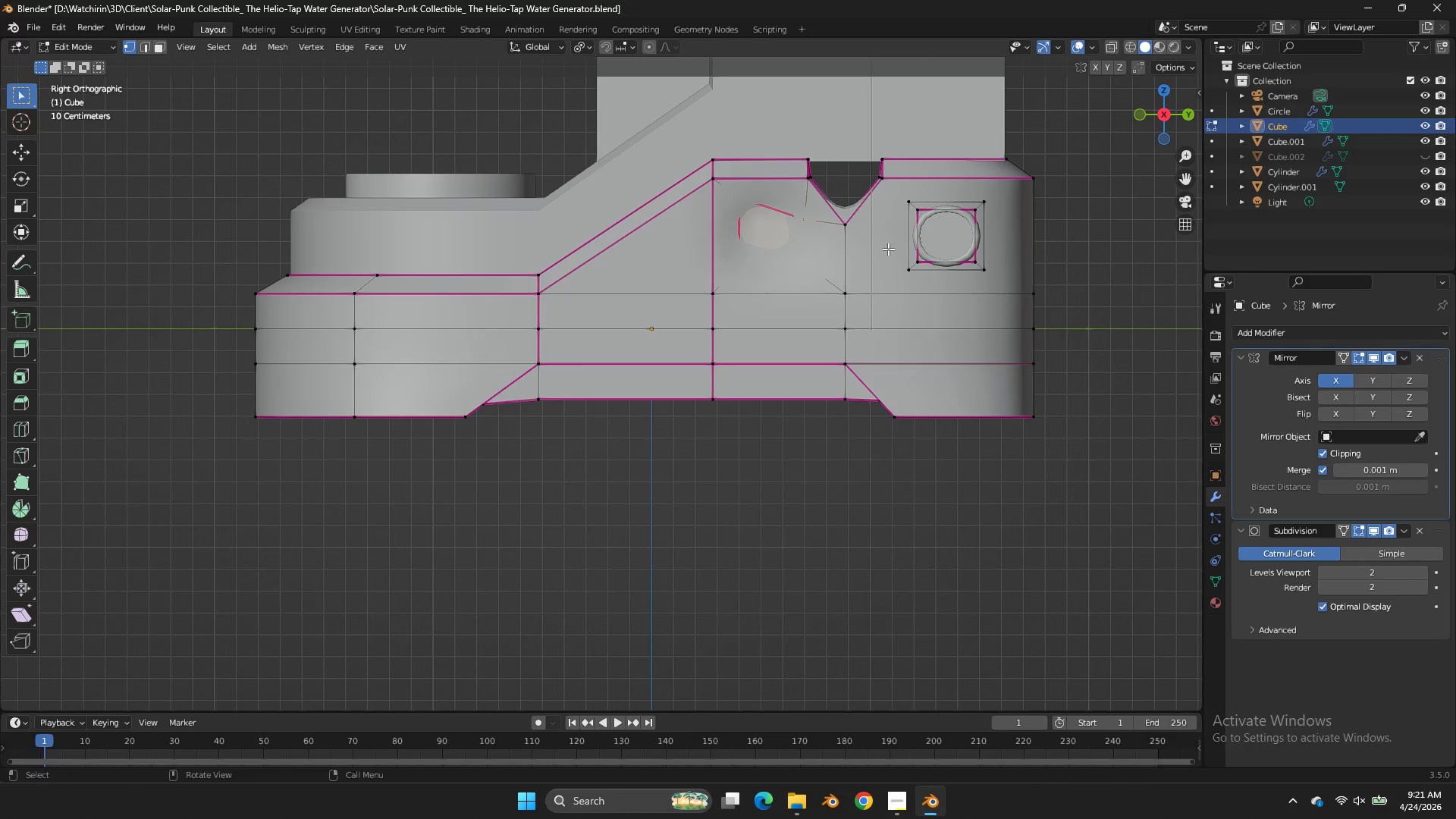 
hold_key(key=AltLeft, duration=0.67)
 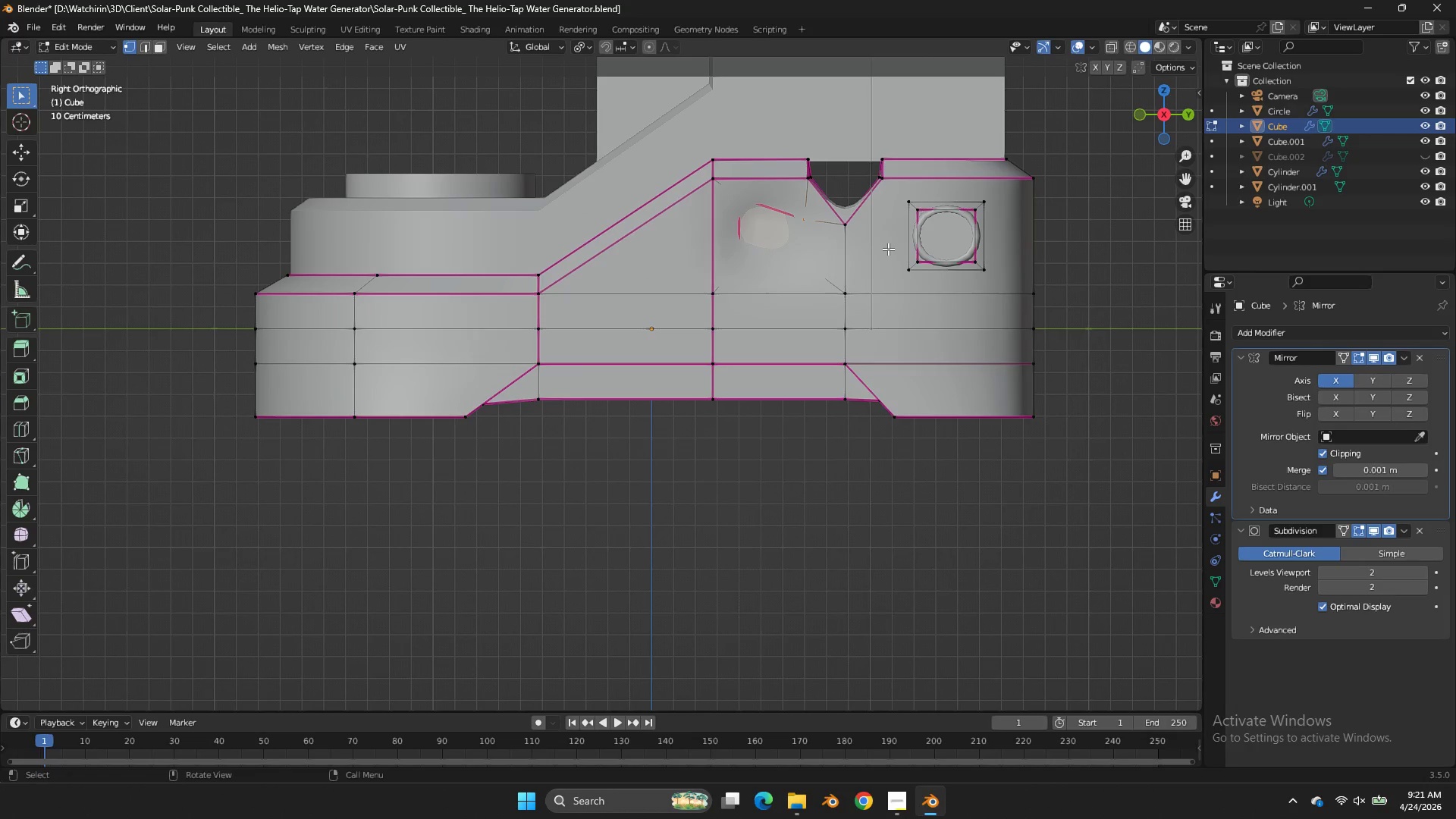 
key(Control+ControlLeft)
 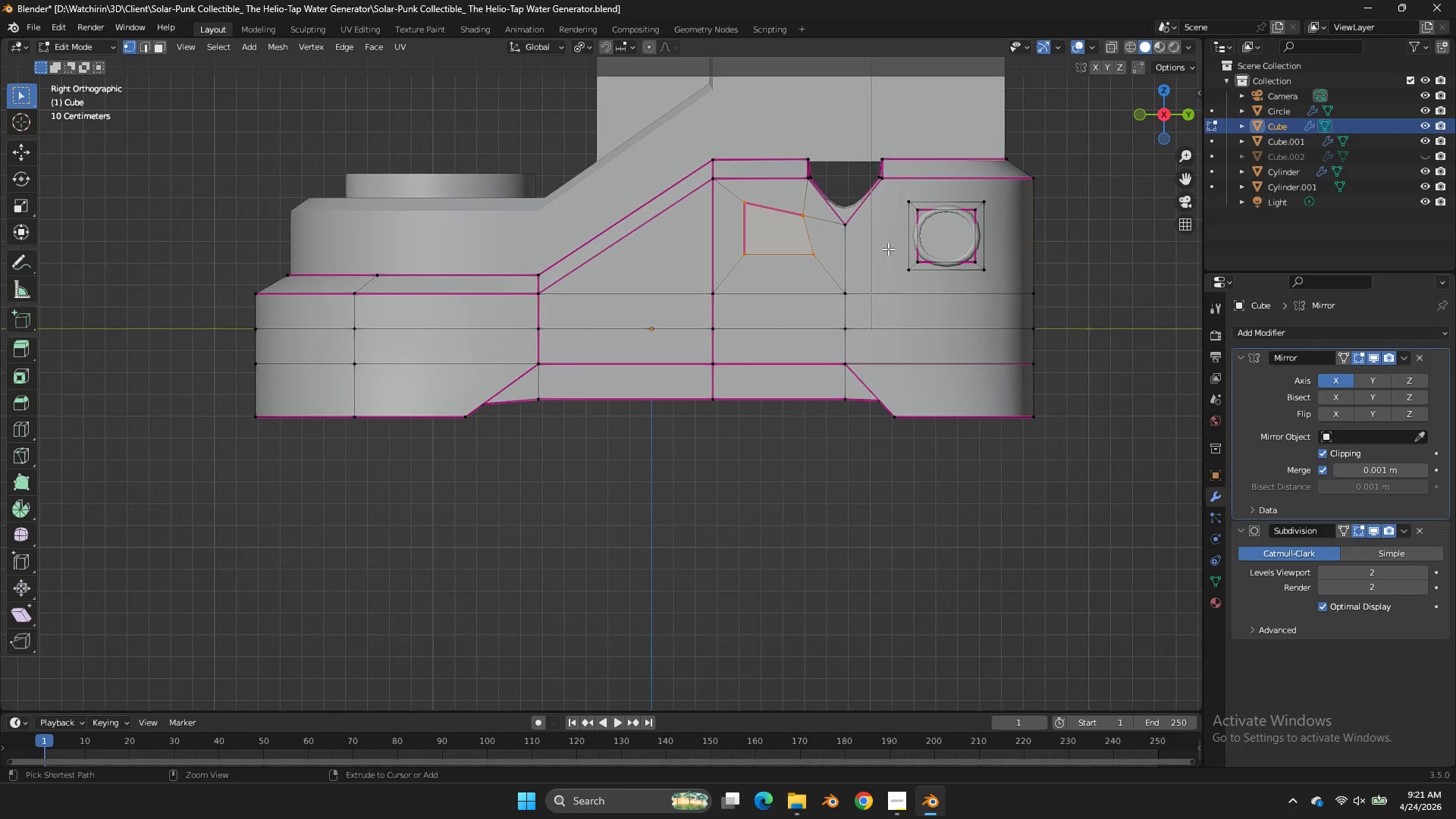 
key(Control+Z)
 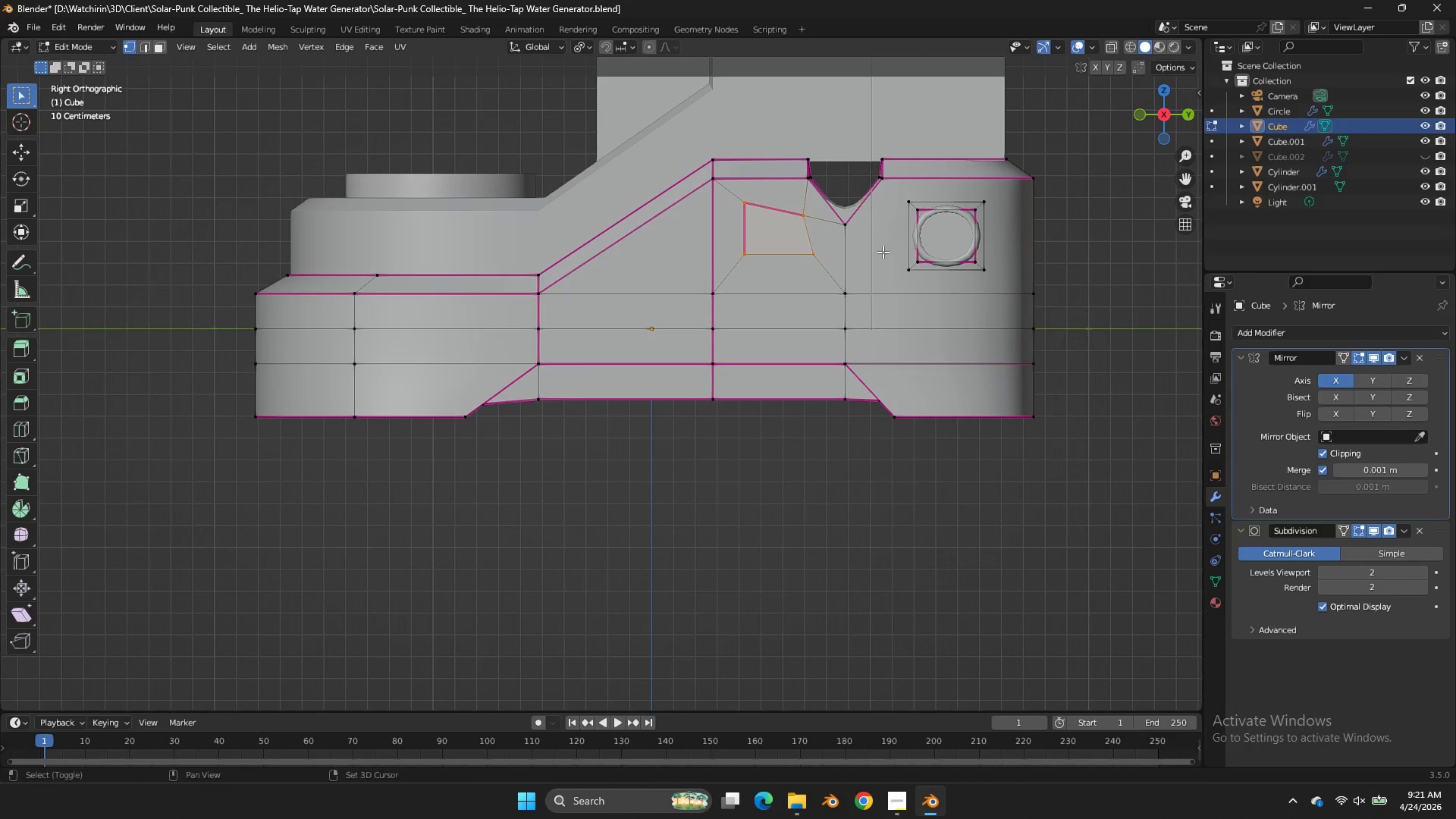 
hold_key(key=ShiftLeft, duration=1.41)
 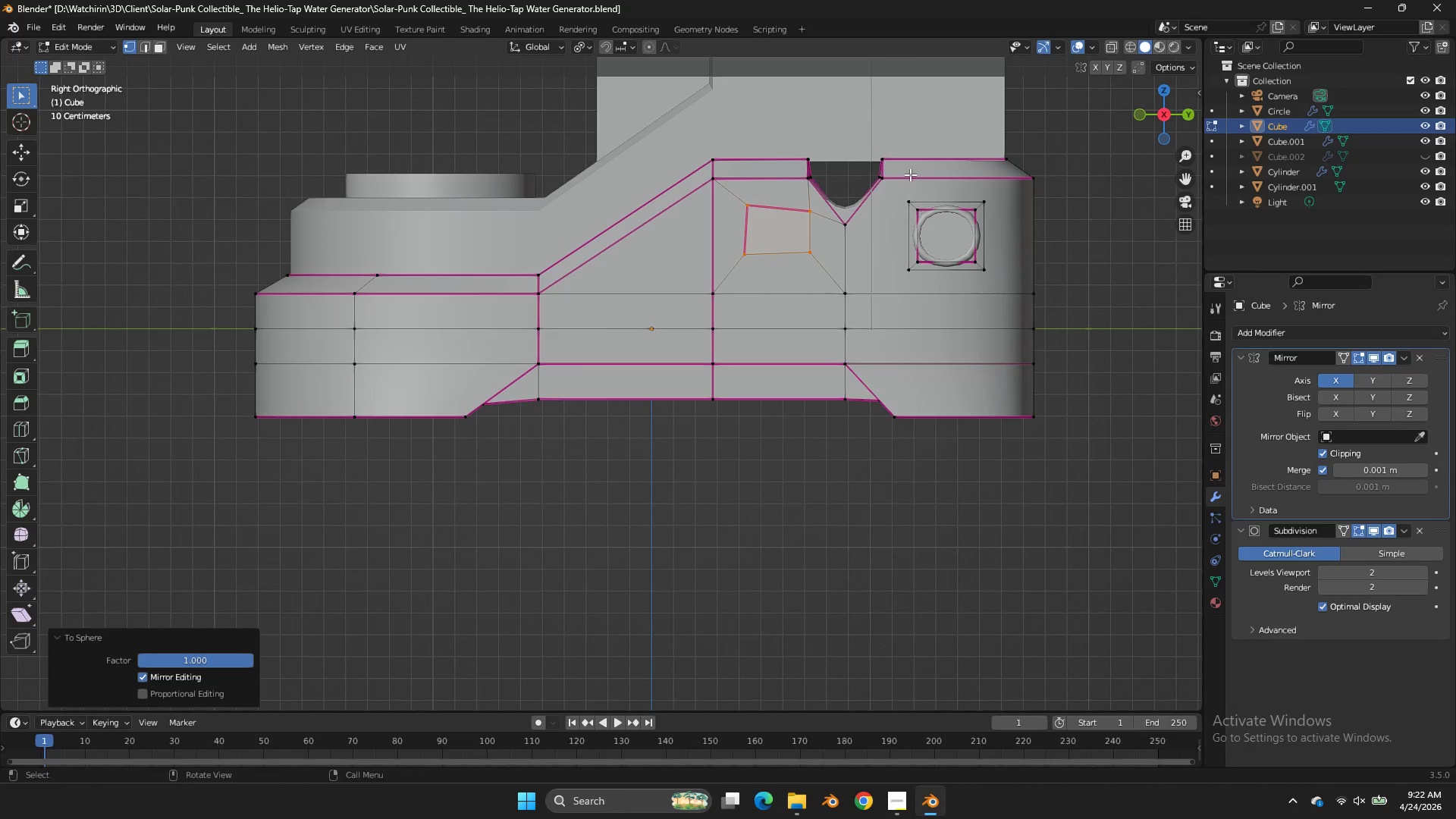 
hold_key(key=AltLeft, duration=1.3)
 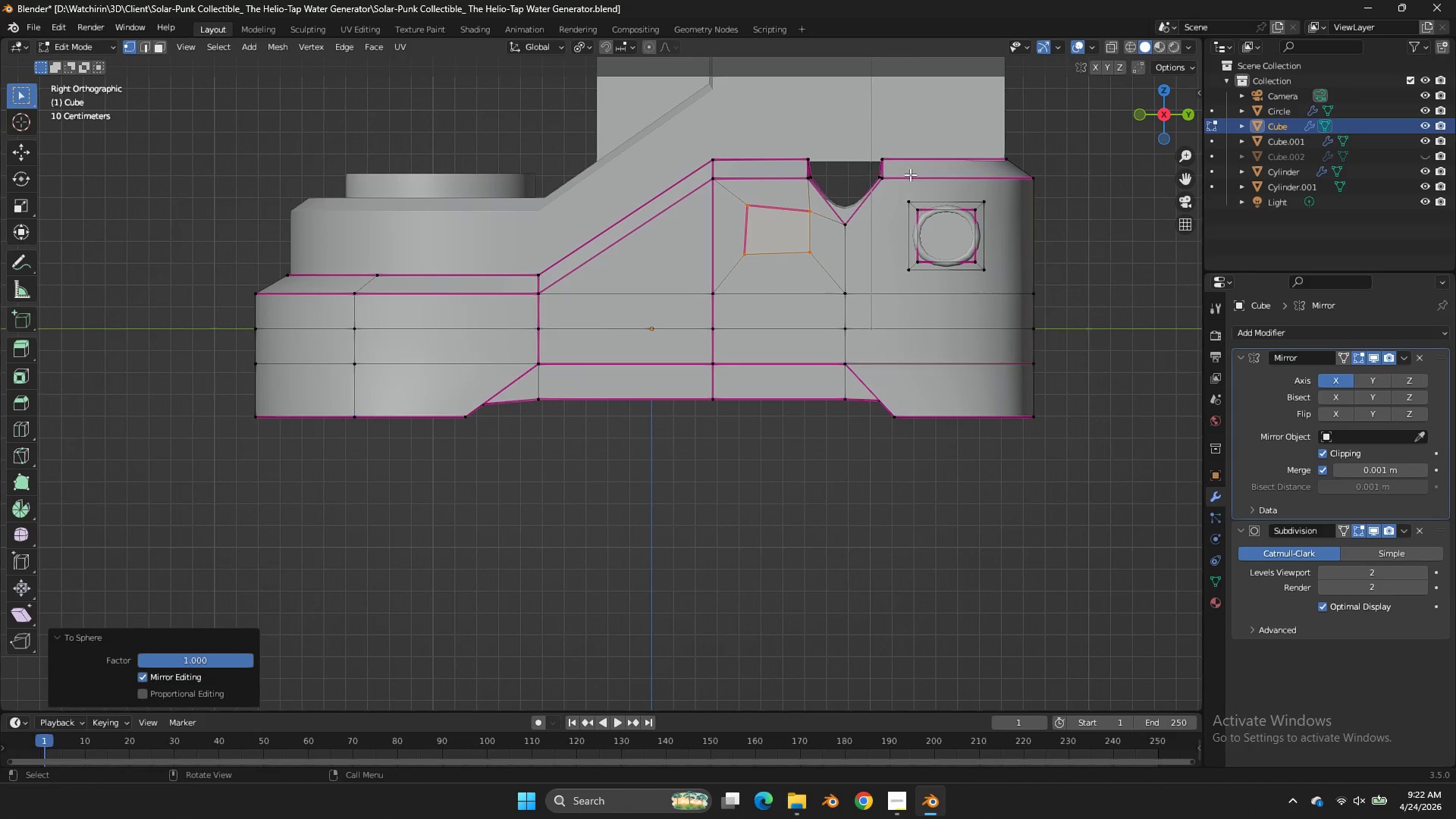 
hold_key(key=S, duration=1.09)
 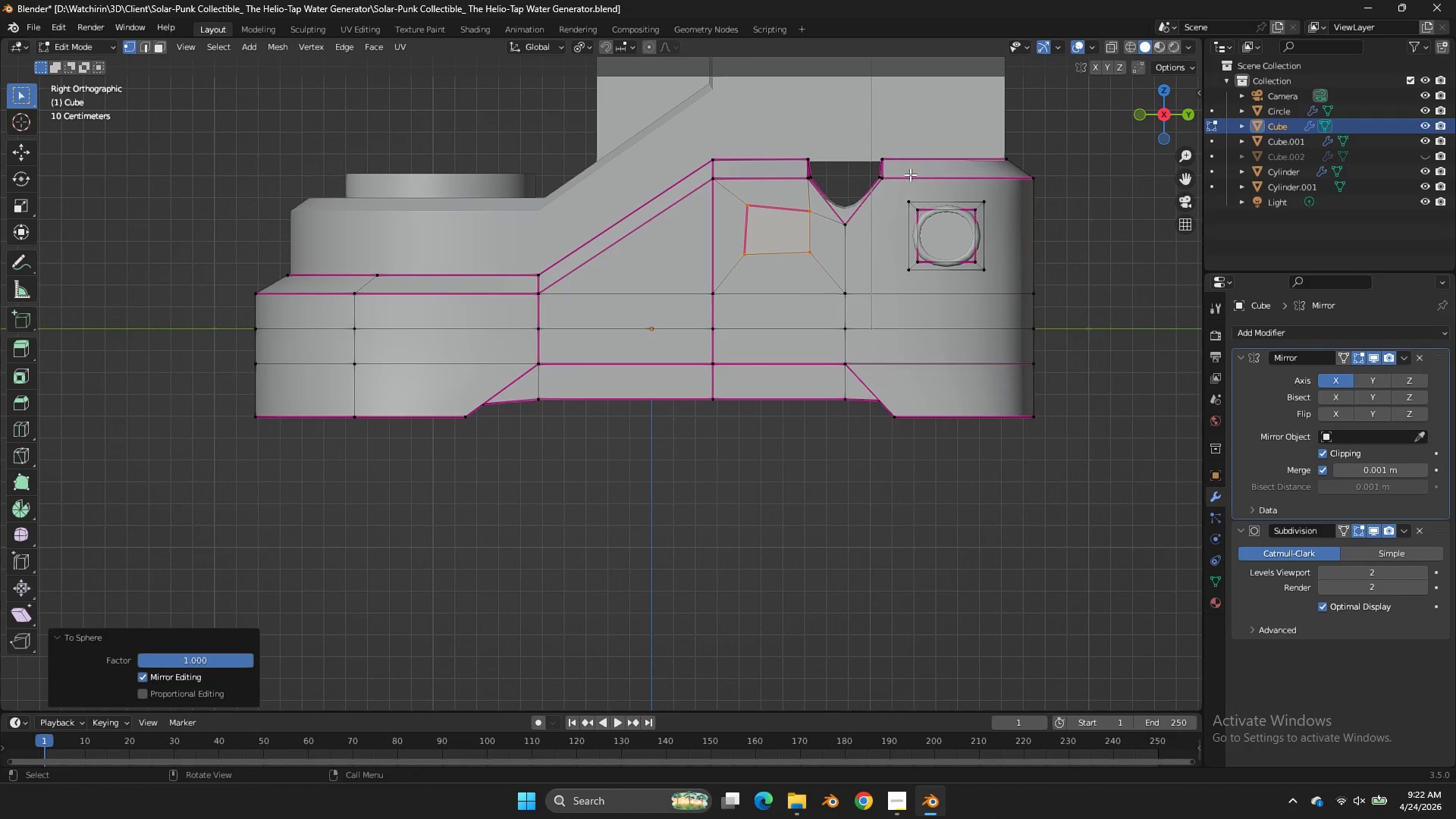 
left_click_drag(start_coordinate=[910, 93], to_coordinate=[918, 113])
 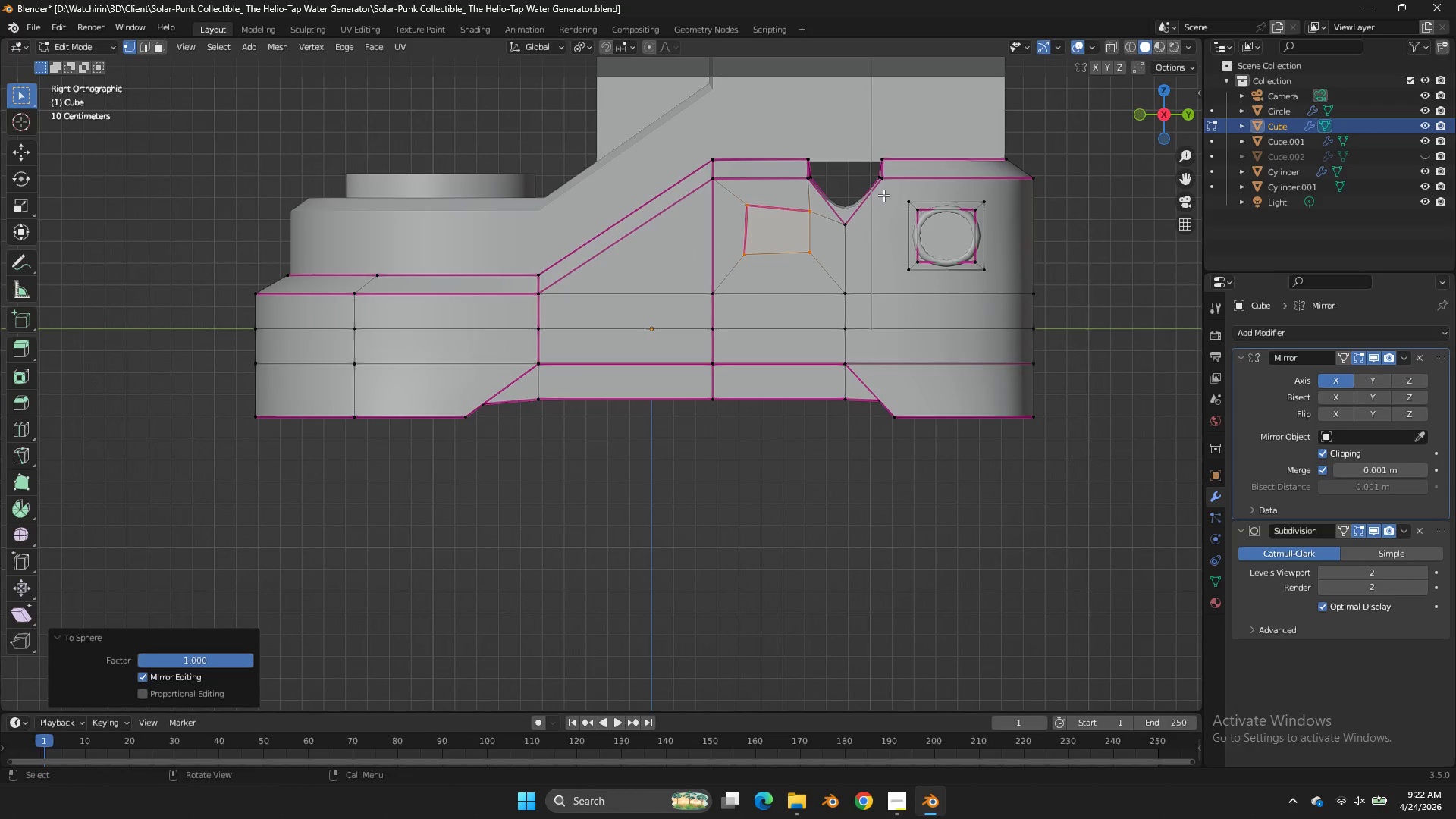 
type(Sx)
 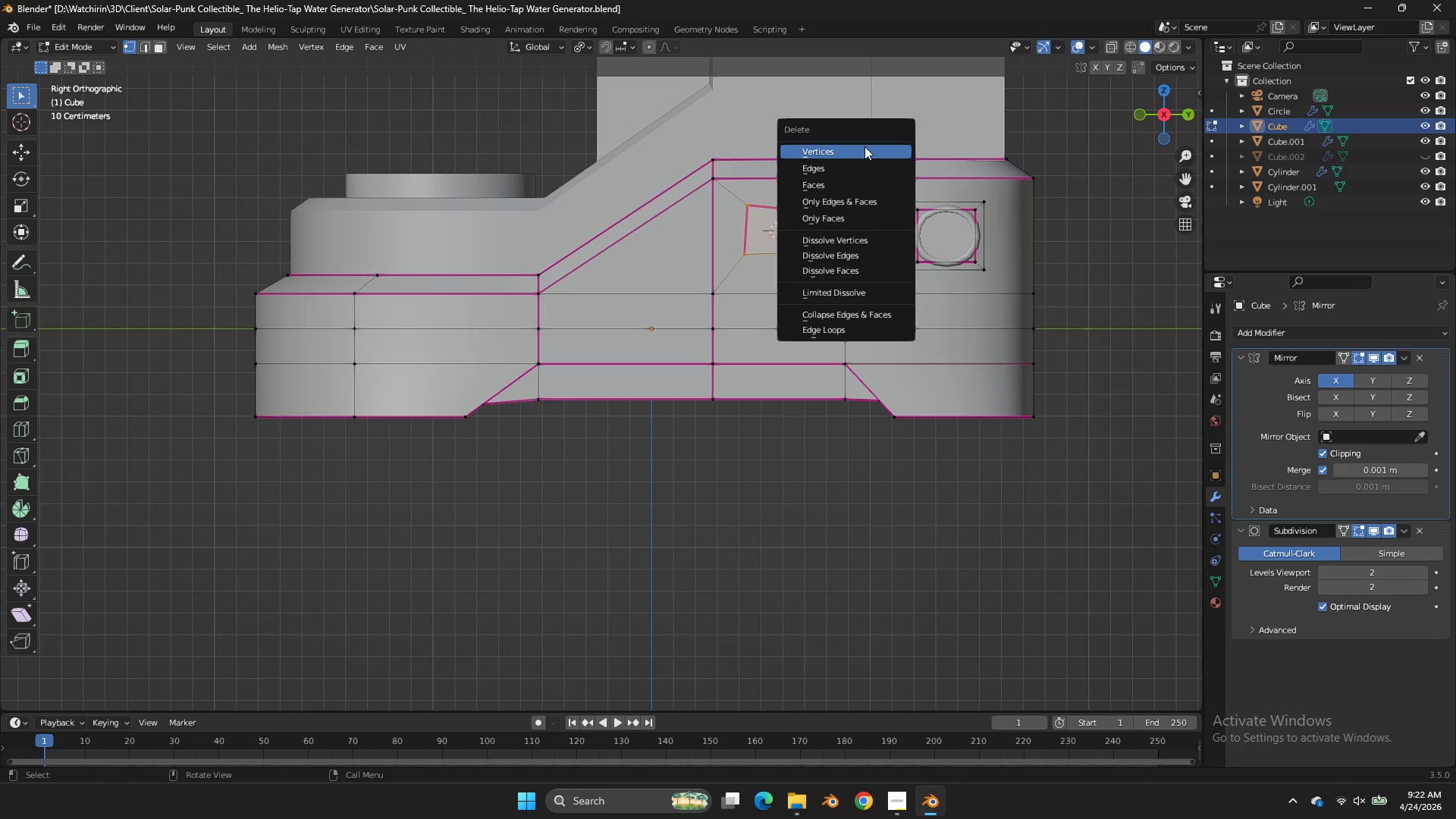 
left_click([864, 146])
 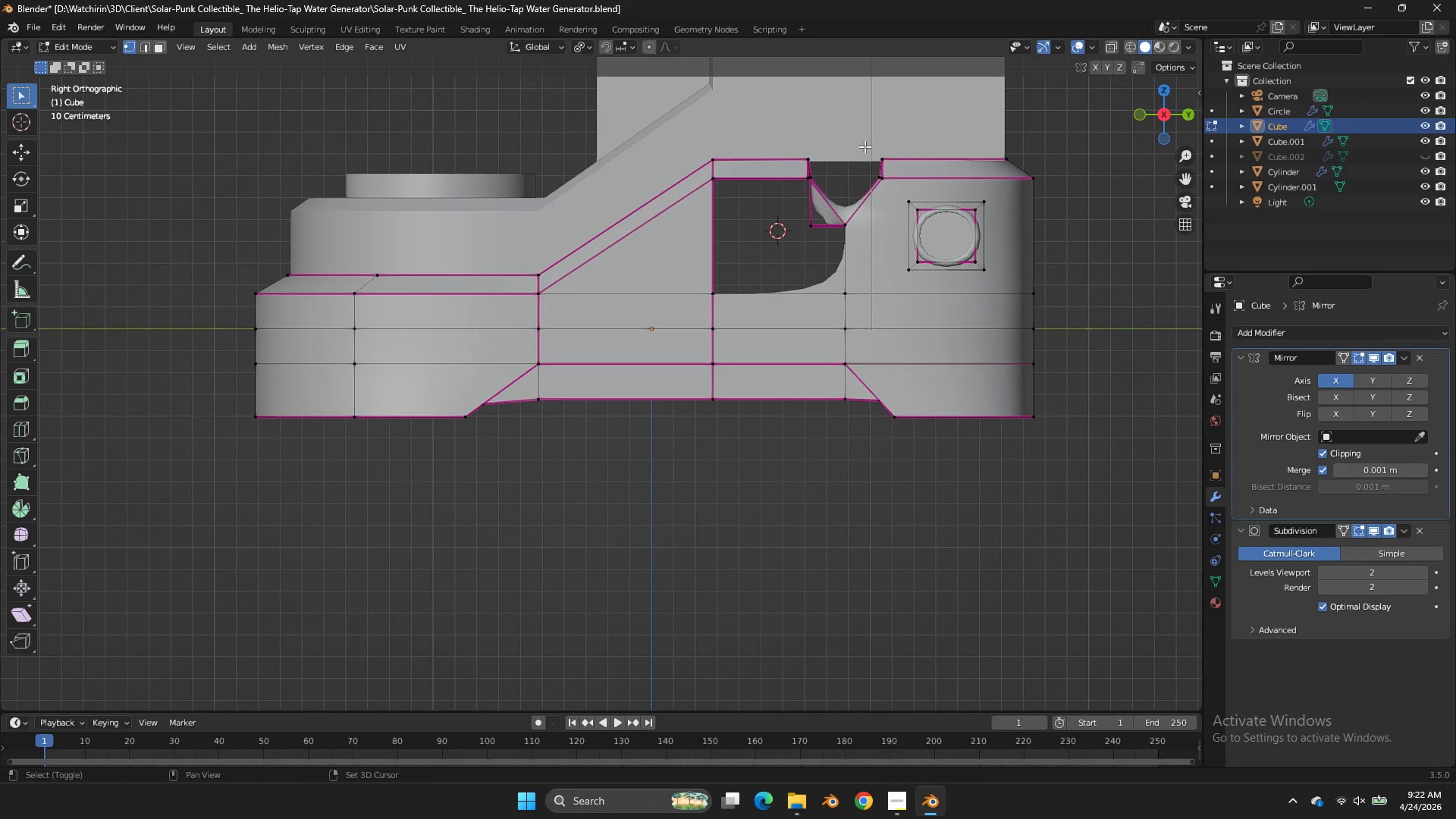 
key(Shift+ShiftLeft)
 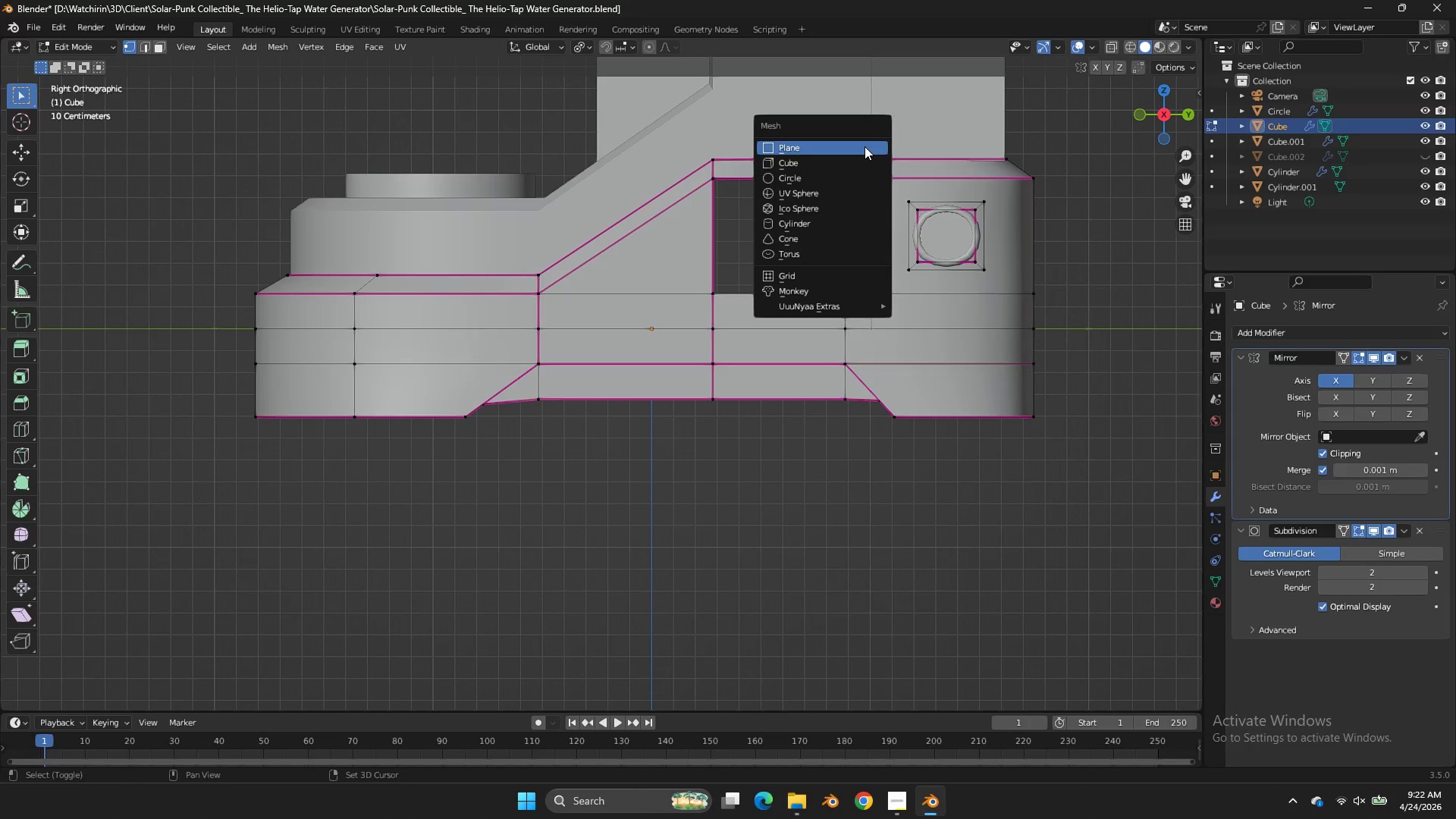 
key(Shift+A)
 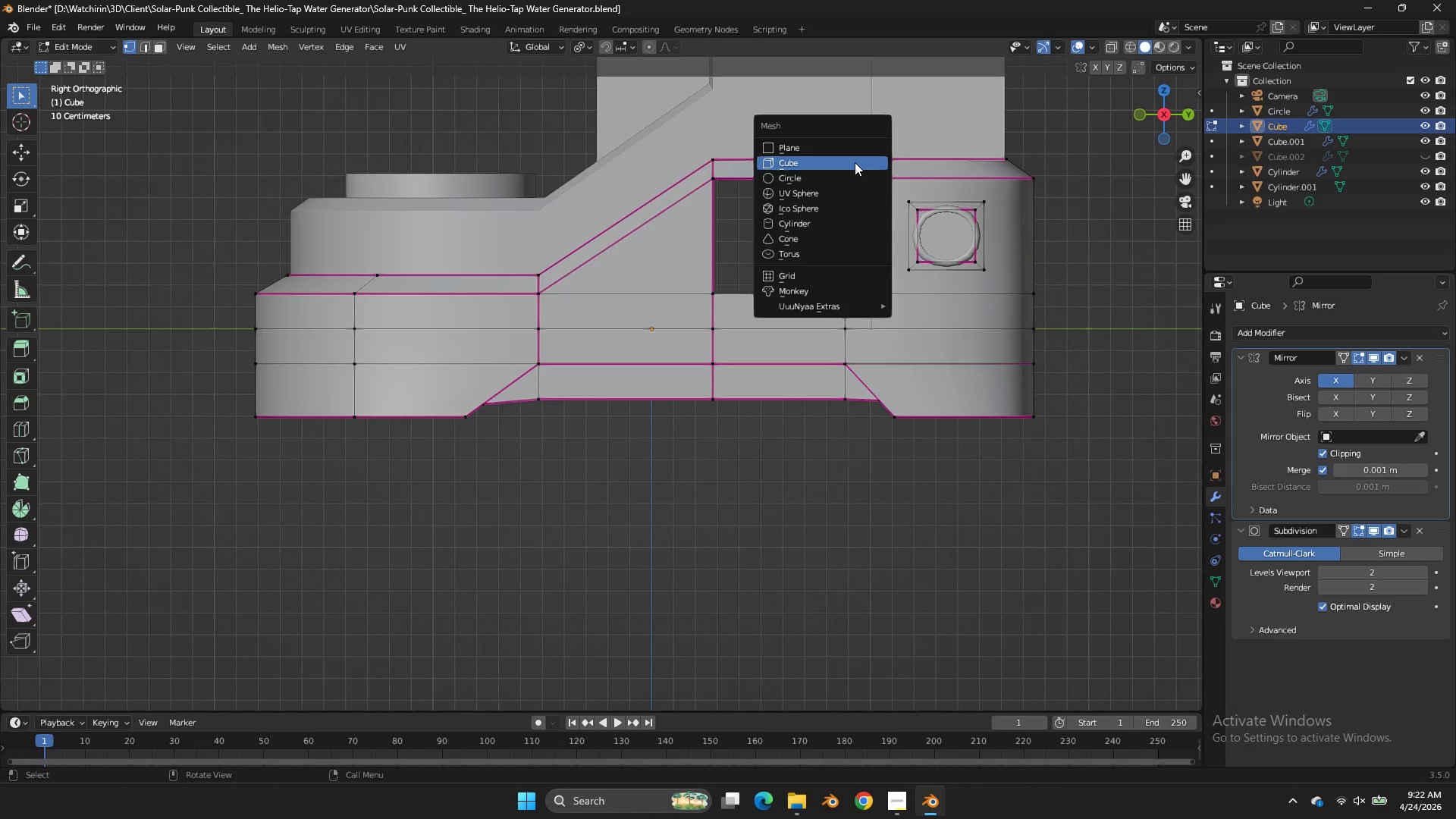 
left_click([851, 151])
 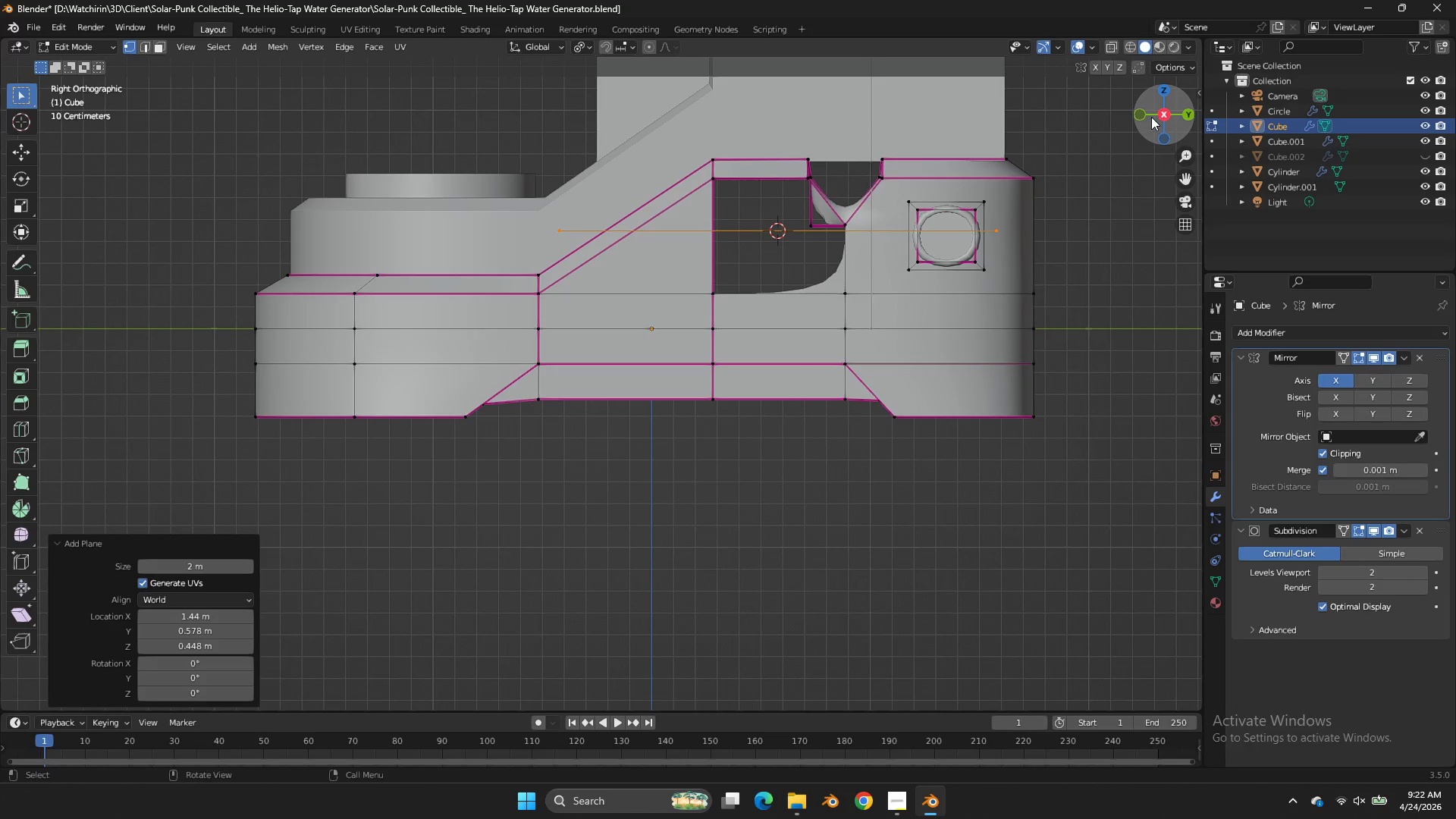 
left_click([1146, 113])
 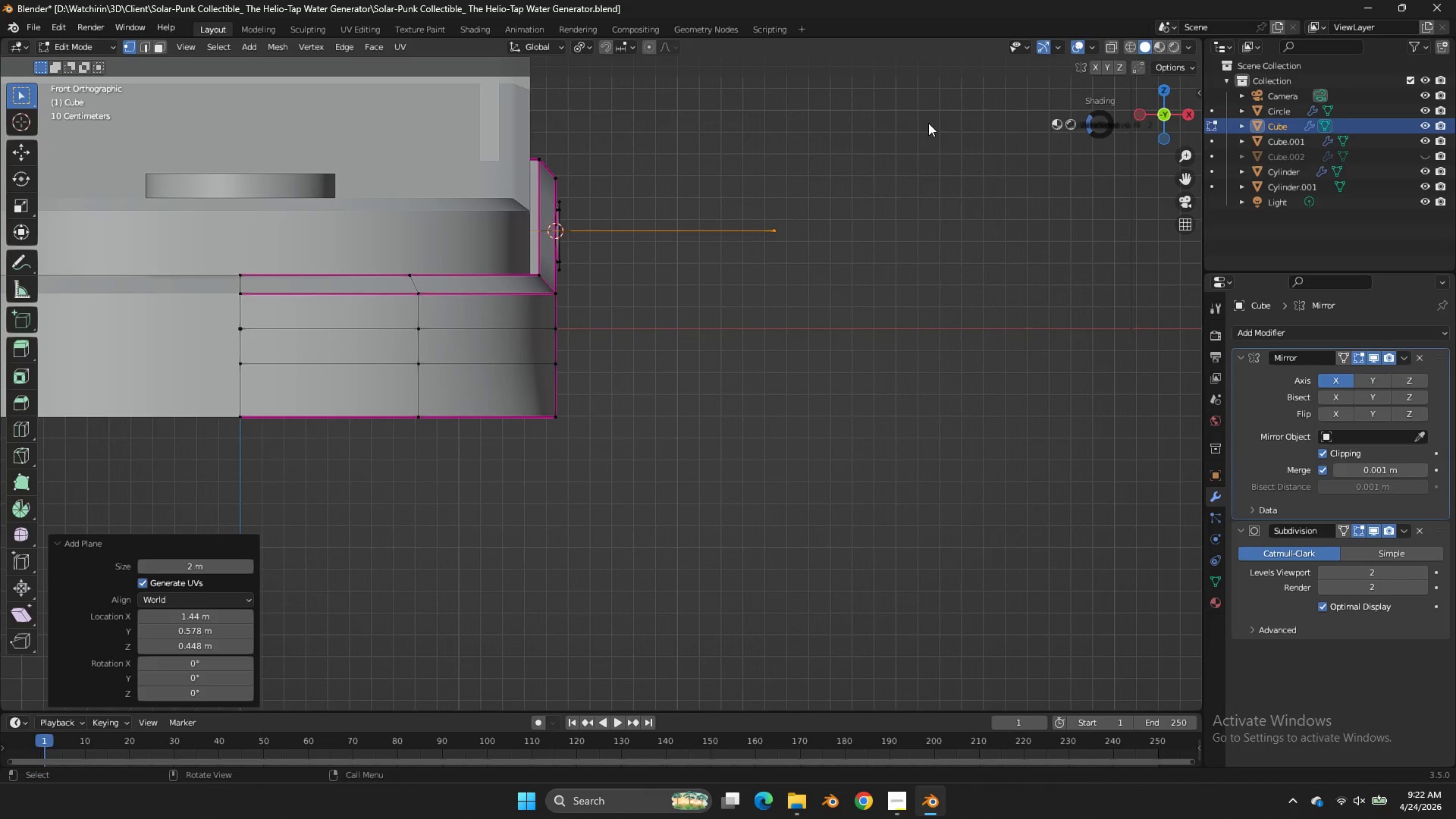 
type(zr)
 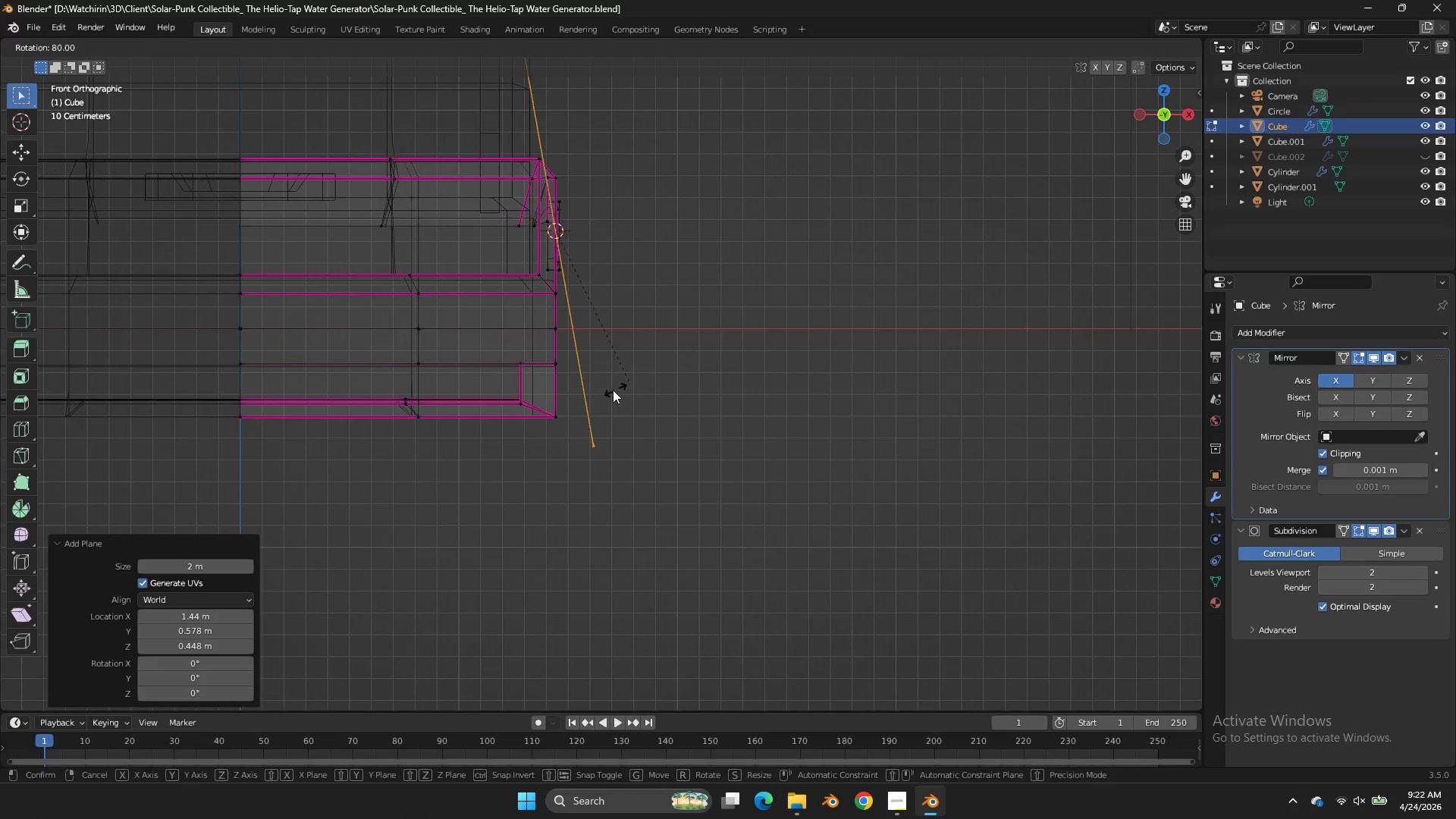 
hold_key(key=ControlLeft, duration=1.12)
 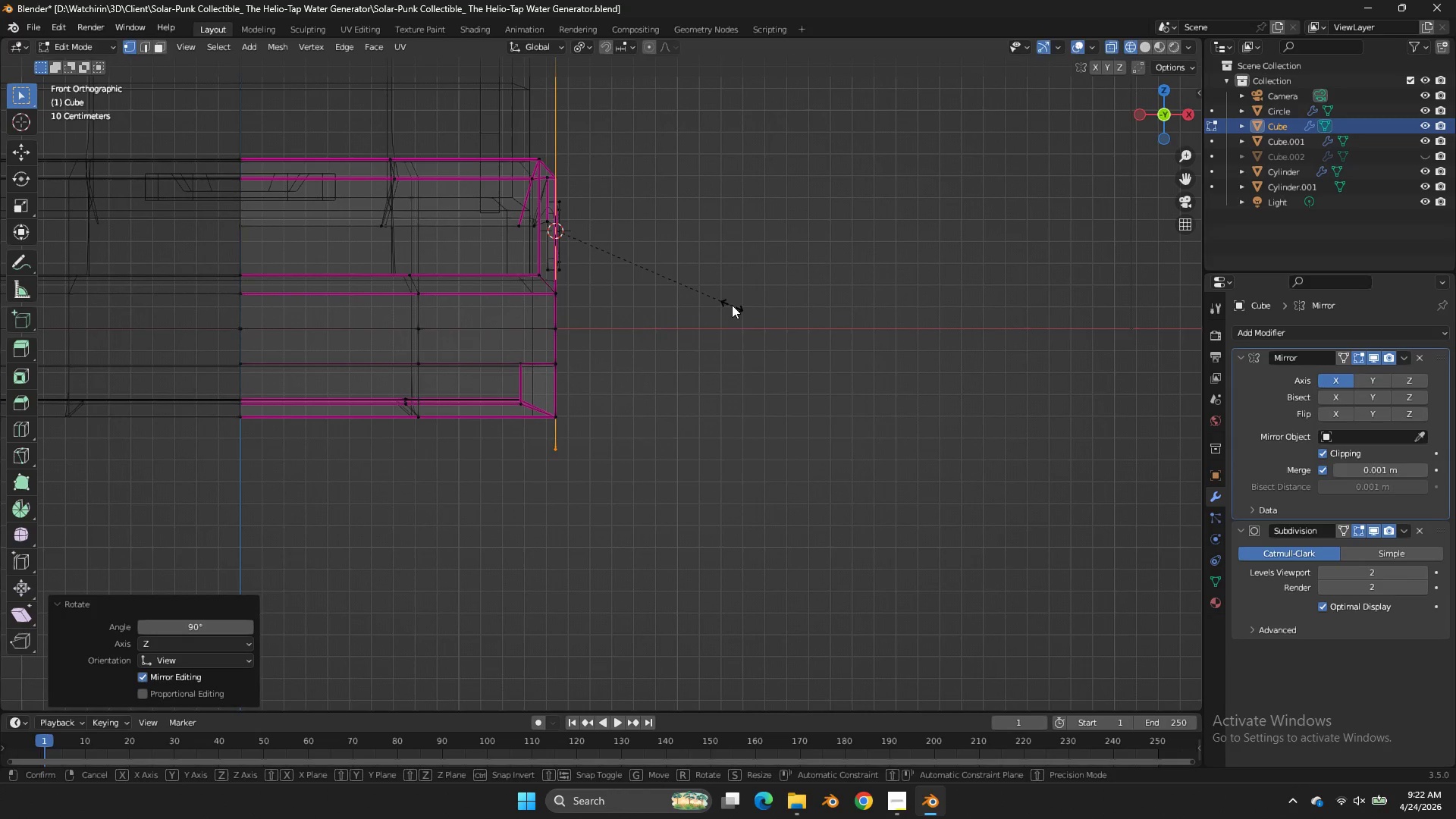 
type(ss)
 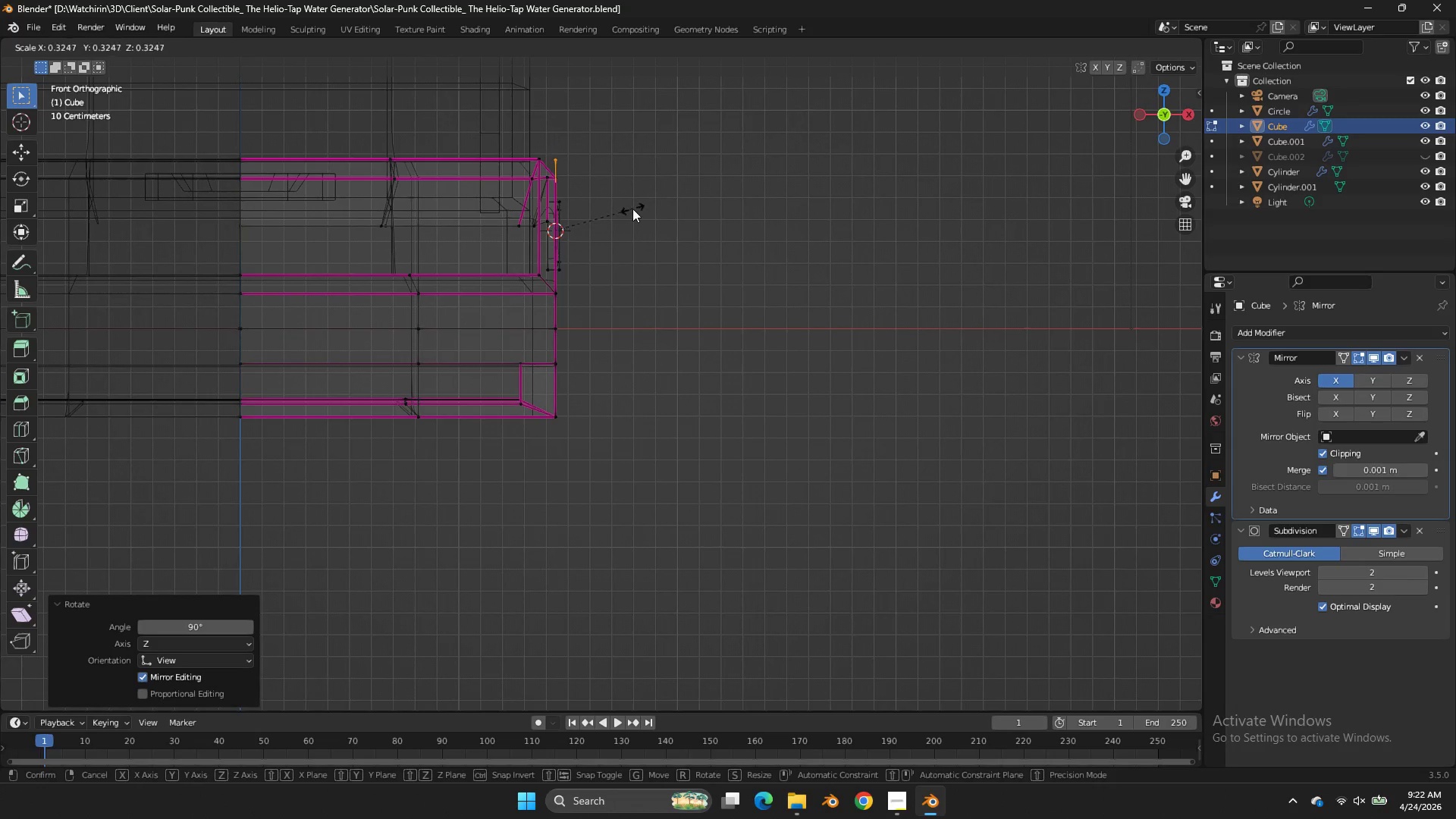 
left_click([632, 209])
 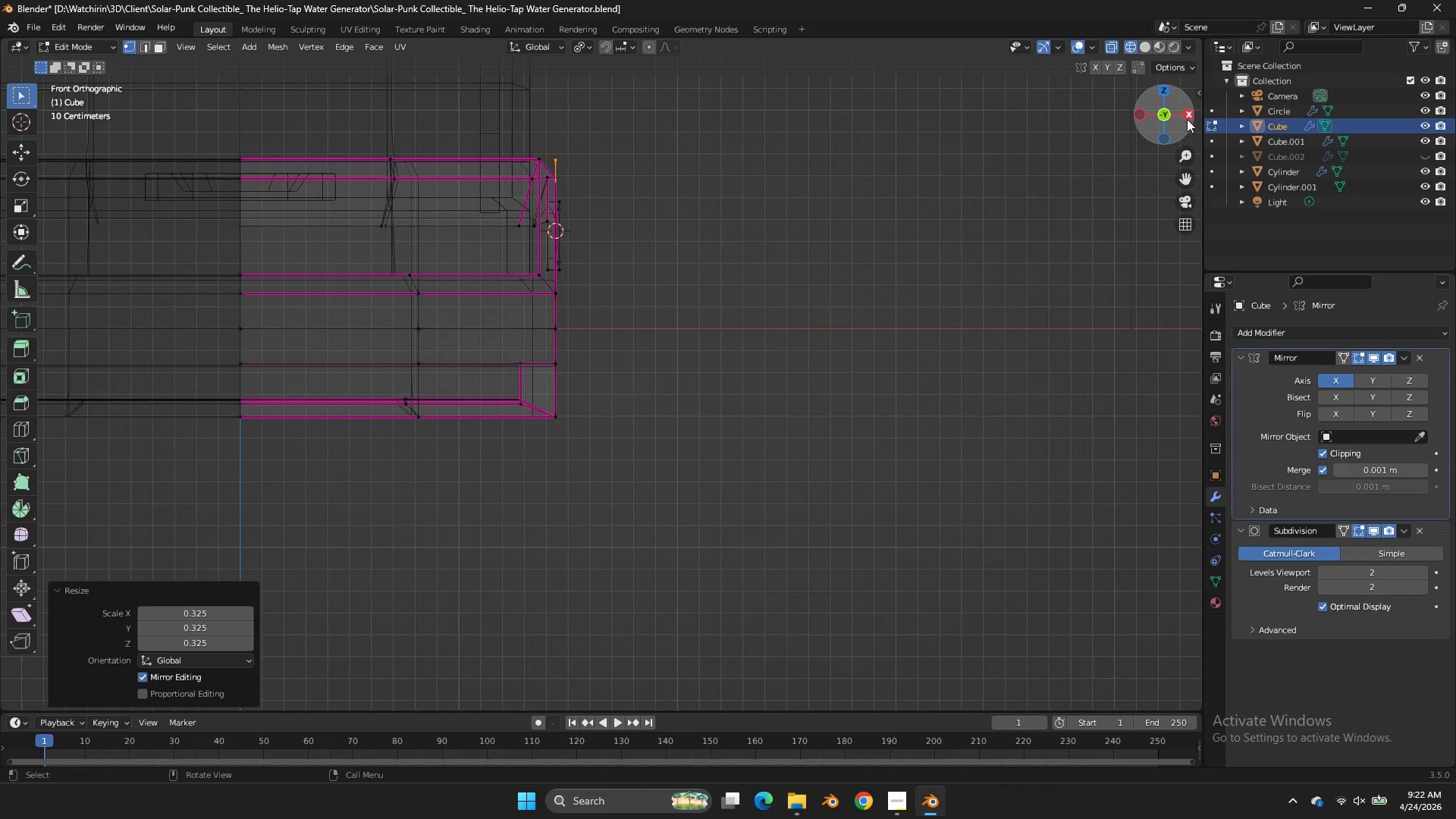 
left_click([1187, 119])
 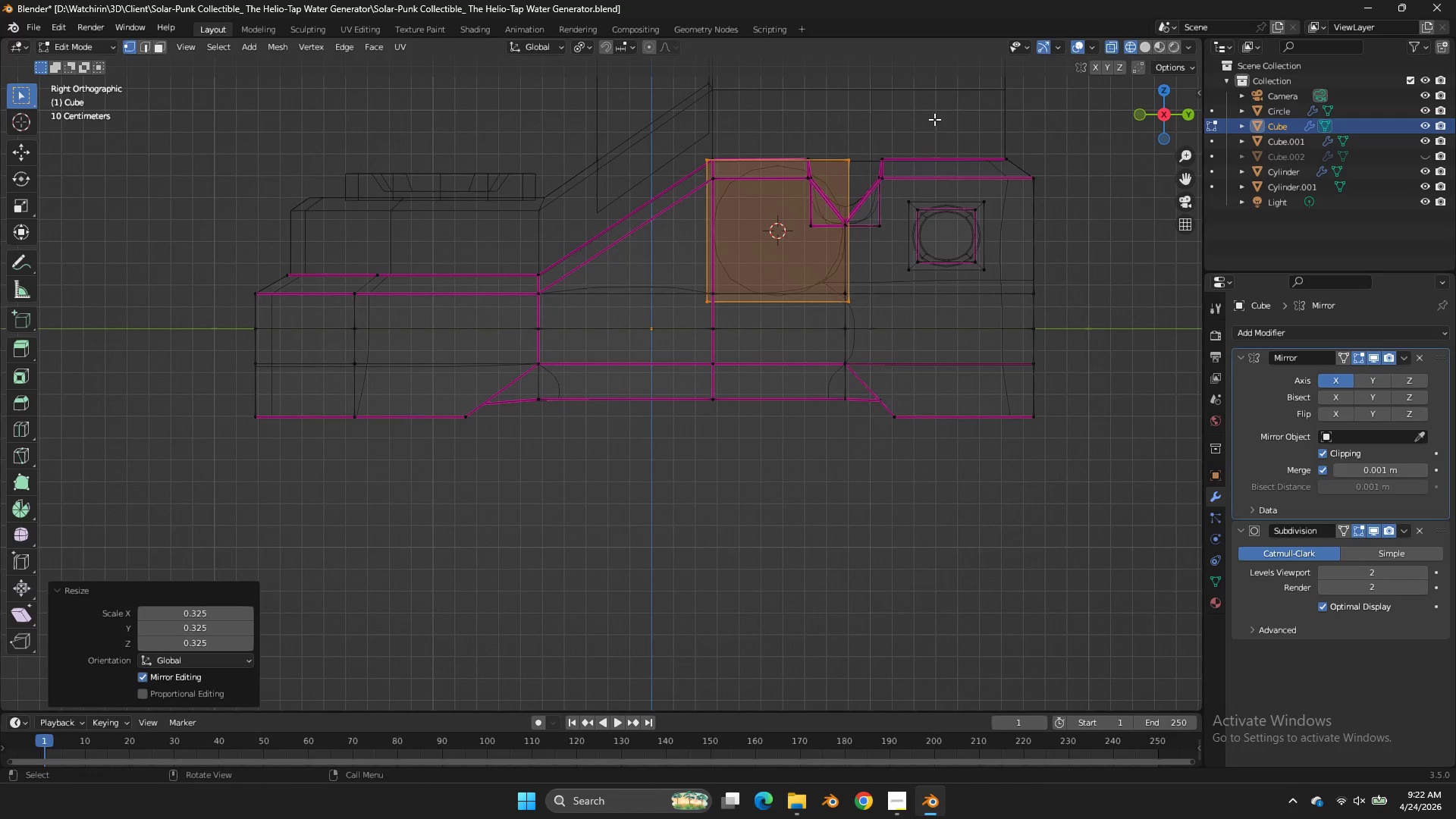 
key(S)
 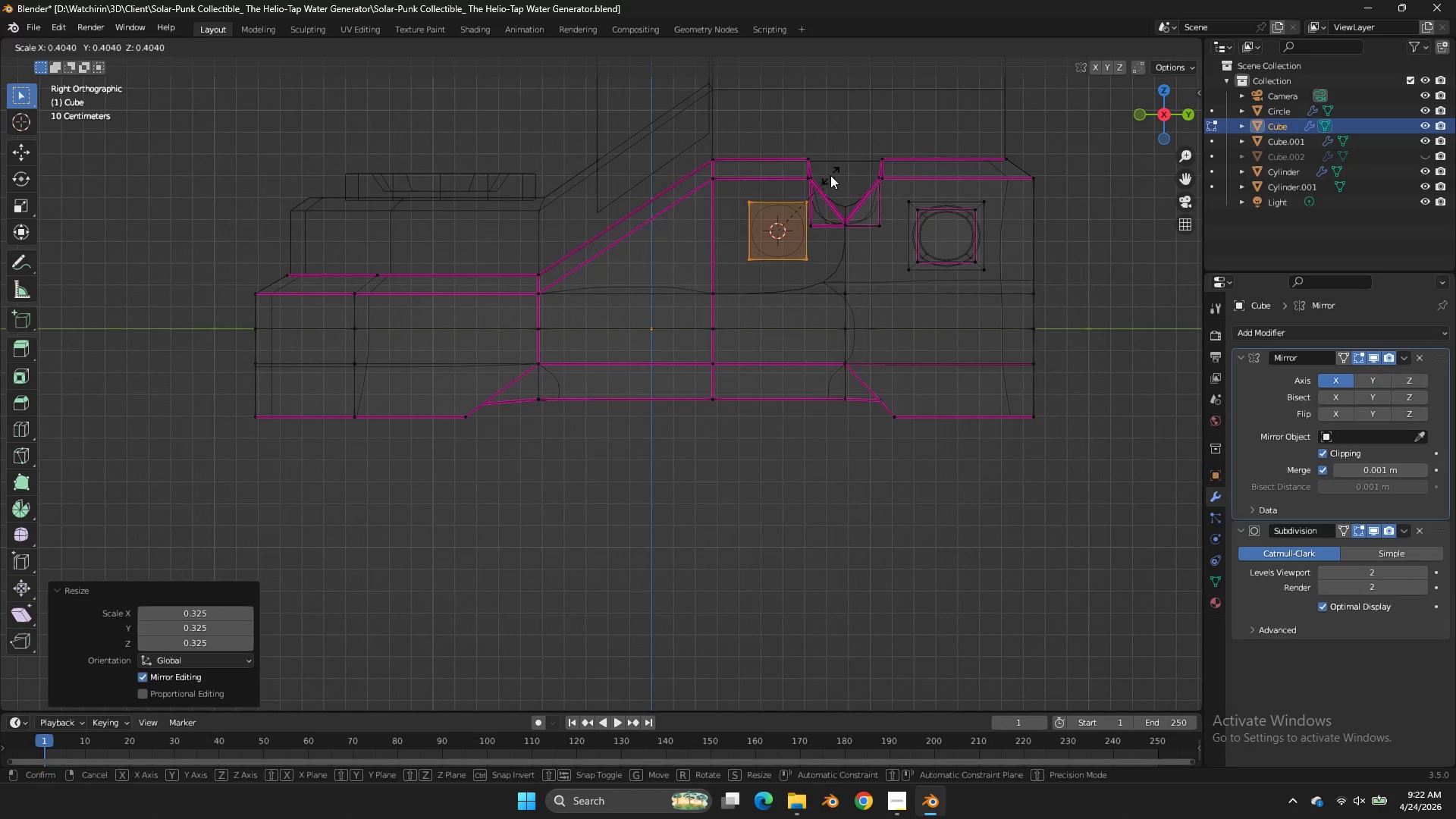 
left_click([830, 175])
 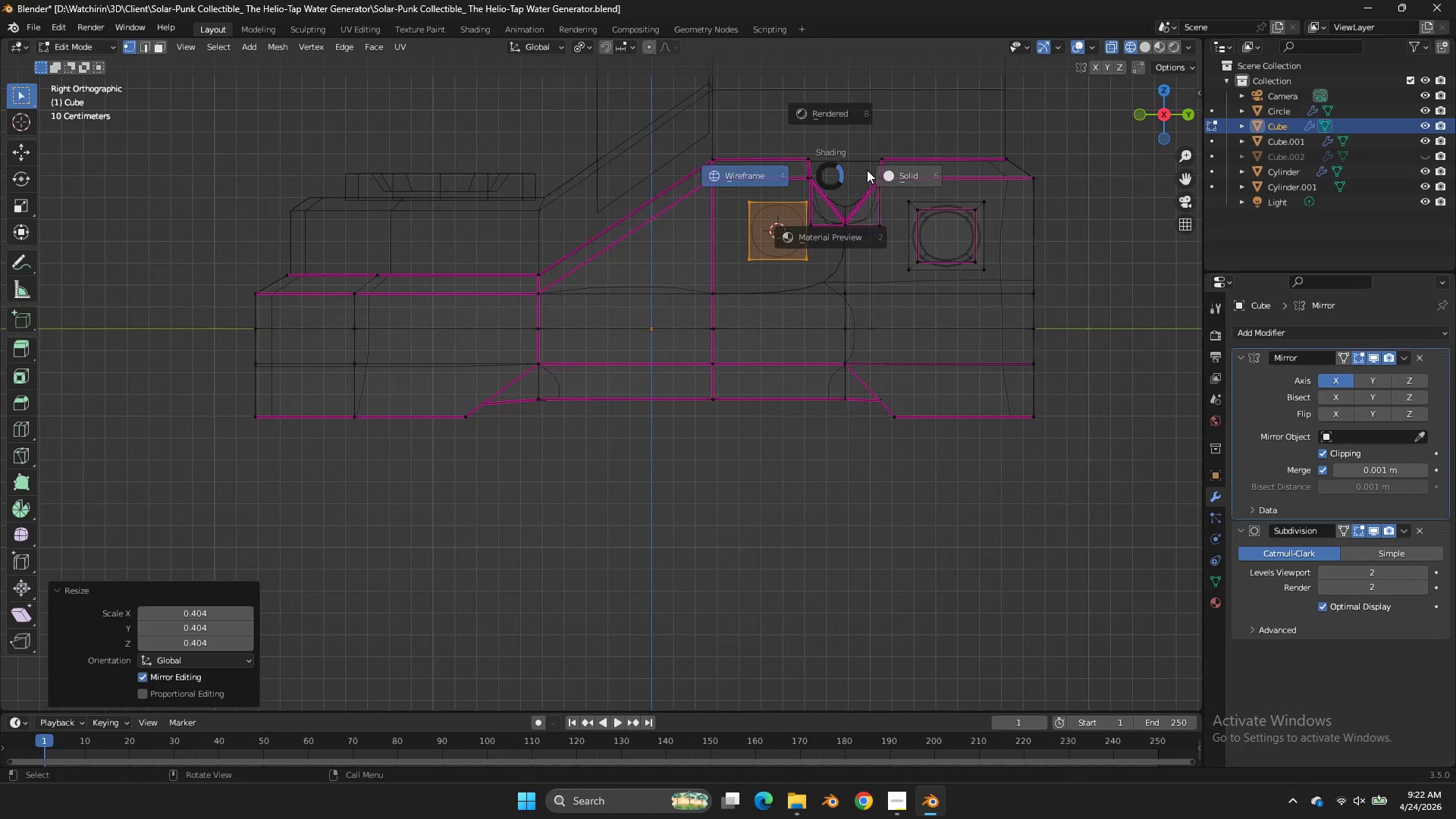 
type(zgzz)
 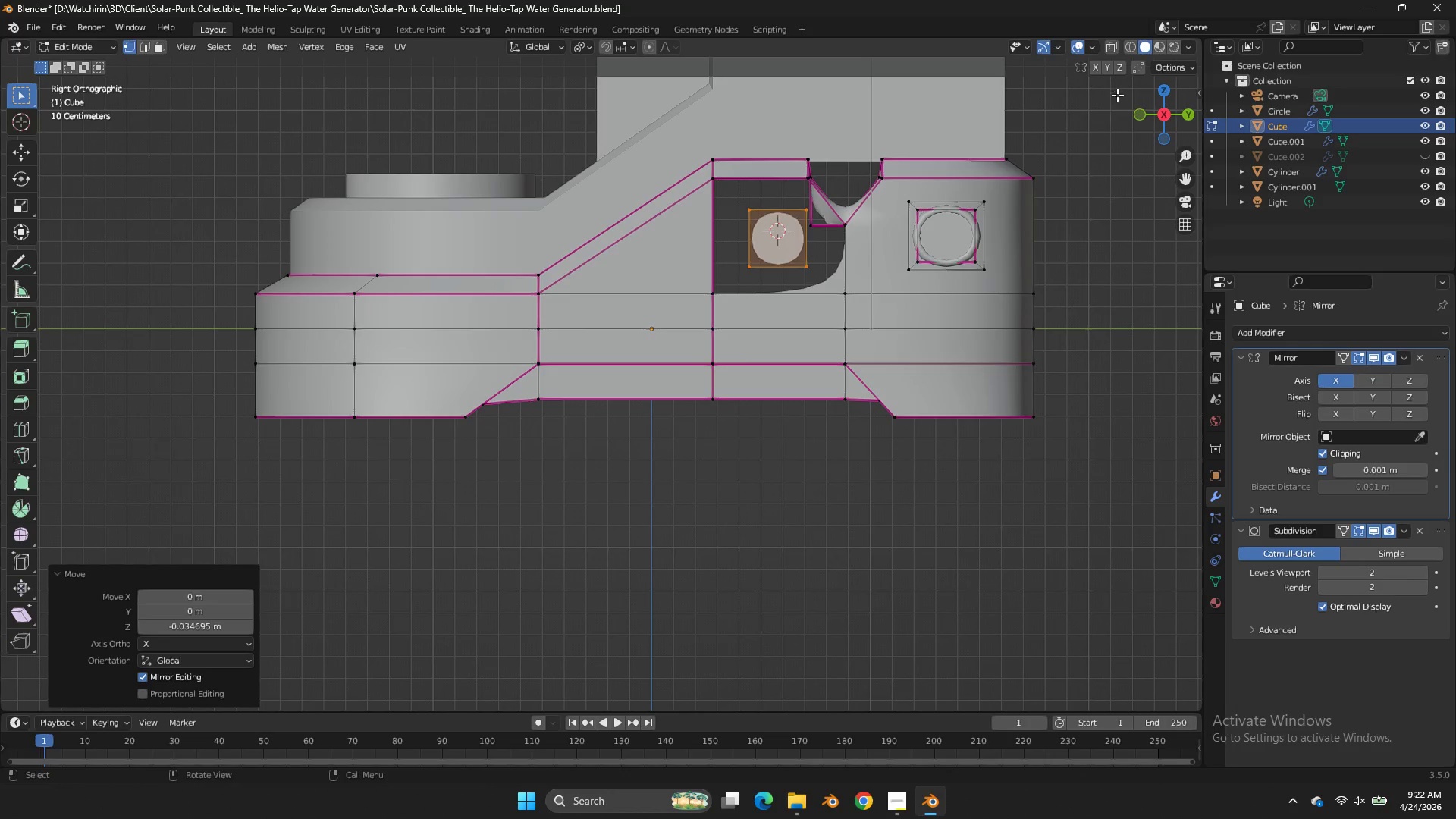 
left_click_drag(start_coordinate=[1116, 94], to_coordinate=[1134, 102])
 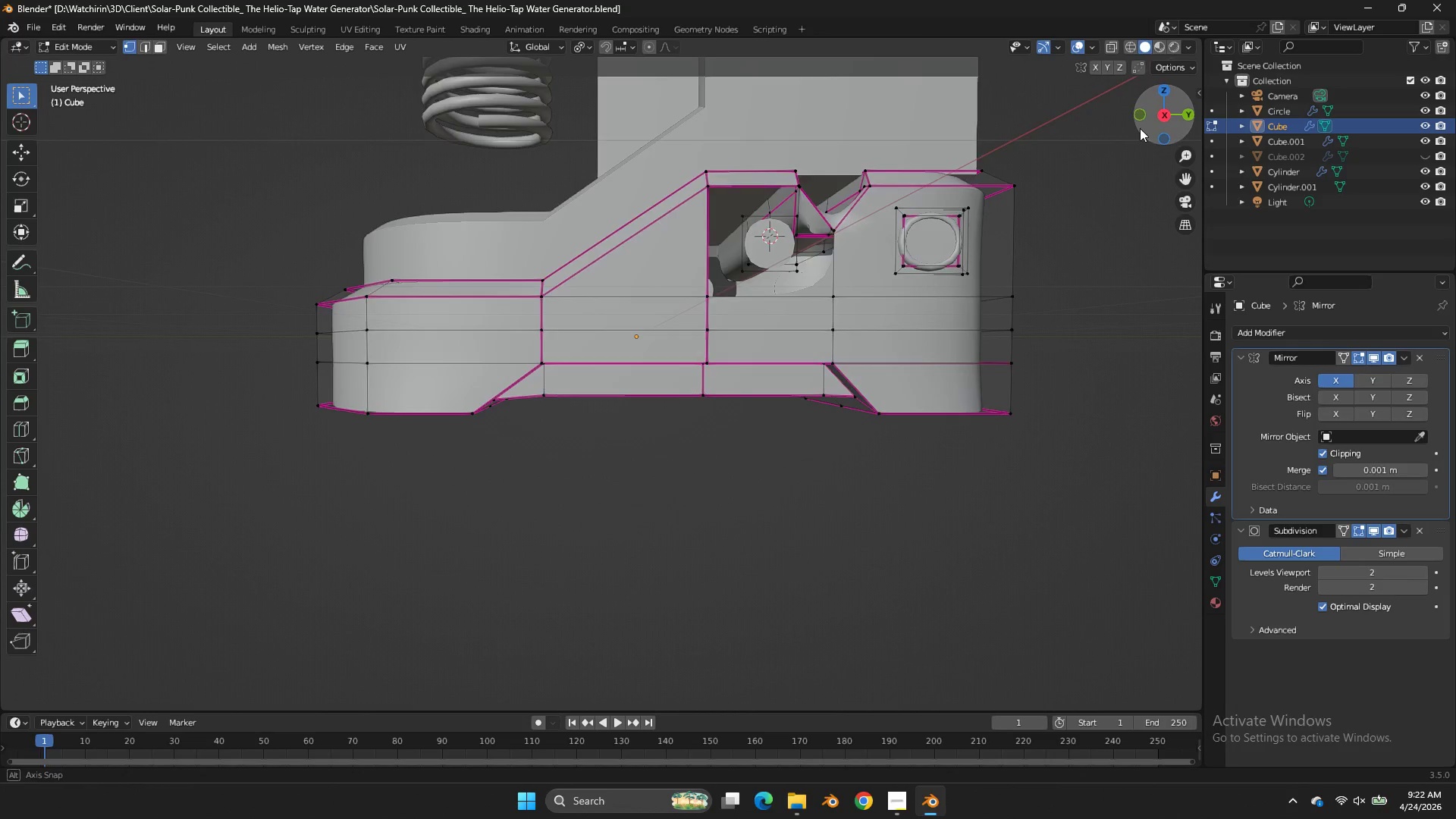 
left_click_drag(start_coordinate=[1149, 101], to_coordinate=[1068, 163])
 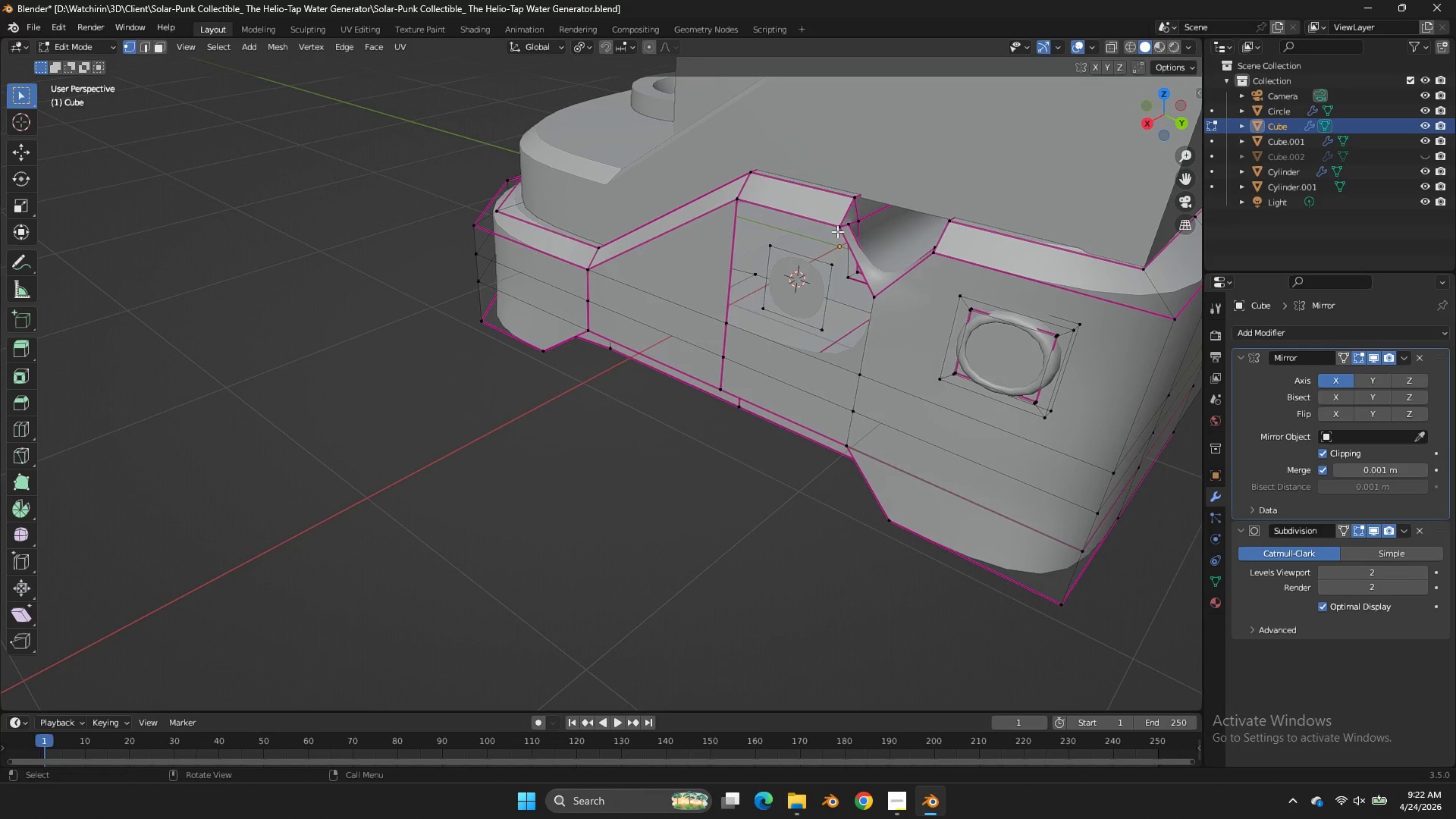 
left_click([837, 231])
 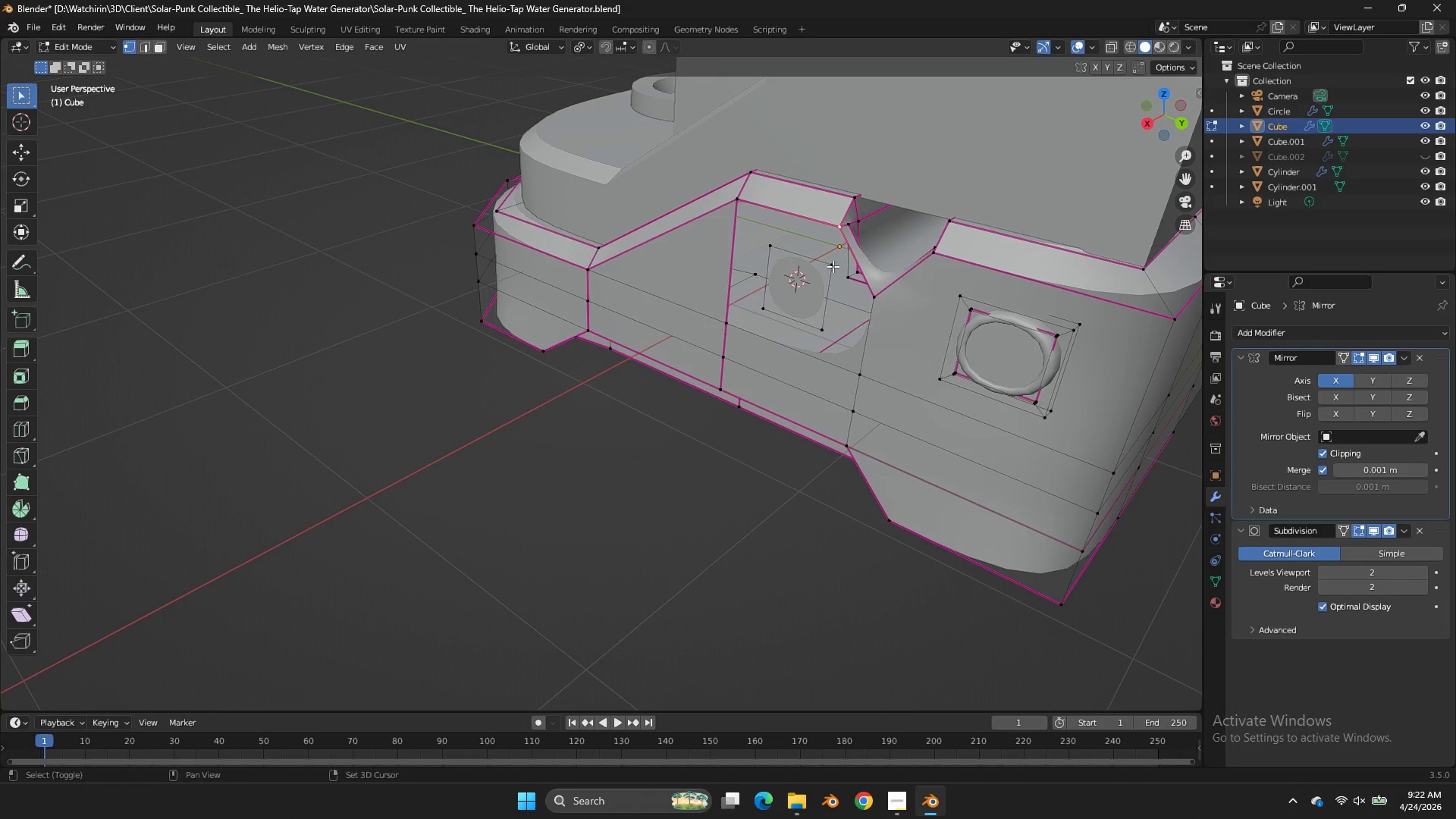 
hold_key(key=ShiftLeft, duration=0.86)
double_click([830, 266])
 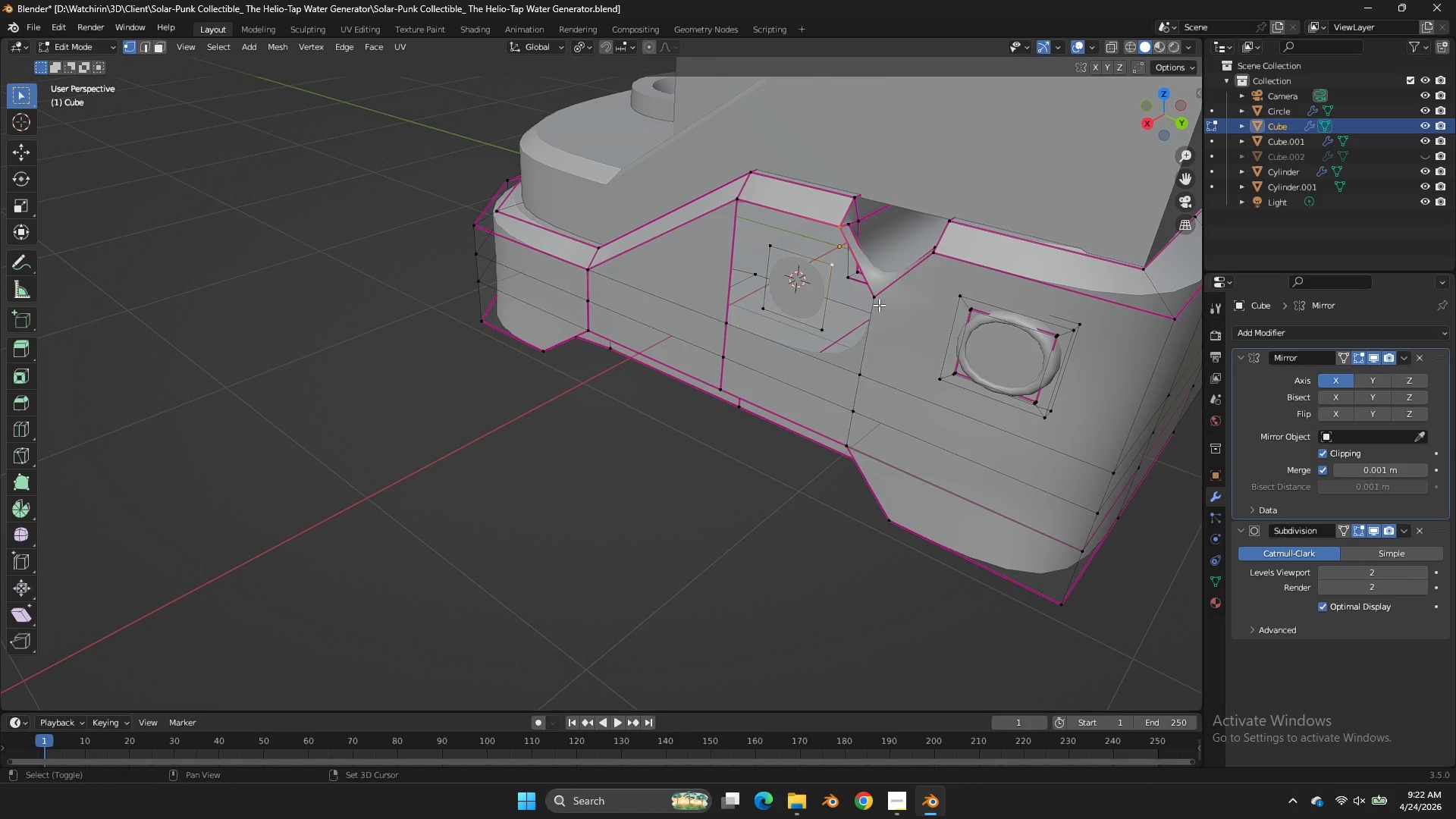 
triple_click([879, 305])
 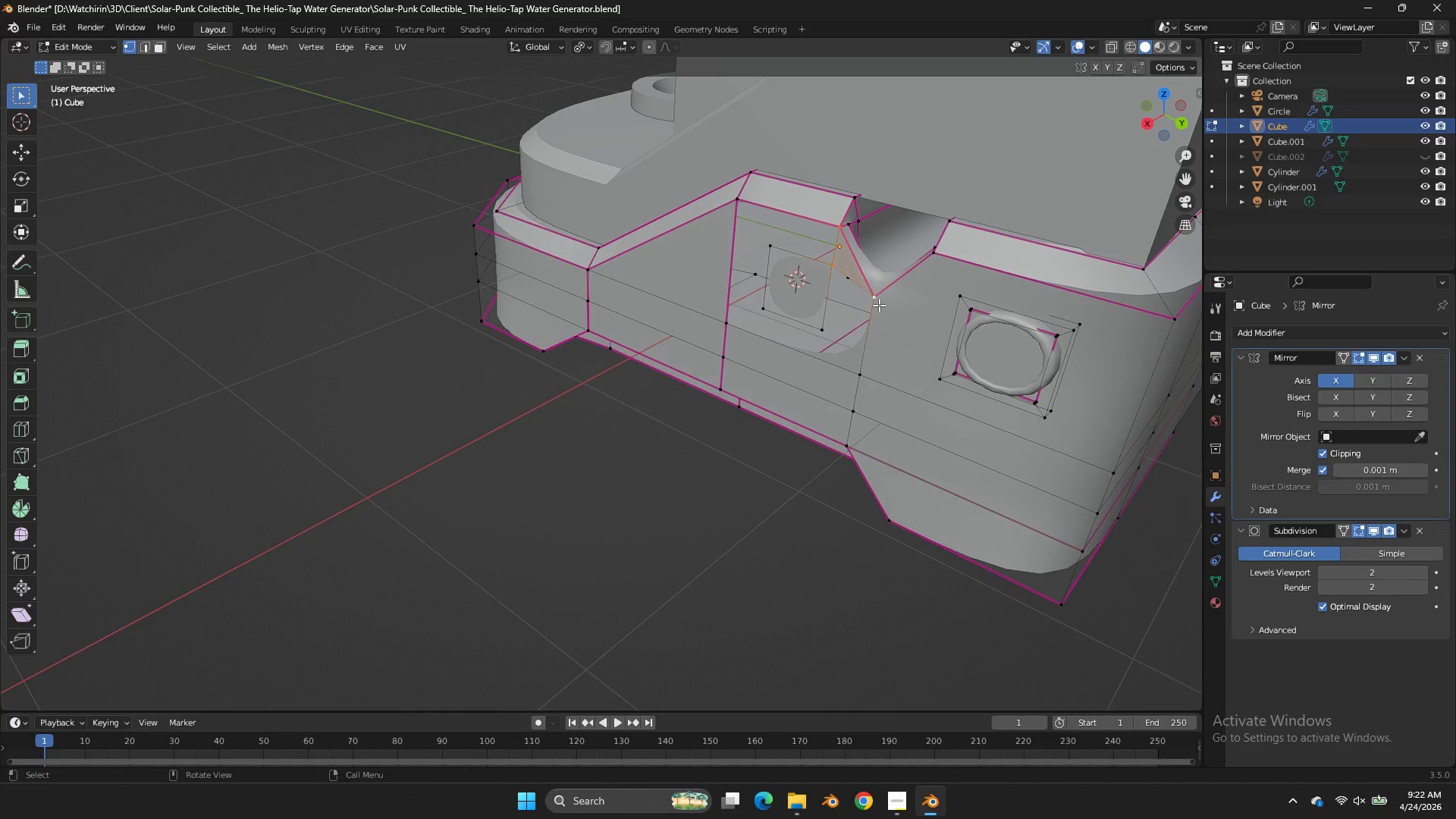 
key(F)
 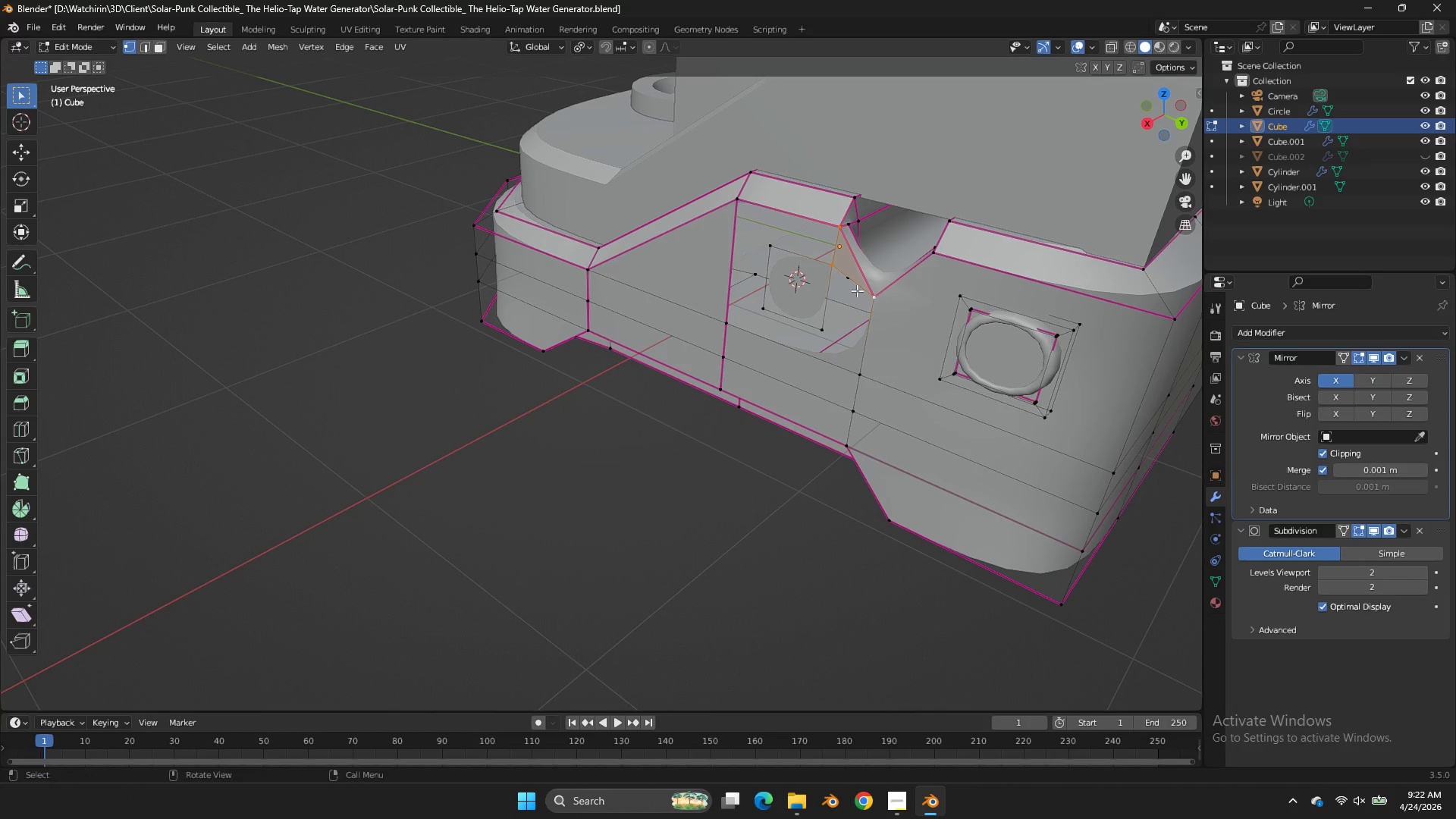 
hold_key(key=ShiftLeft, duration=0.41)
left_click([830, 269])
 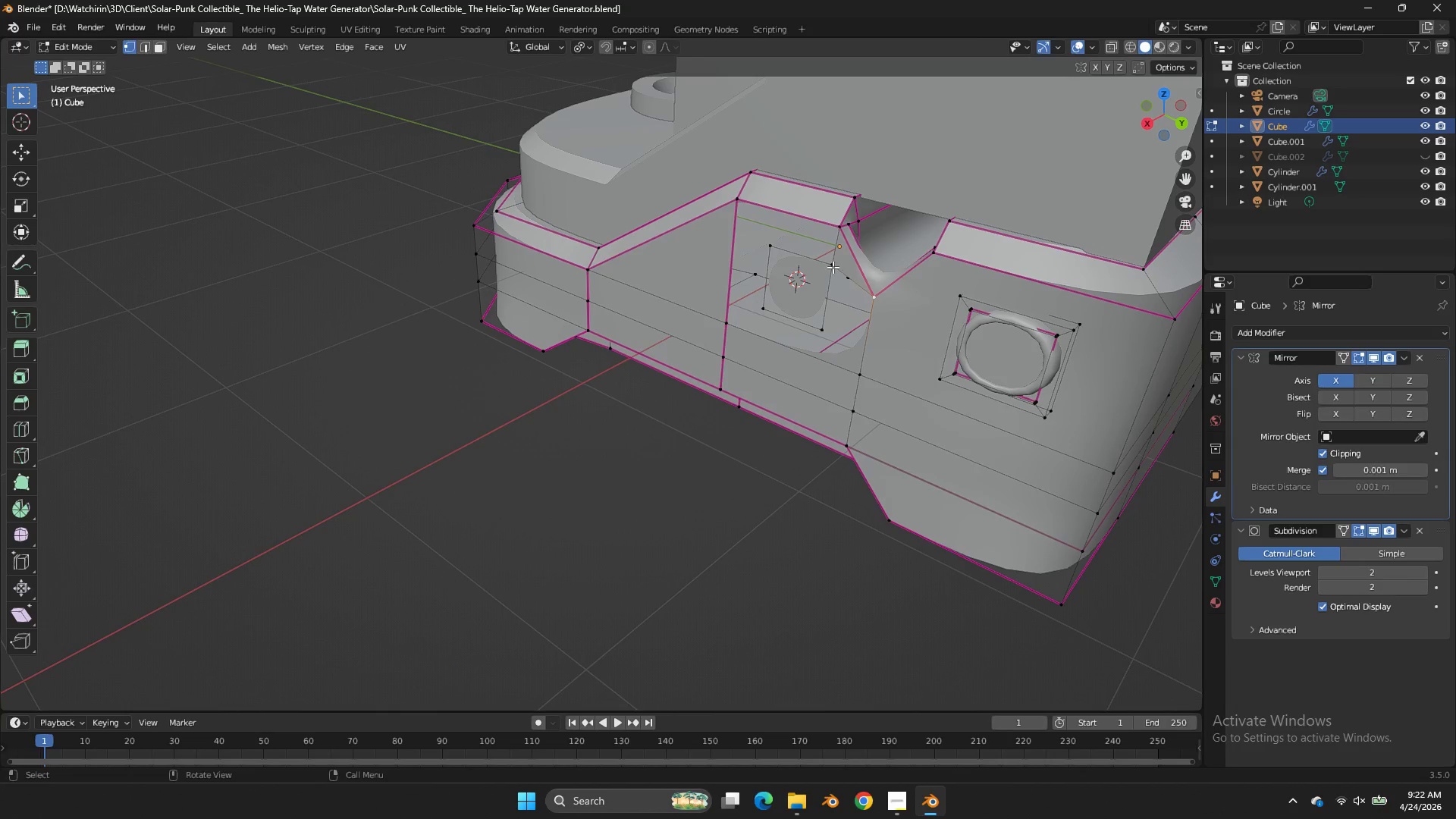 
key(Shift+ShiftLeft)
 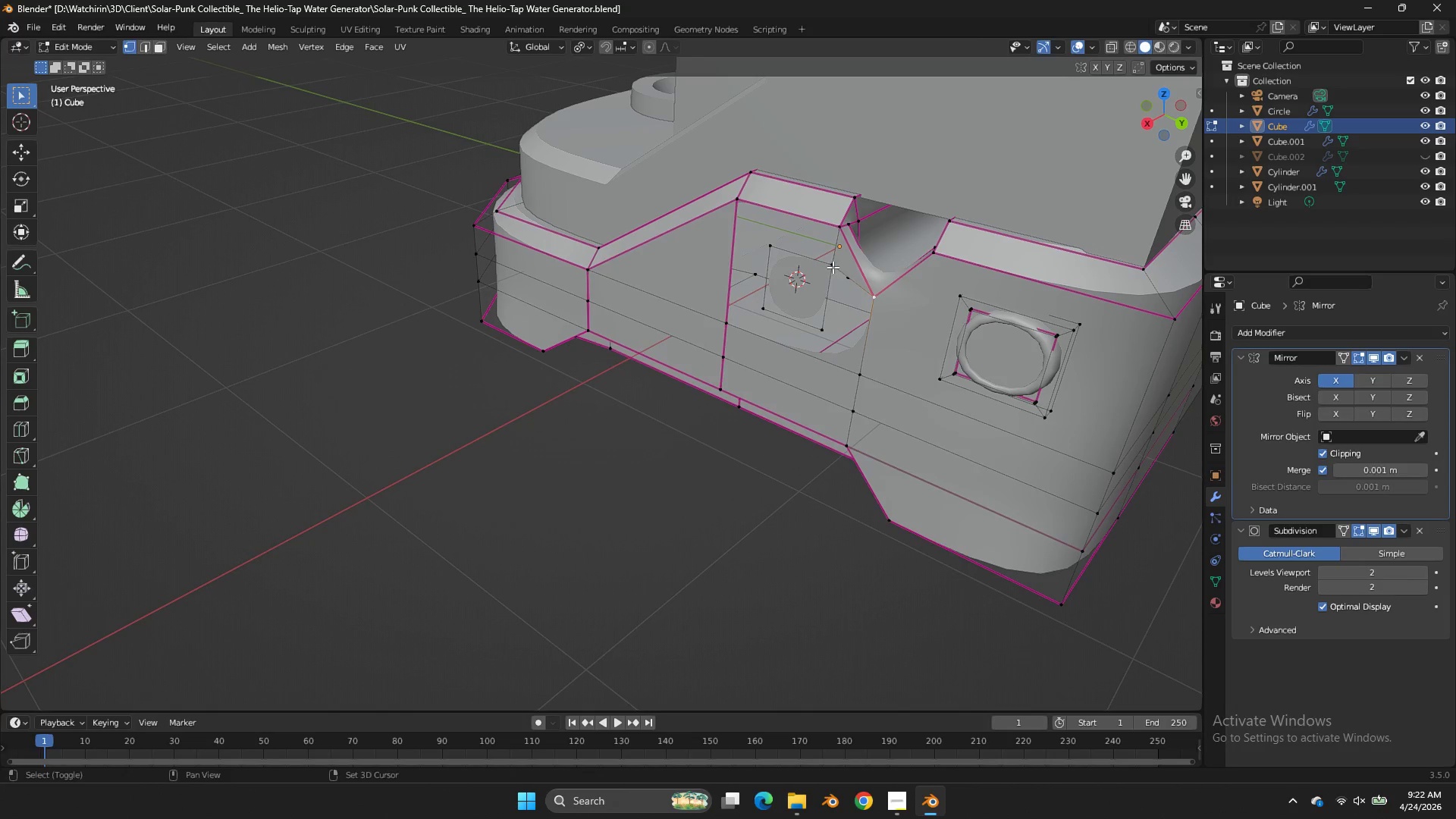 
left_click([833, 267])
 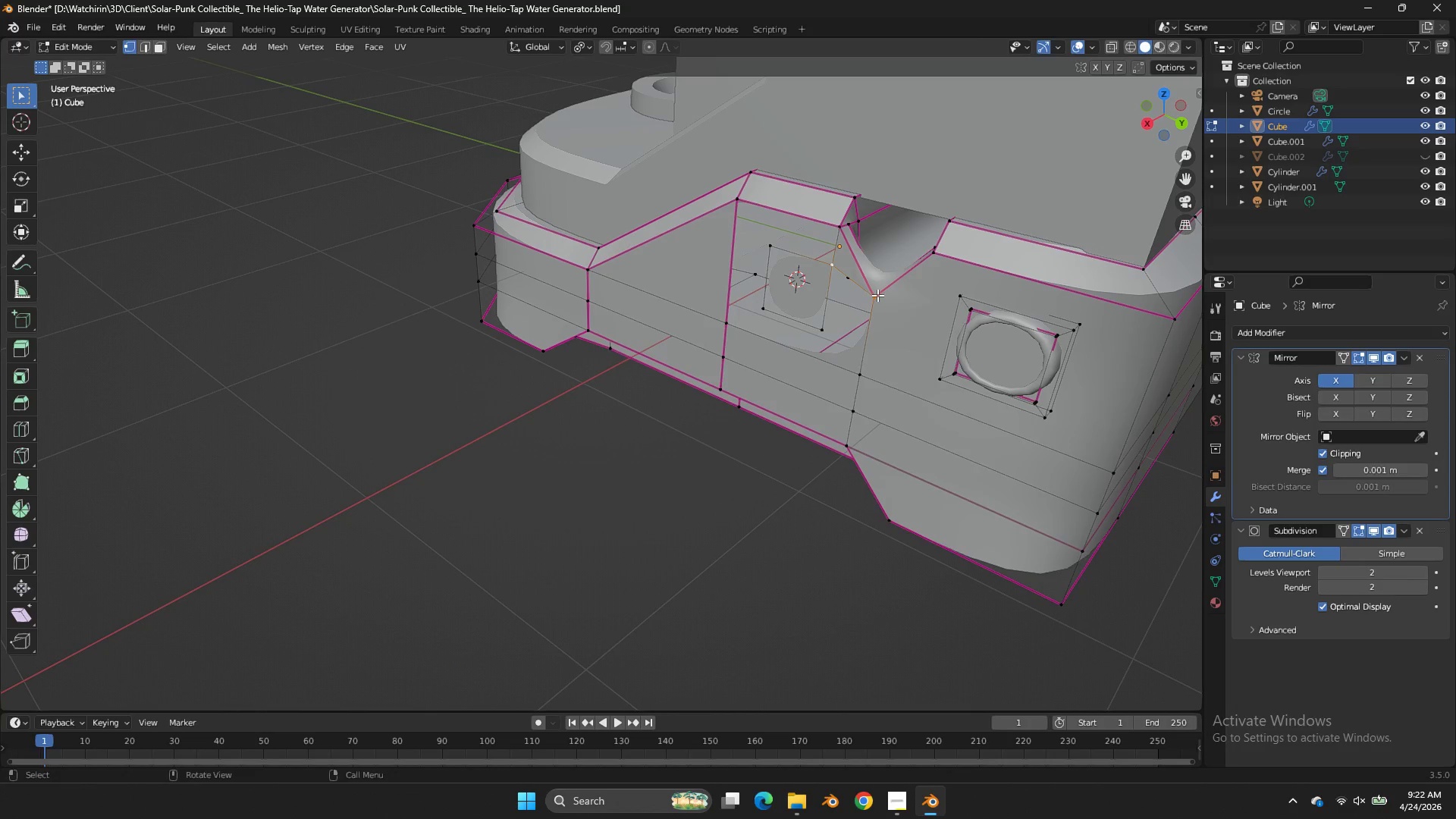 
key(F)
 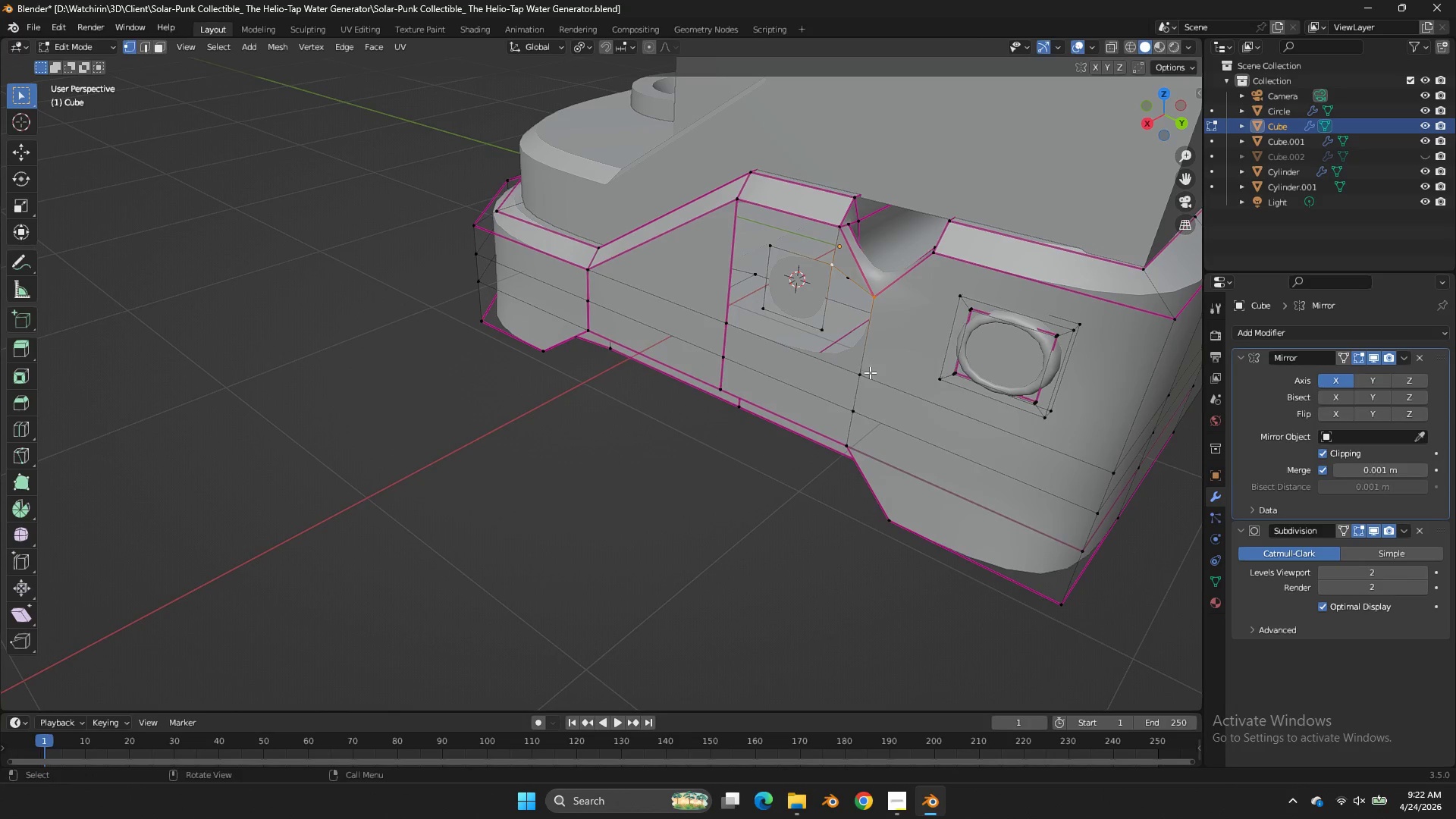 
hold_key(key=ShiftLeft, duration=0.86)
left_click([867, 376])
 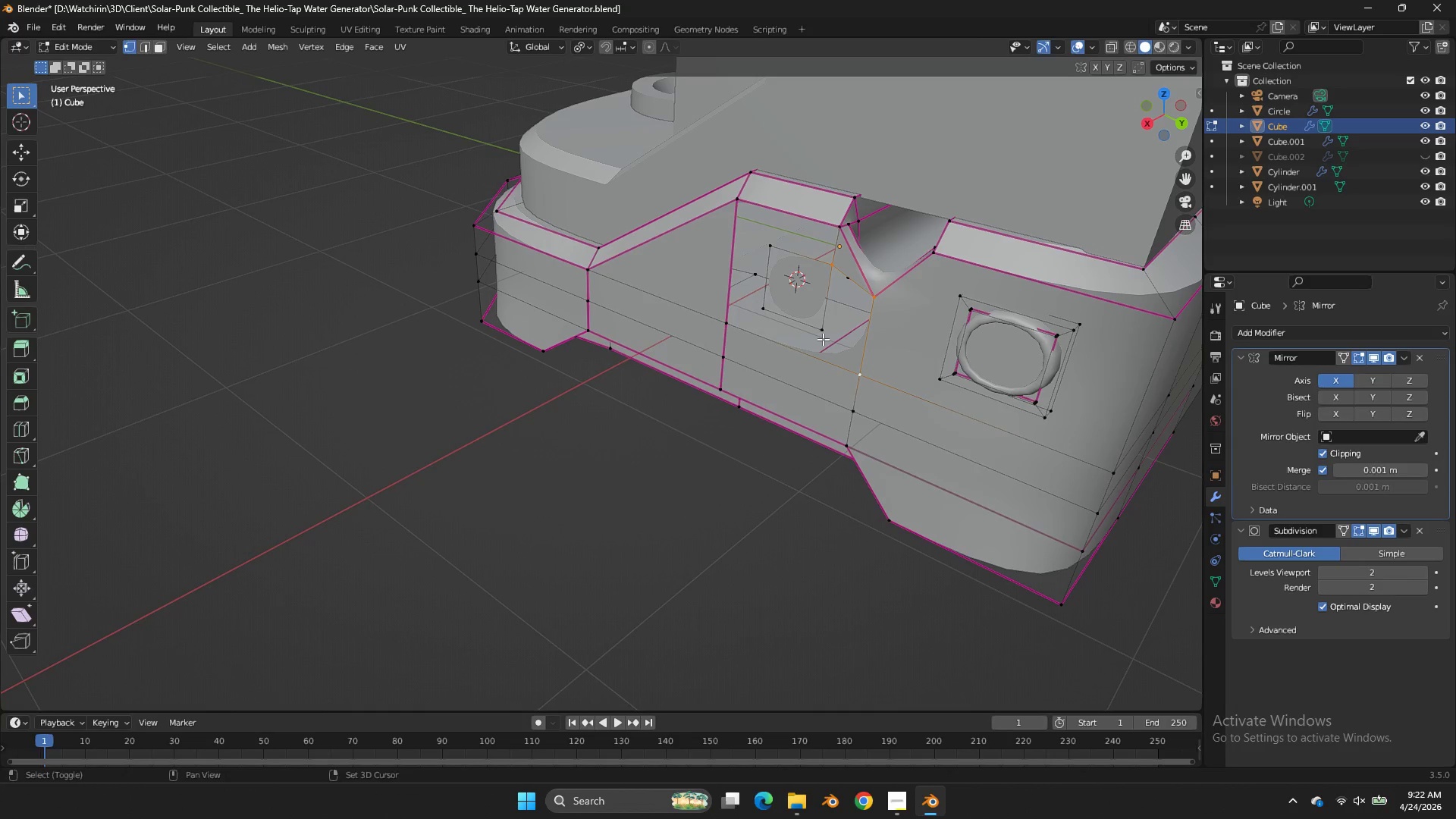 
left_click([823, 339])
 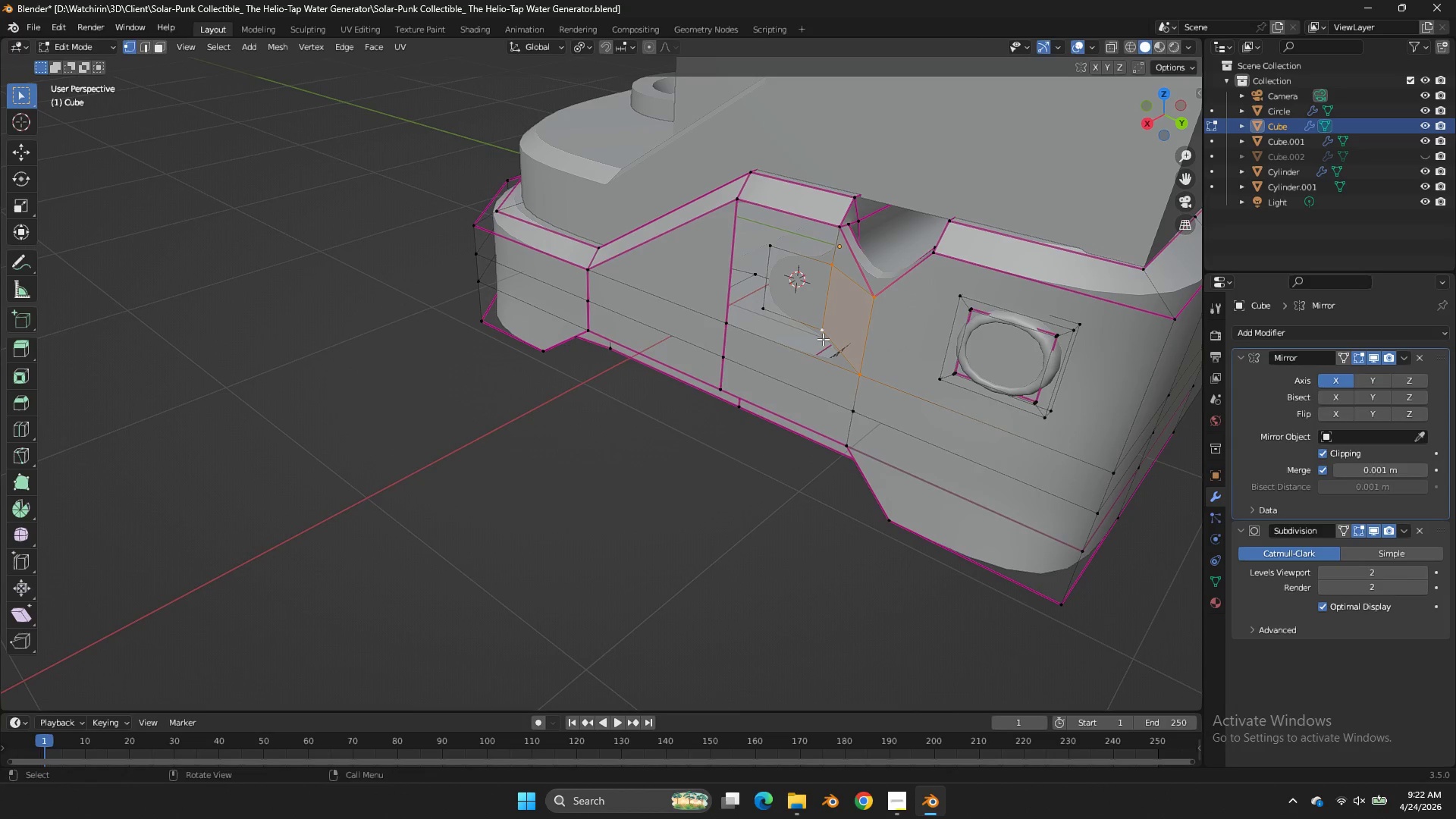 
key(F)
 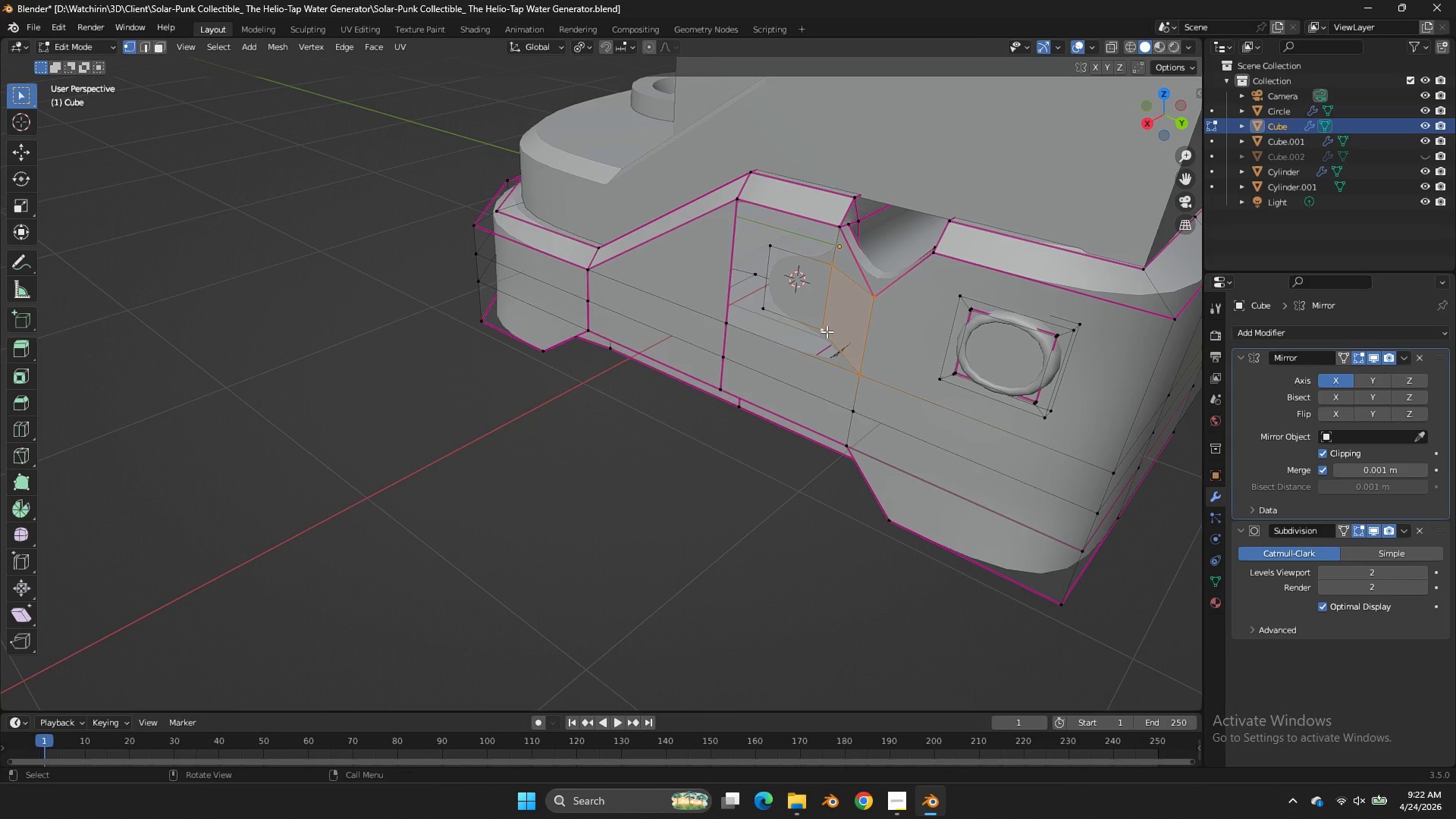 
key(Control+Z)
 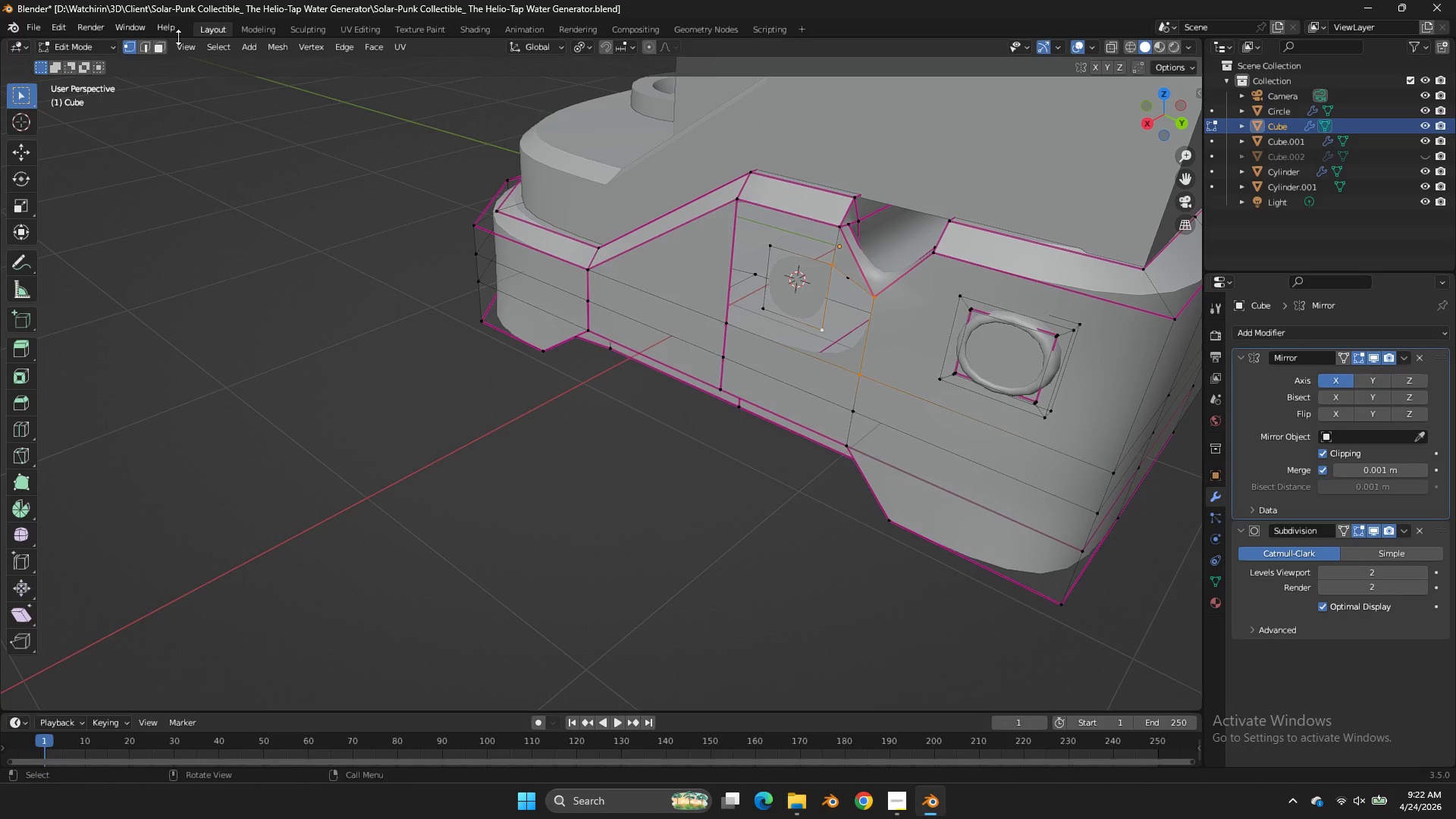 
left_click([144, 48])
 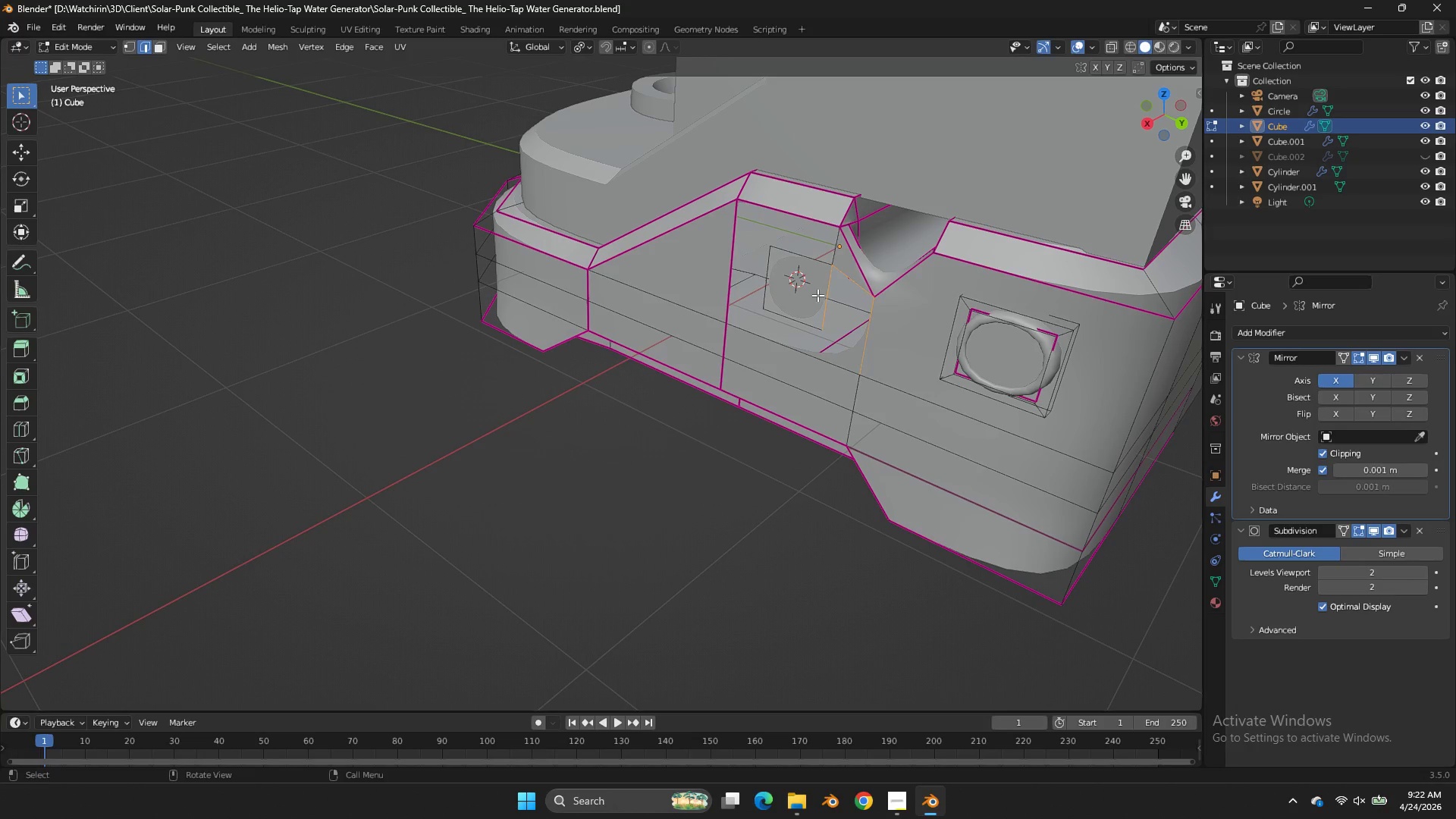 
double_click([858, 282])
 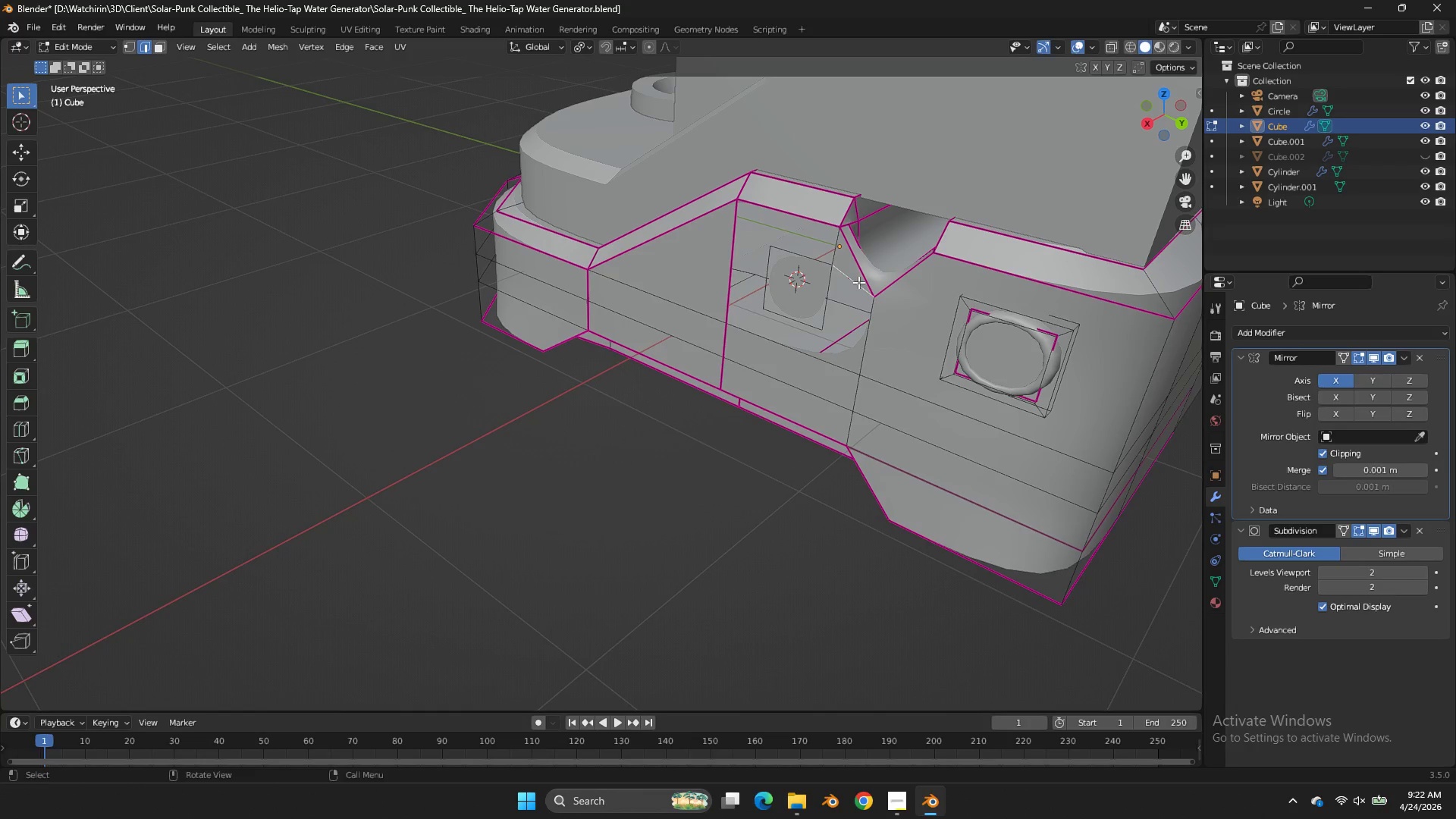 
key(F)
 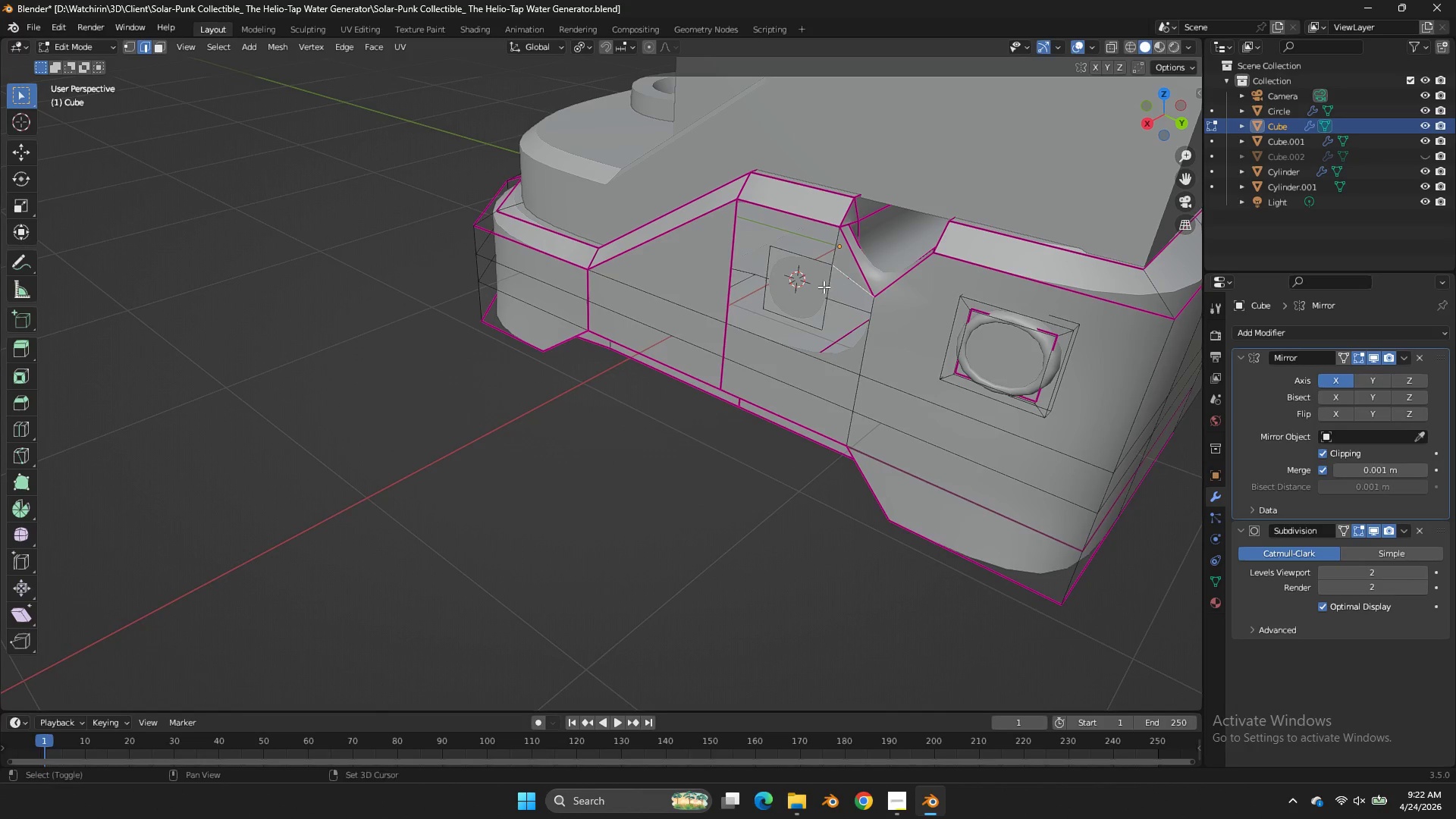 
hold_key(key=ShiftLeft, duration=0.8)
double_click([877, 325])
 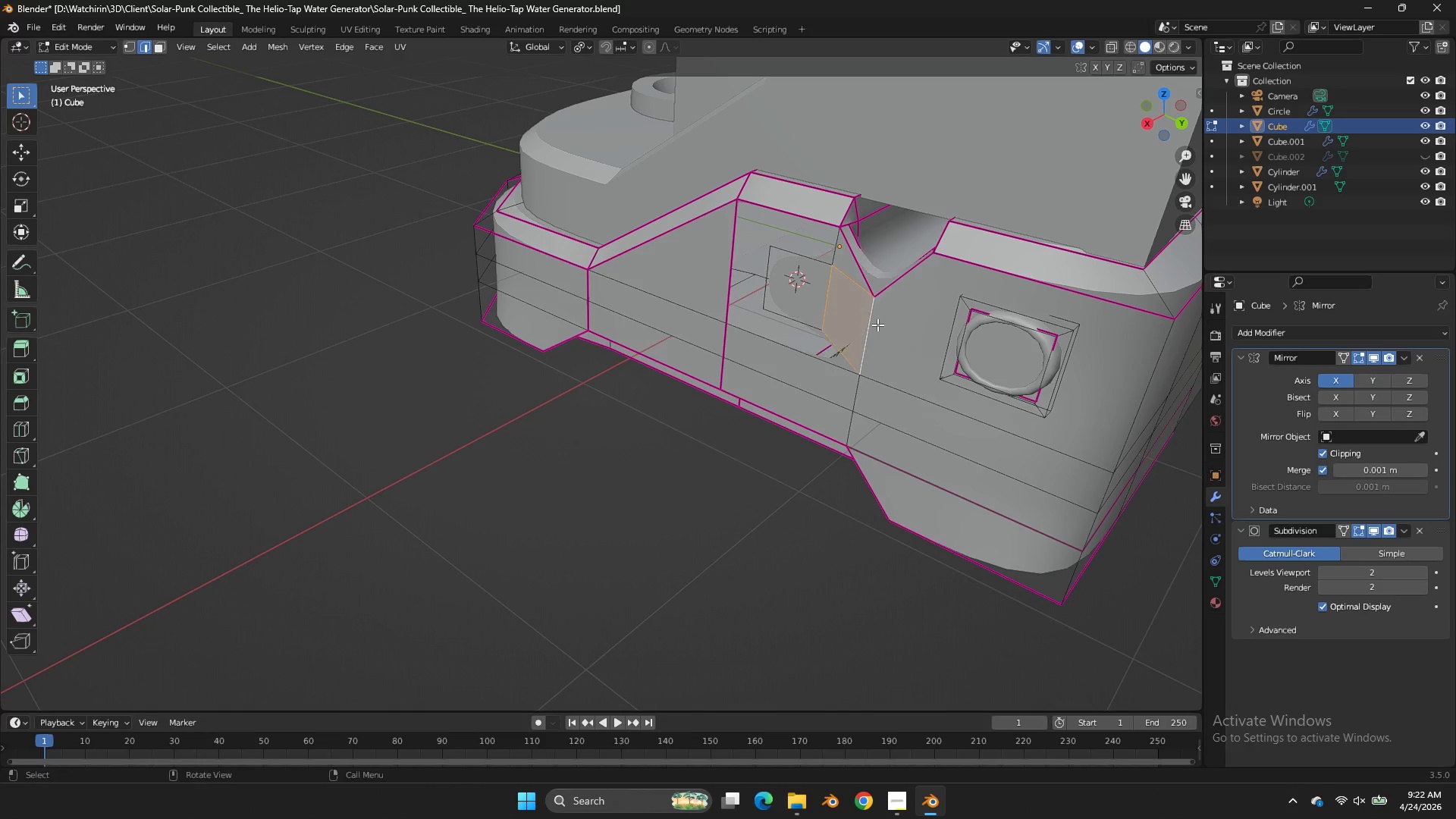 
key(F)
 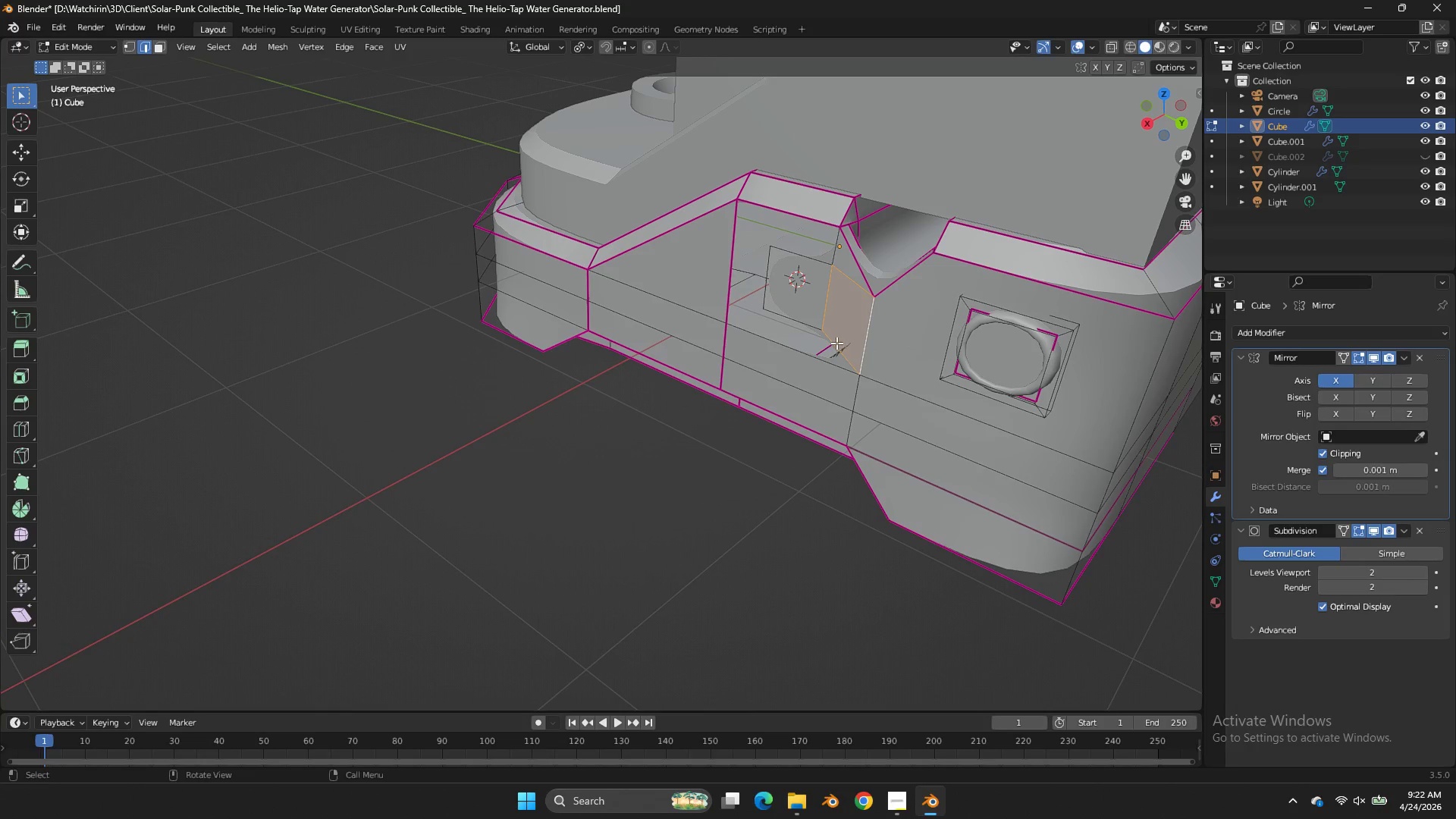 
left_click([836, 343])
 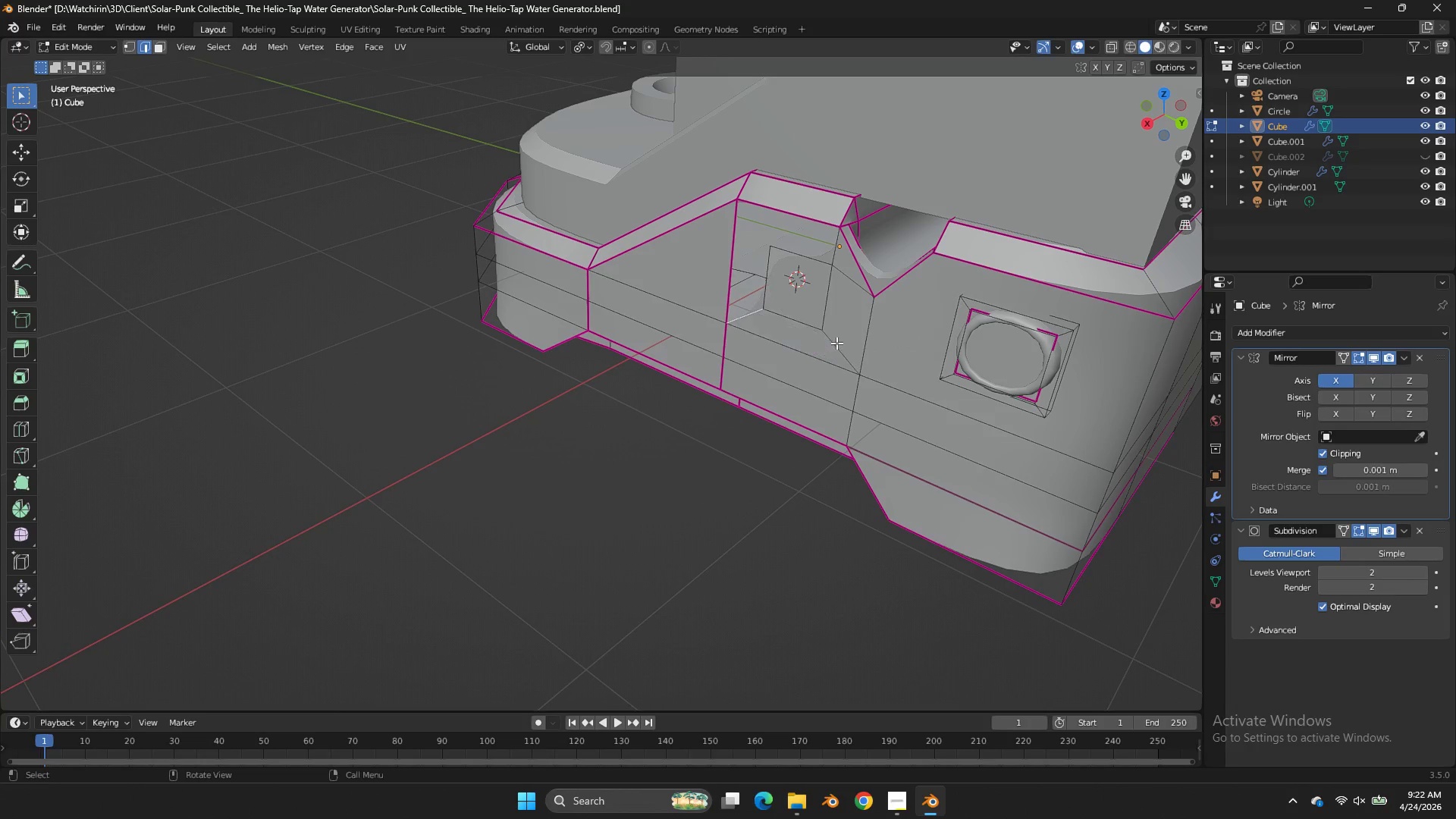 
type(fff)
key(Tab)
 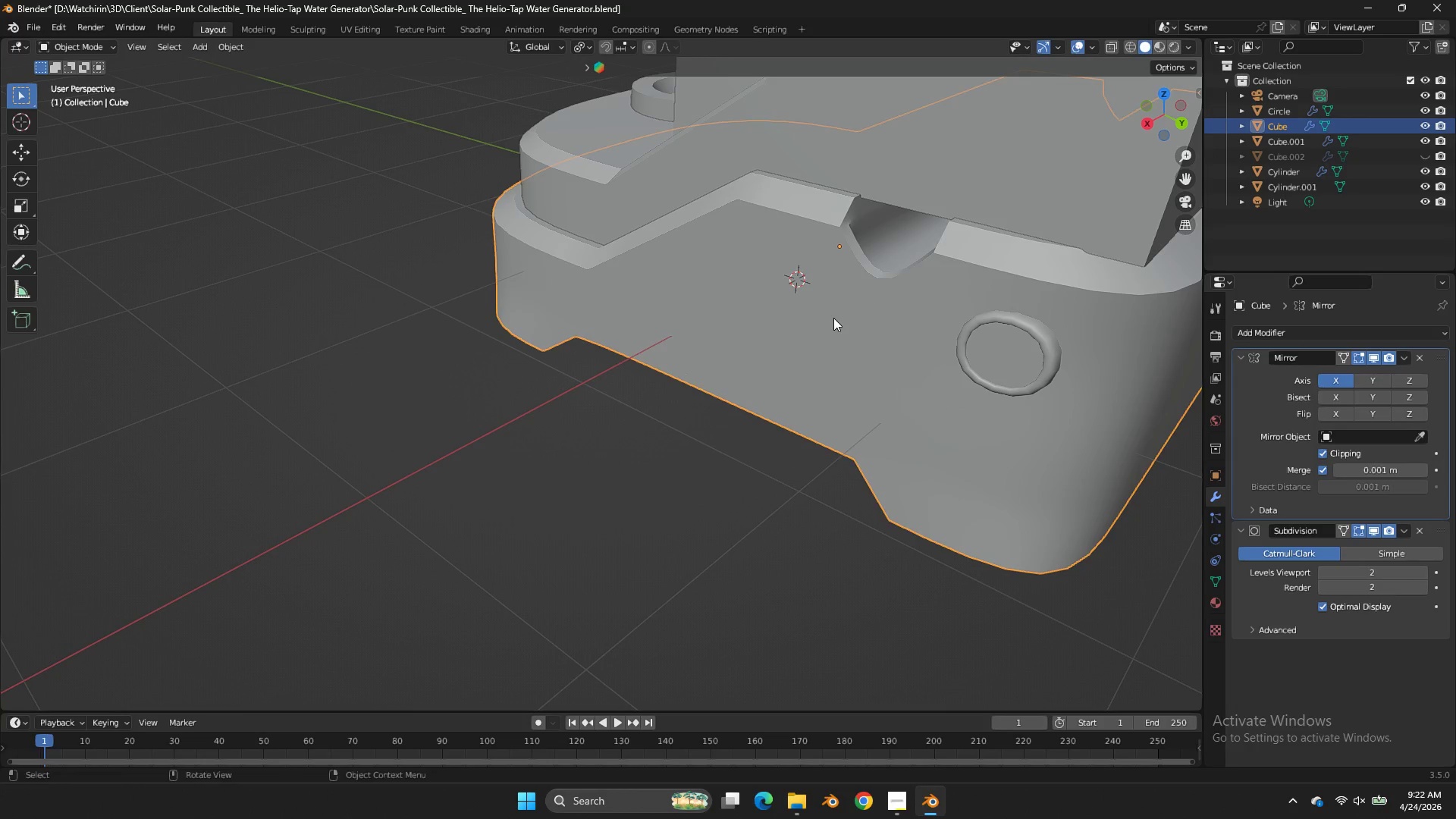 
key(Tab)
 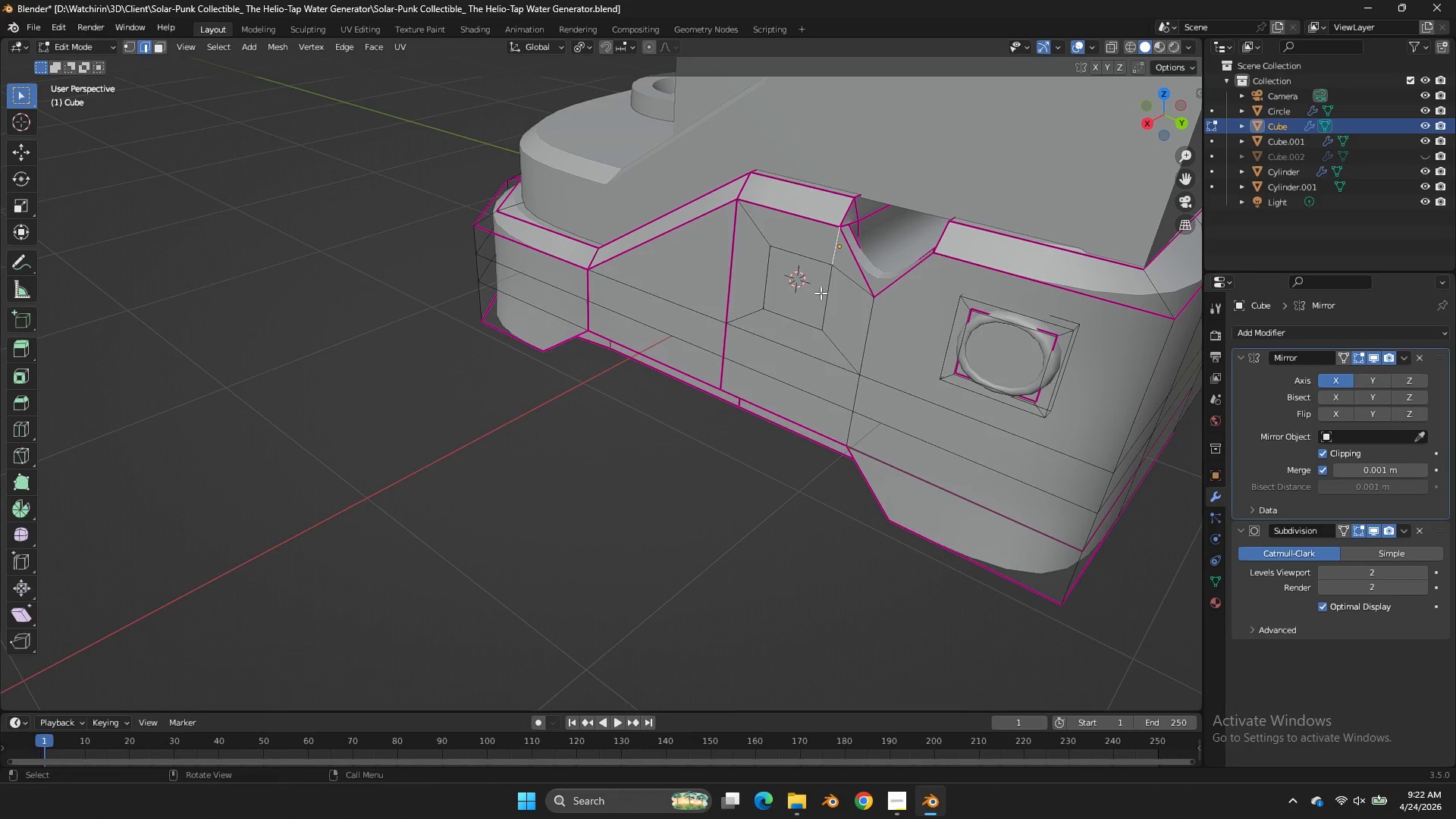 
left_click([821, 293])
 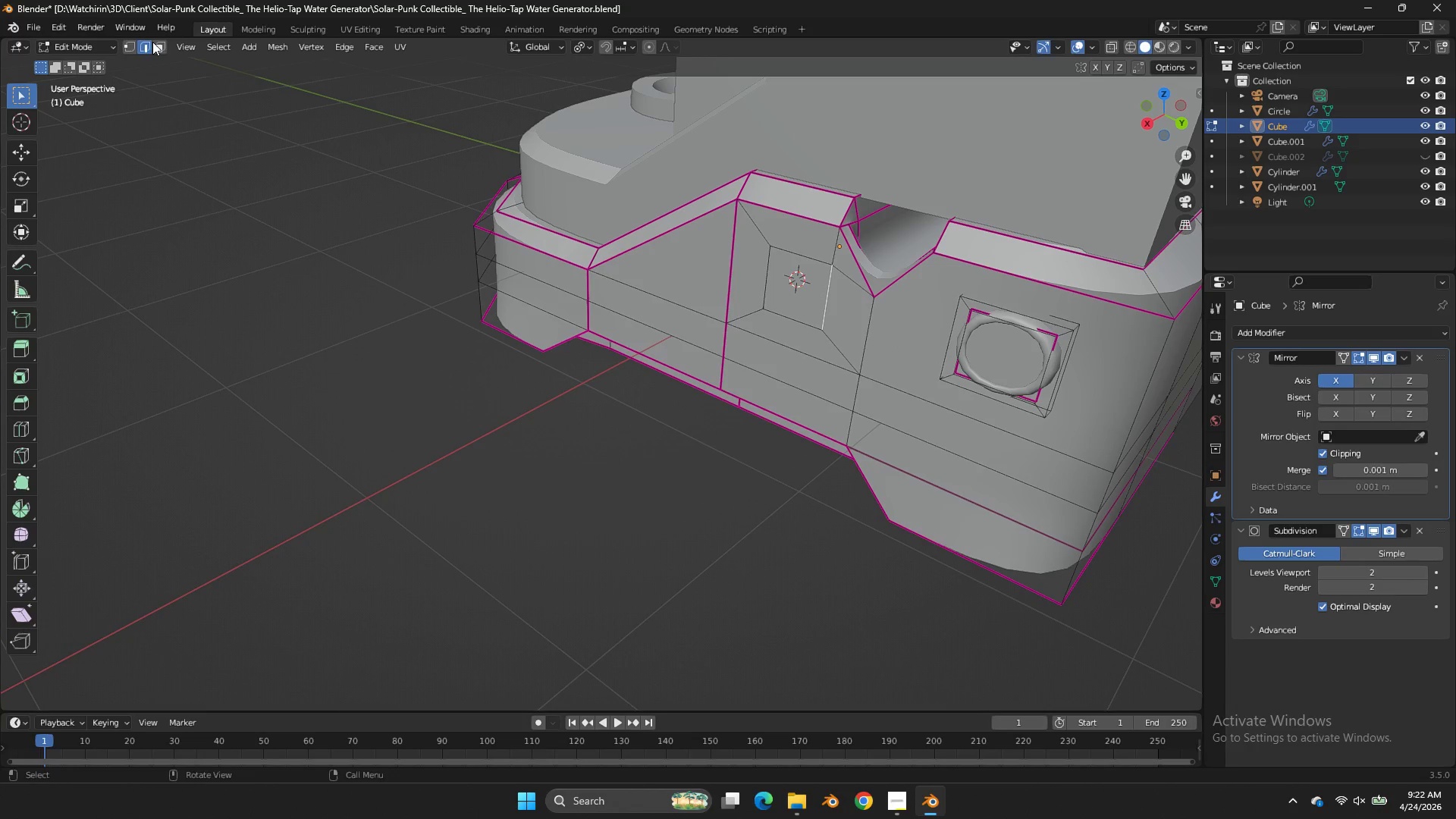 
left_click([161, 47])
 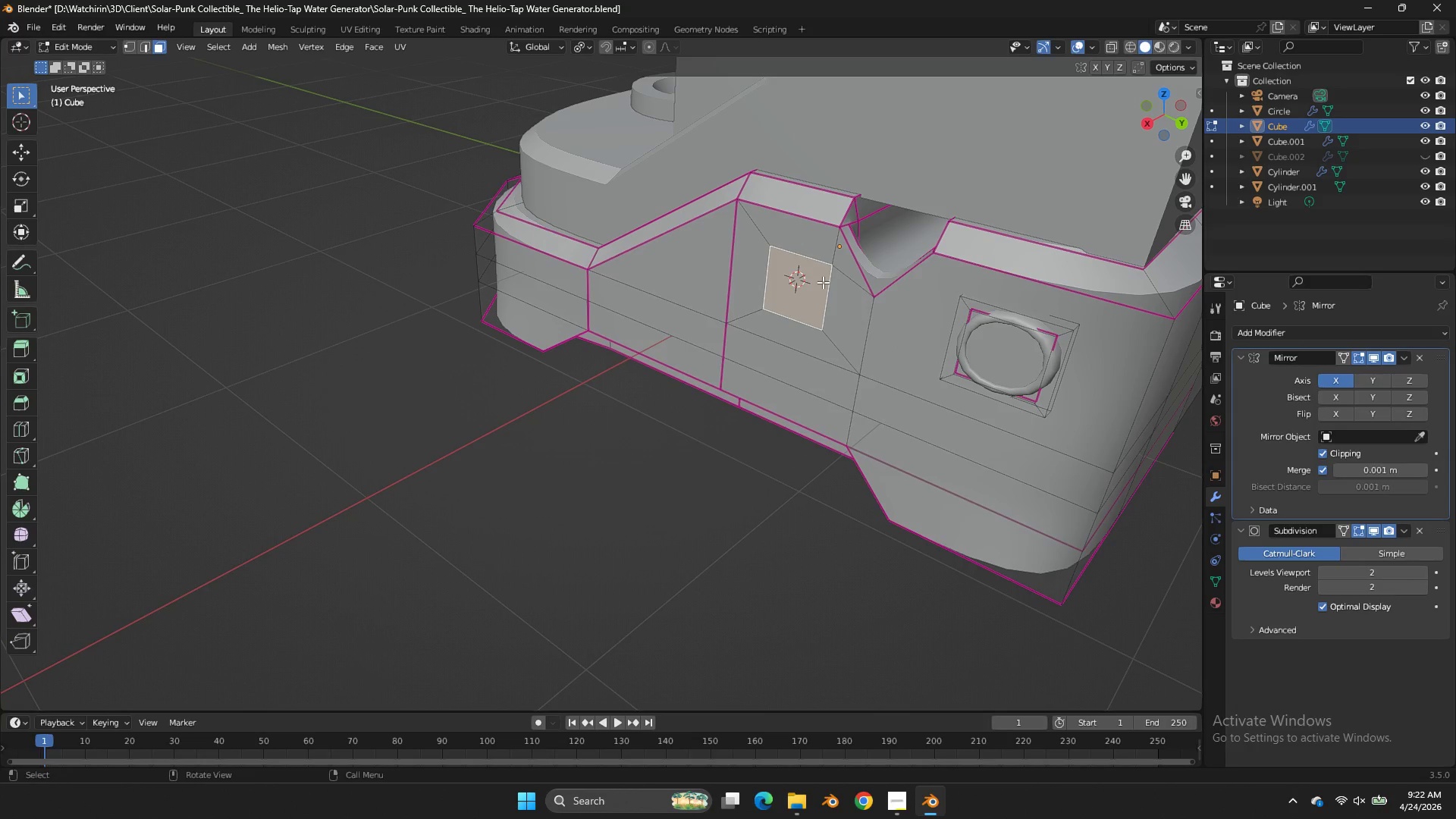 
key(Control+S)
 